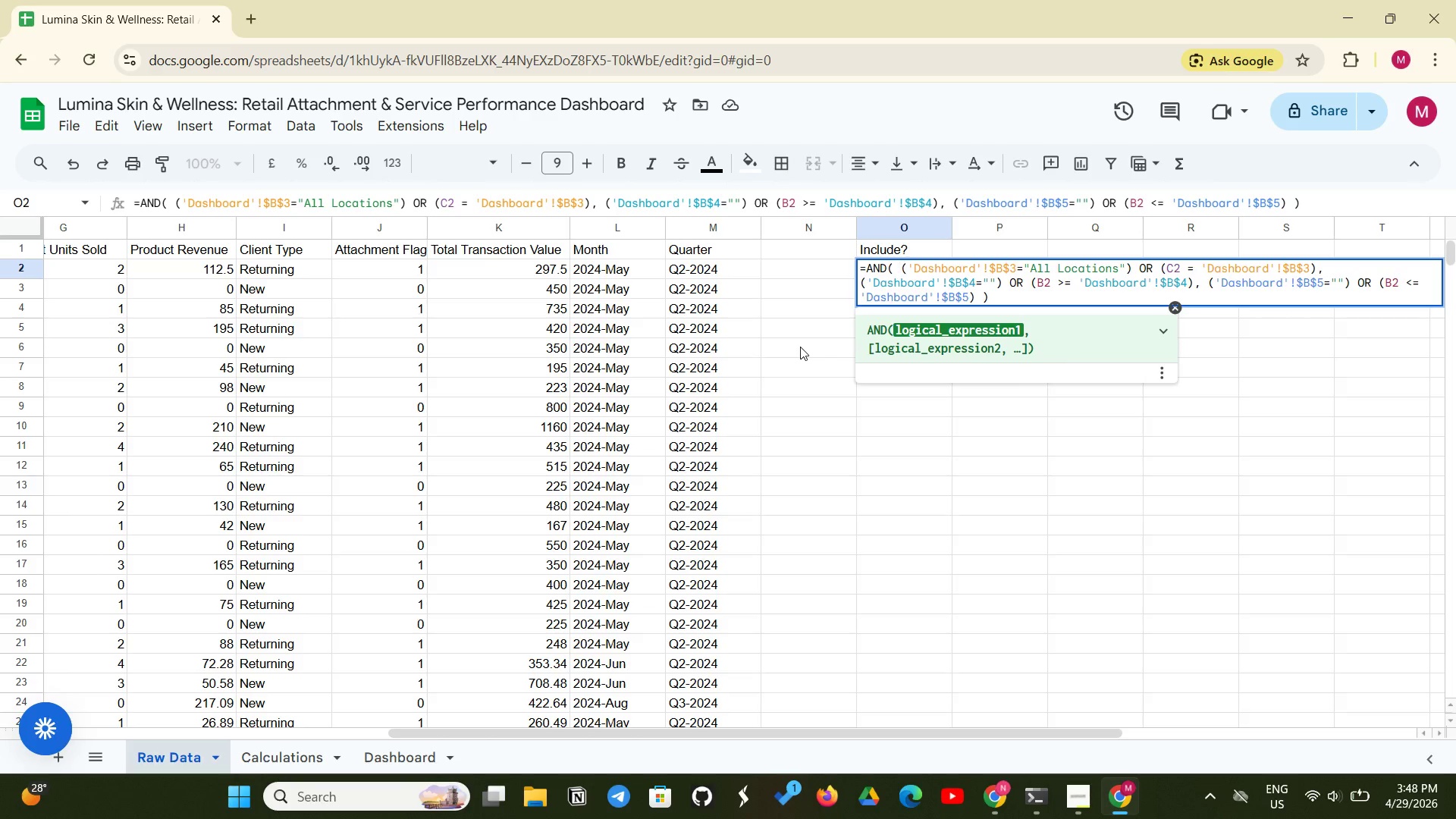 
wait(91.48)
 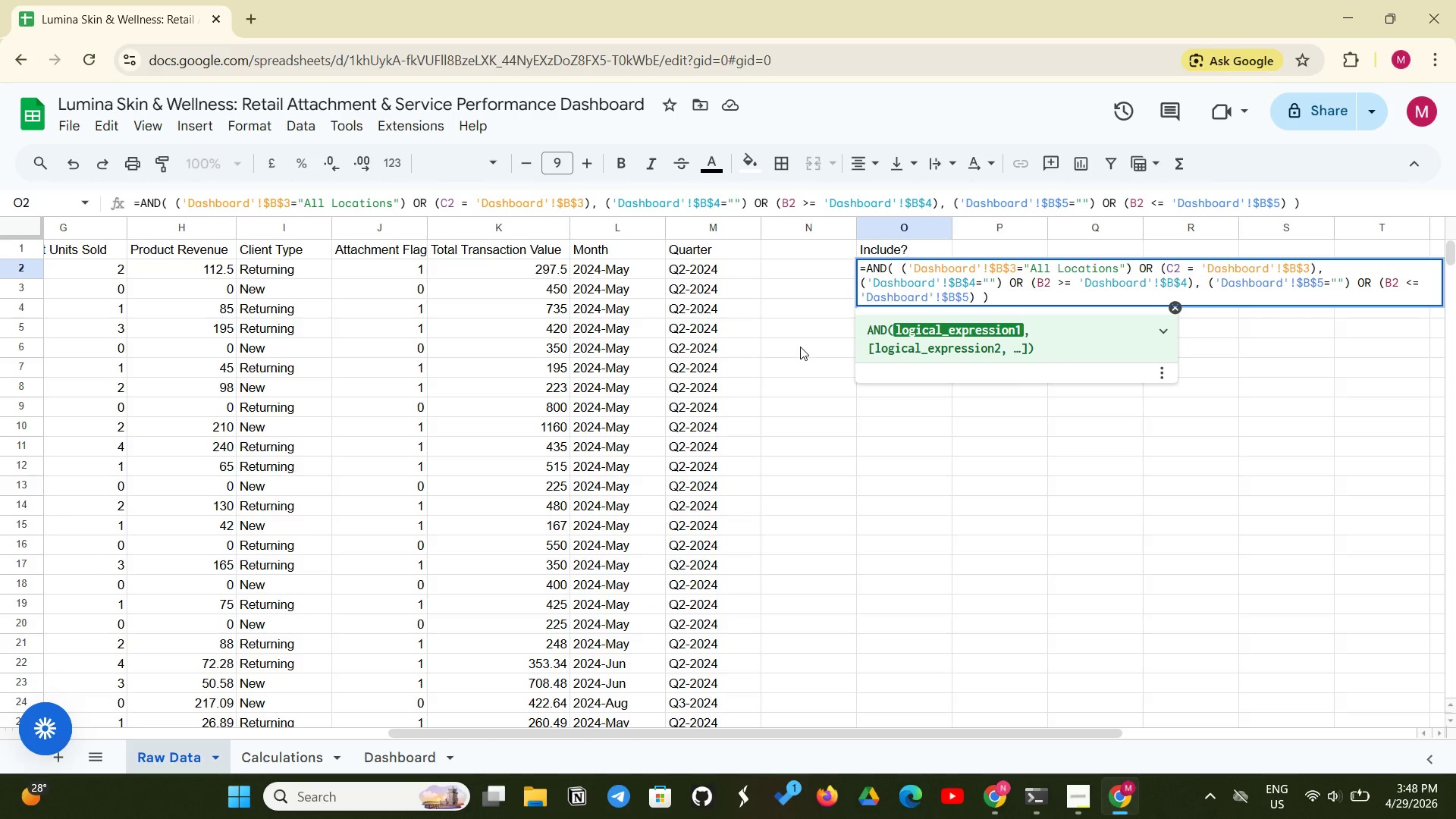 
left_click([977, 300])
 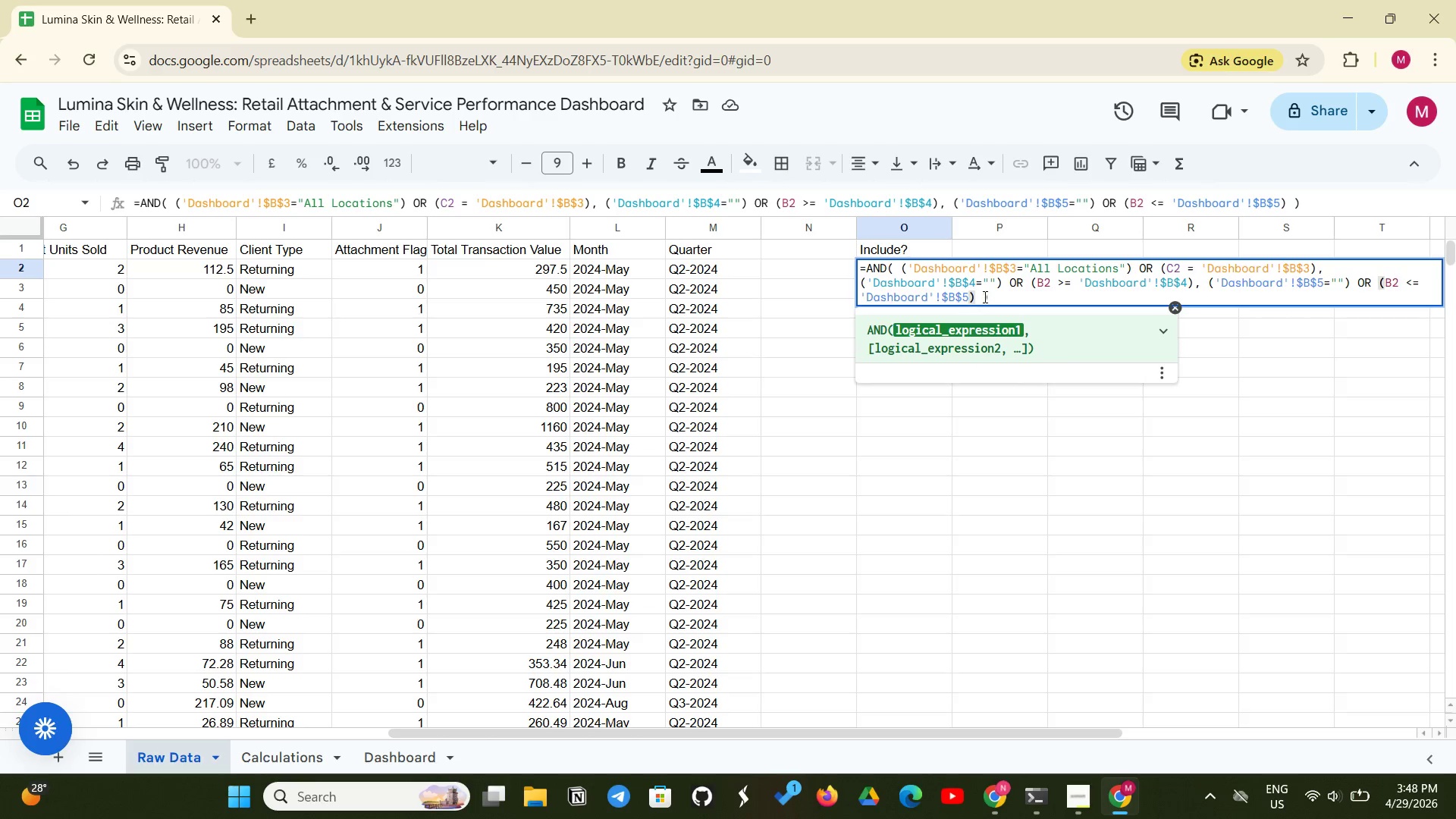 
left_click([984, 297])
 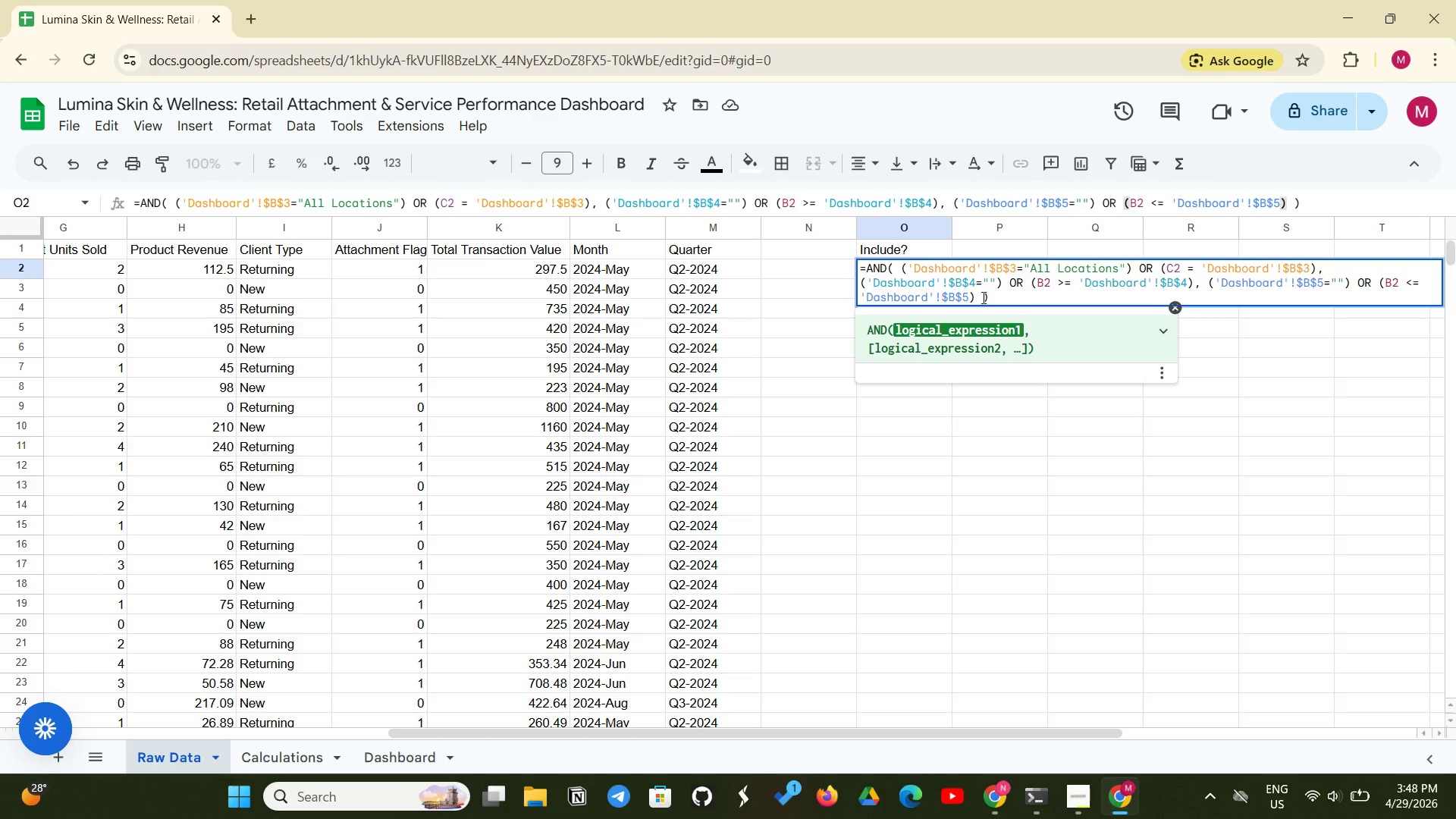 
key(Backspace)
 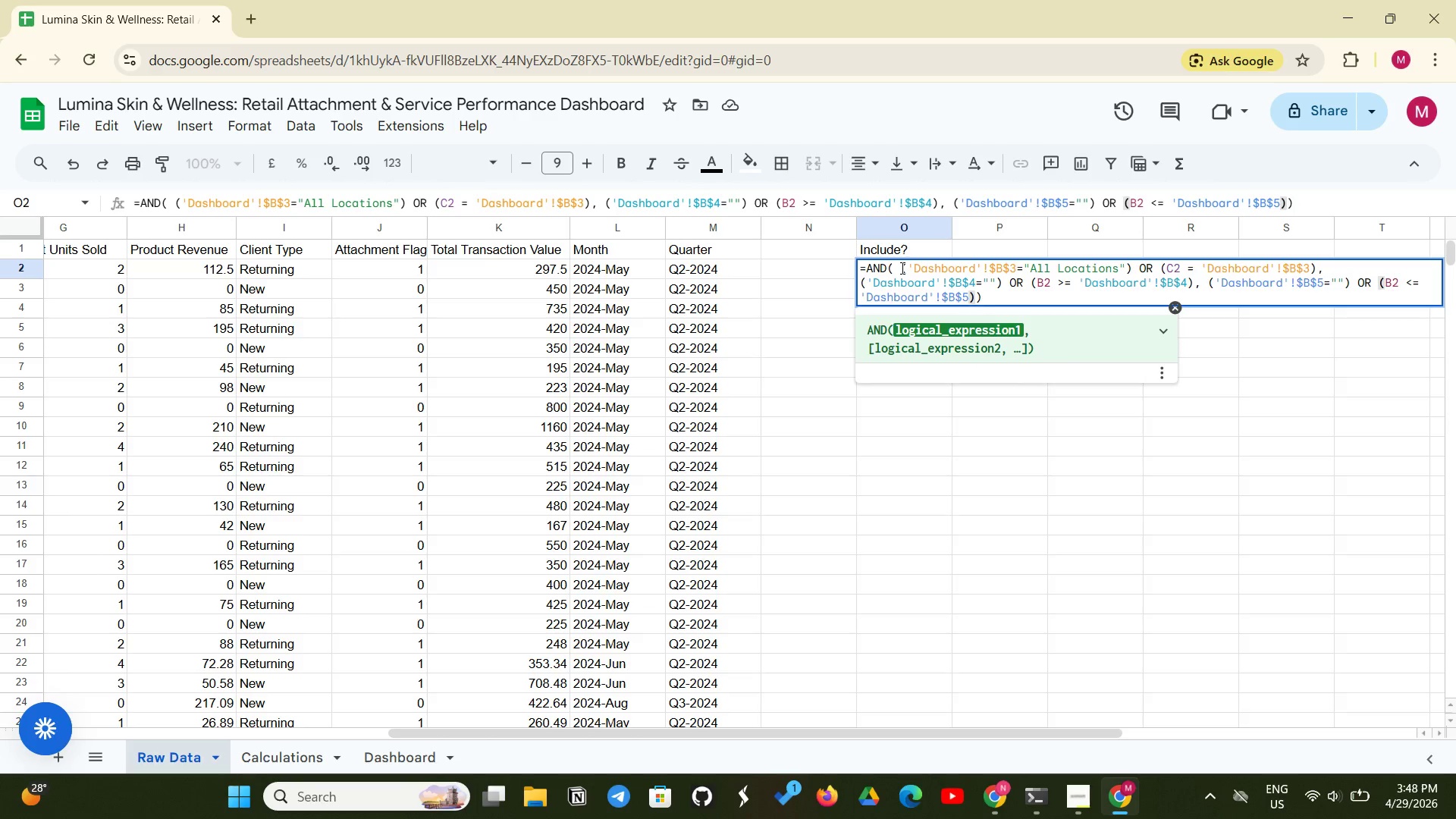 
left_click([899, 268])
 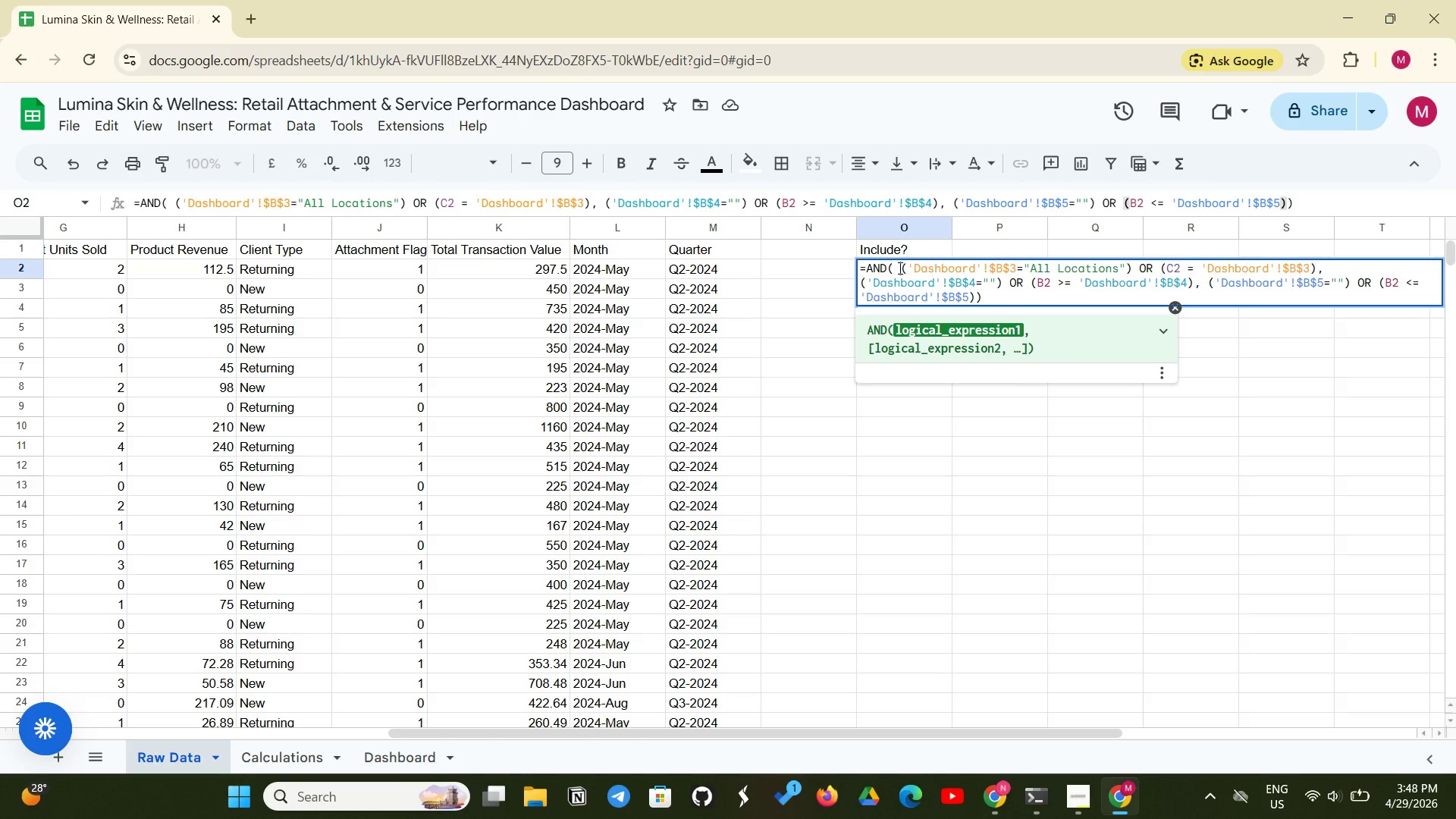 
key(Backspace)
 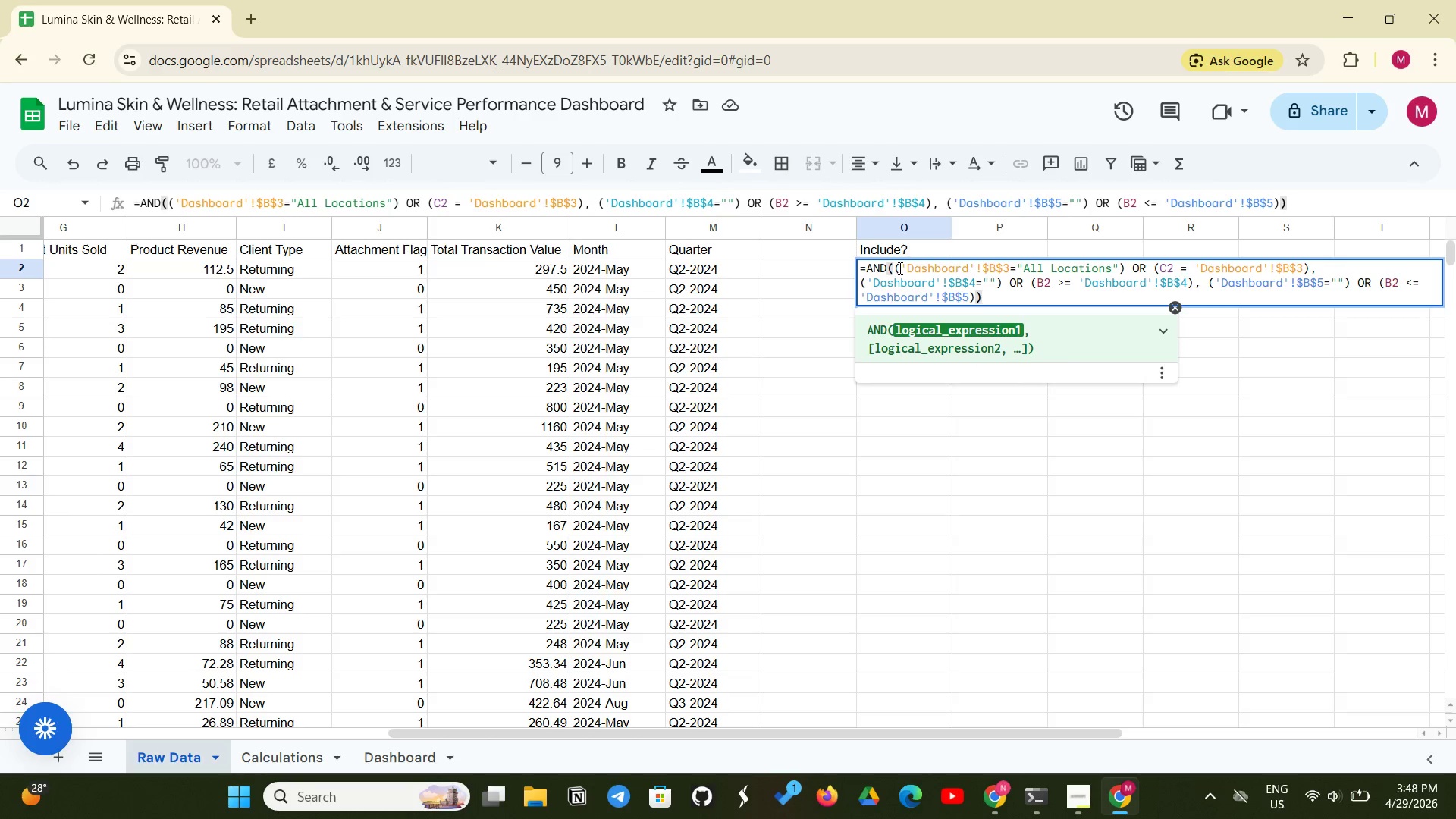 
key(Enter)
 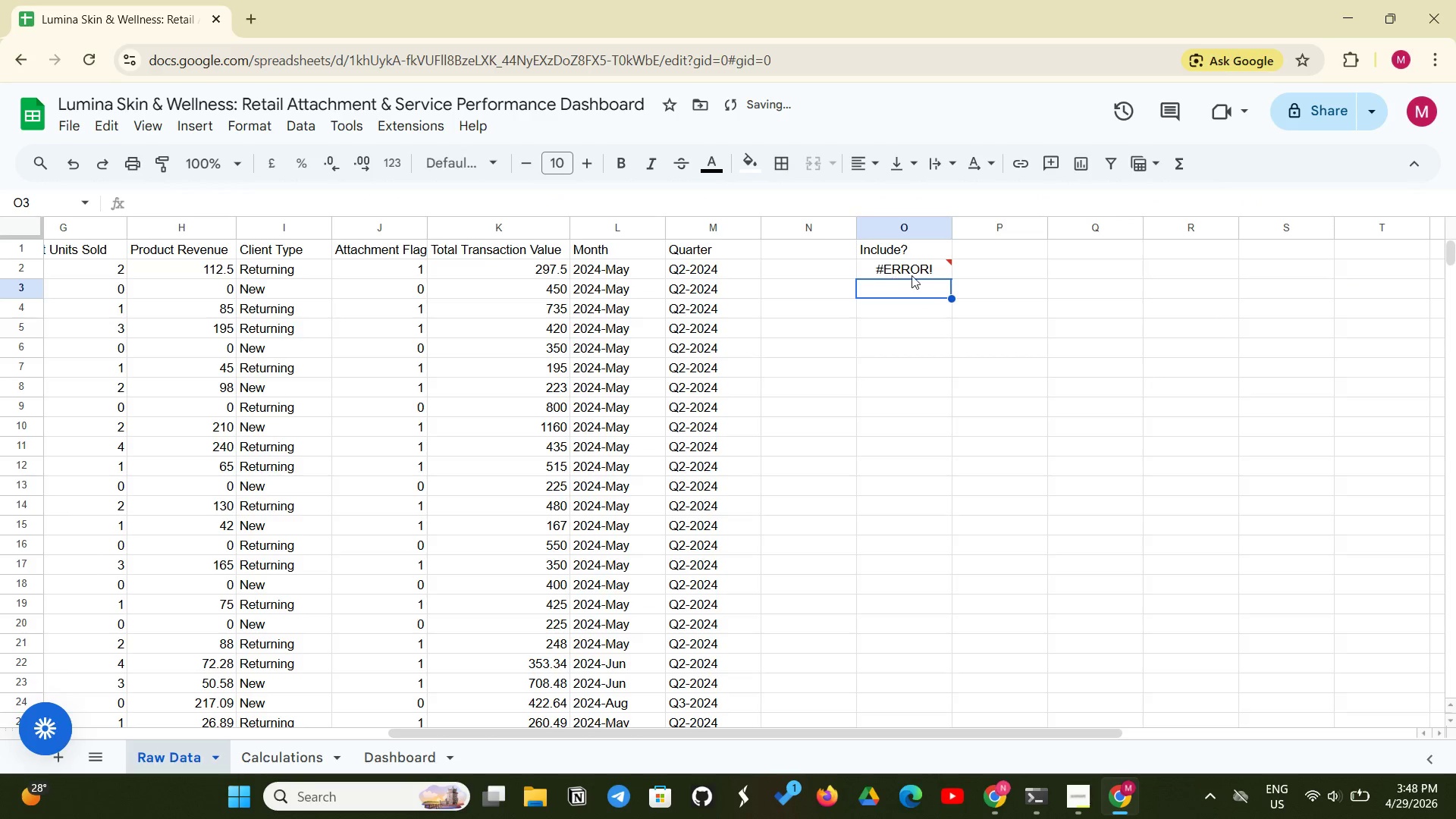 
left_click([912, 275])
 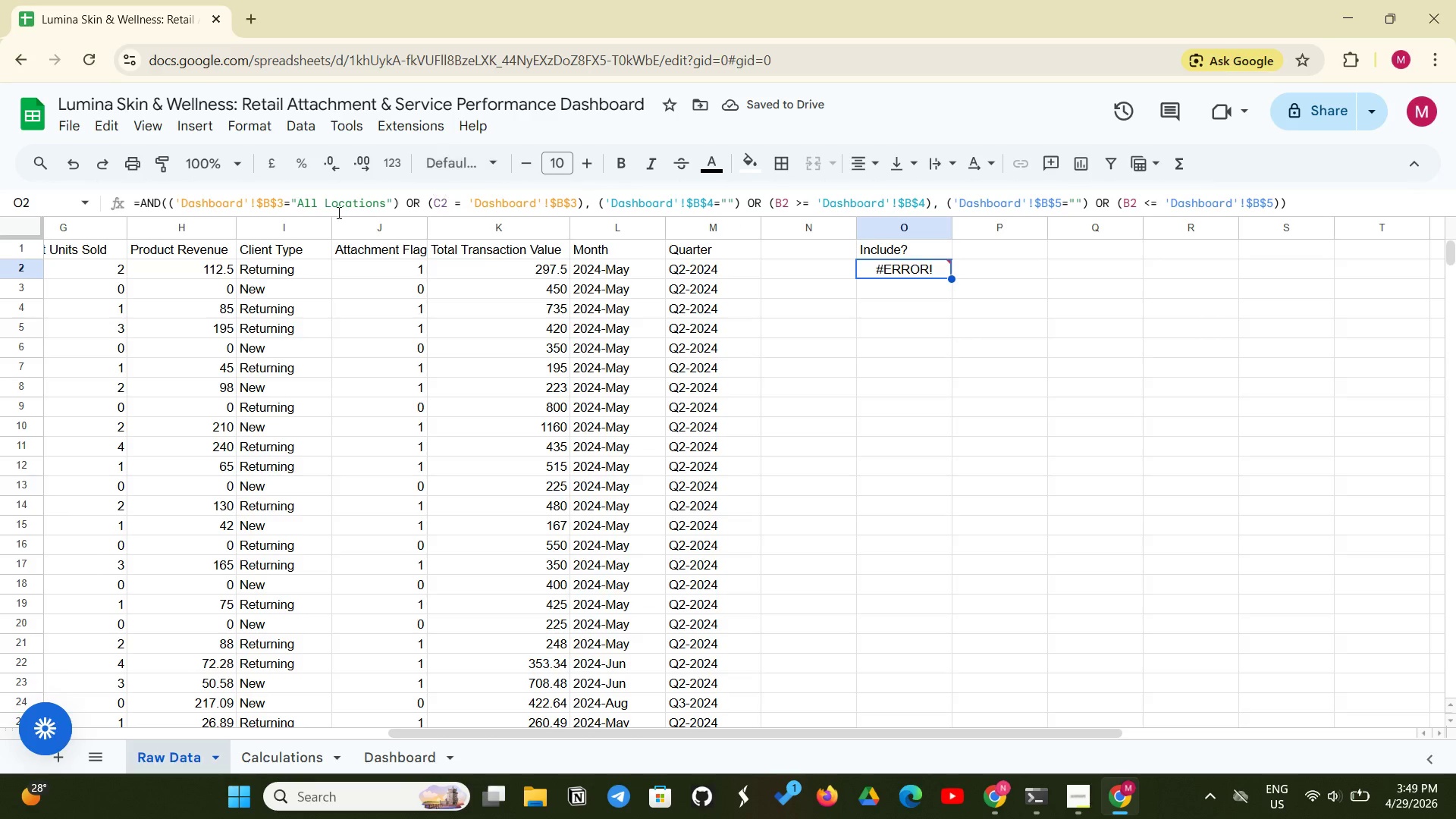 
left_click_drag(start_coordinate=[132, 197], to_coordinate=[132, 202])
 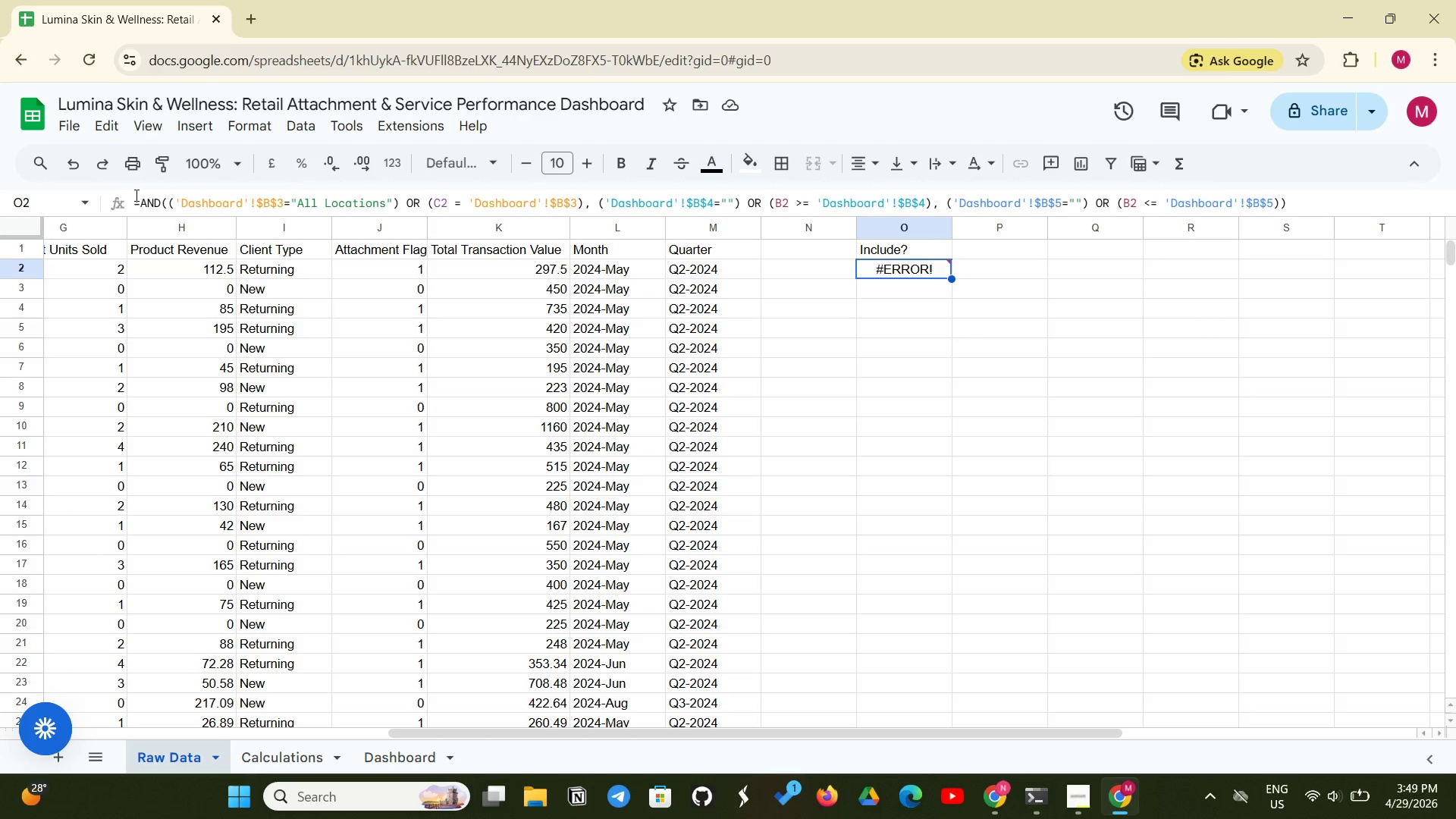 
left_click_drag(start_coordinate=[136, 194], to_coordinate=[1354, 189])
 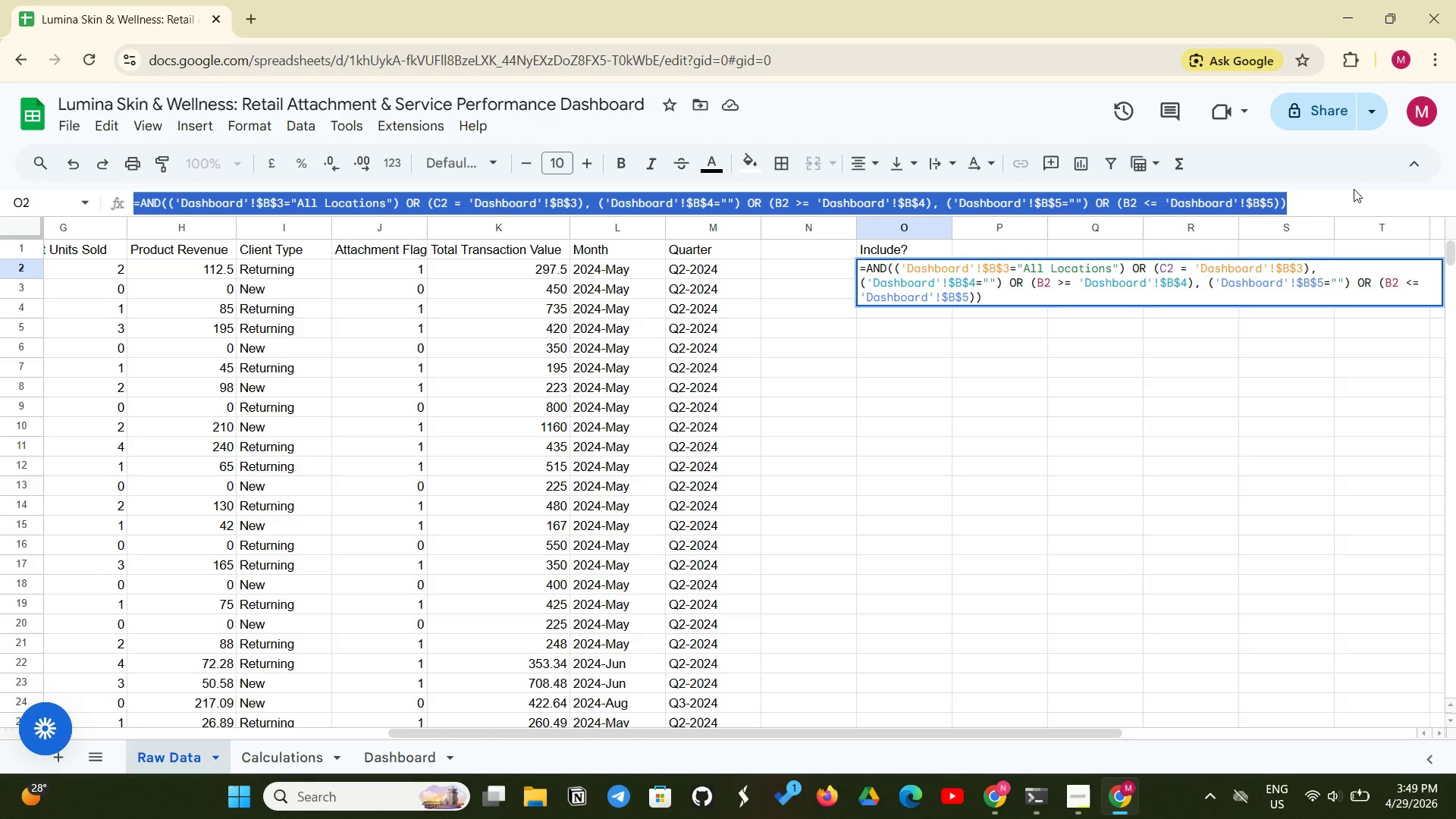 
key(Control+C)
 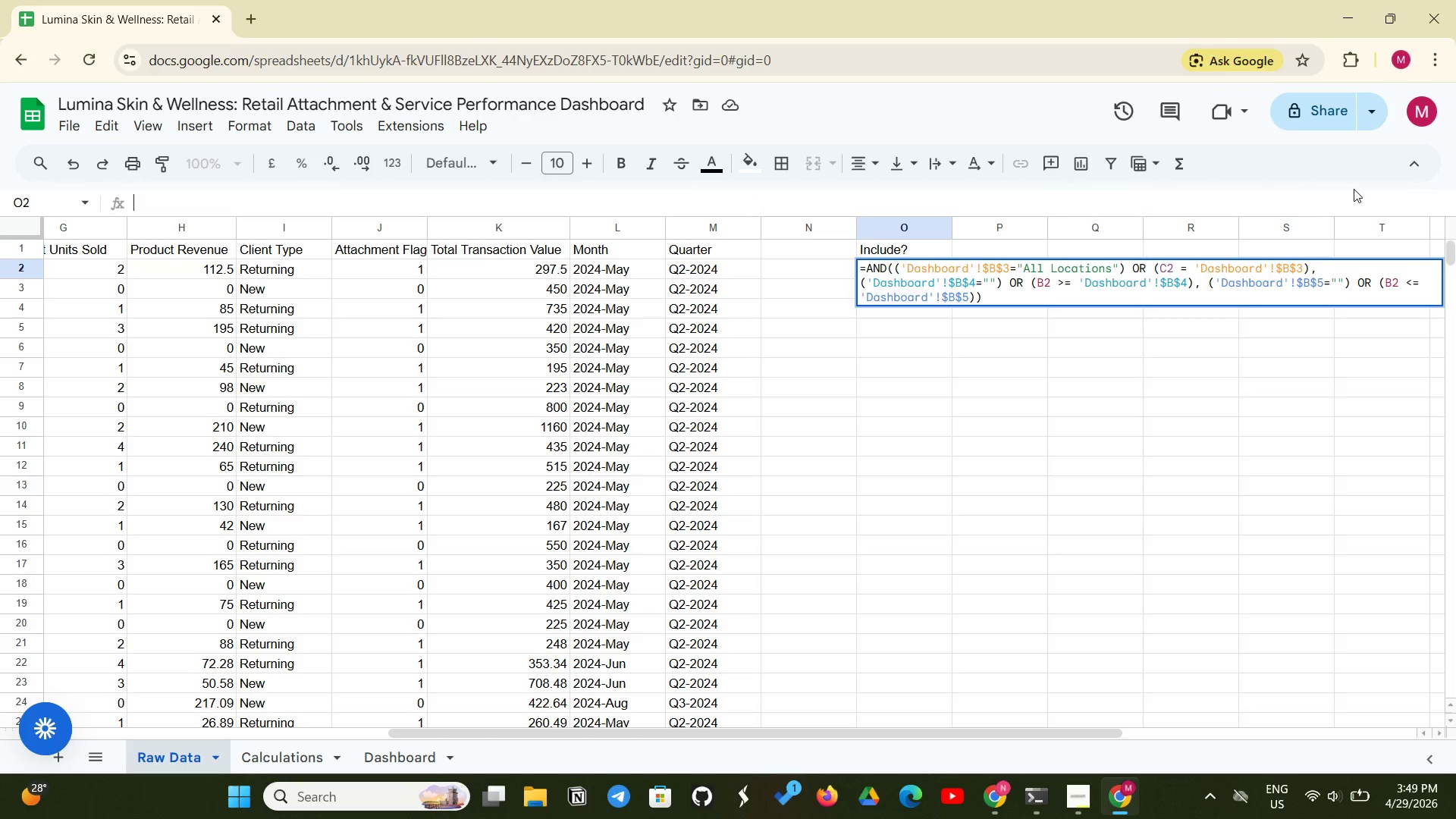 
key(Backspace)
 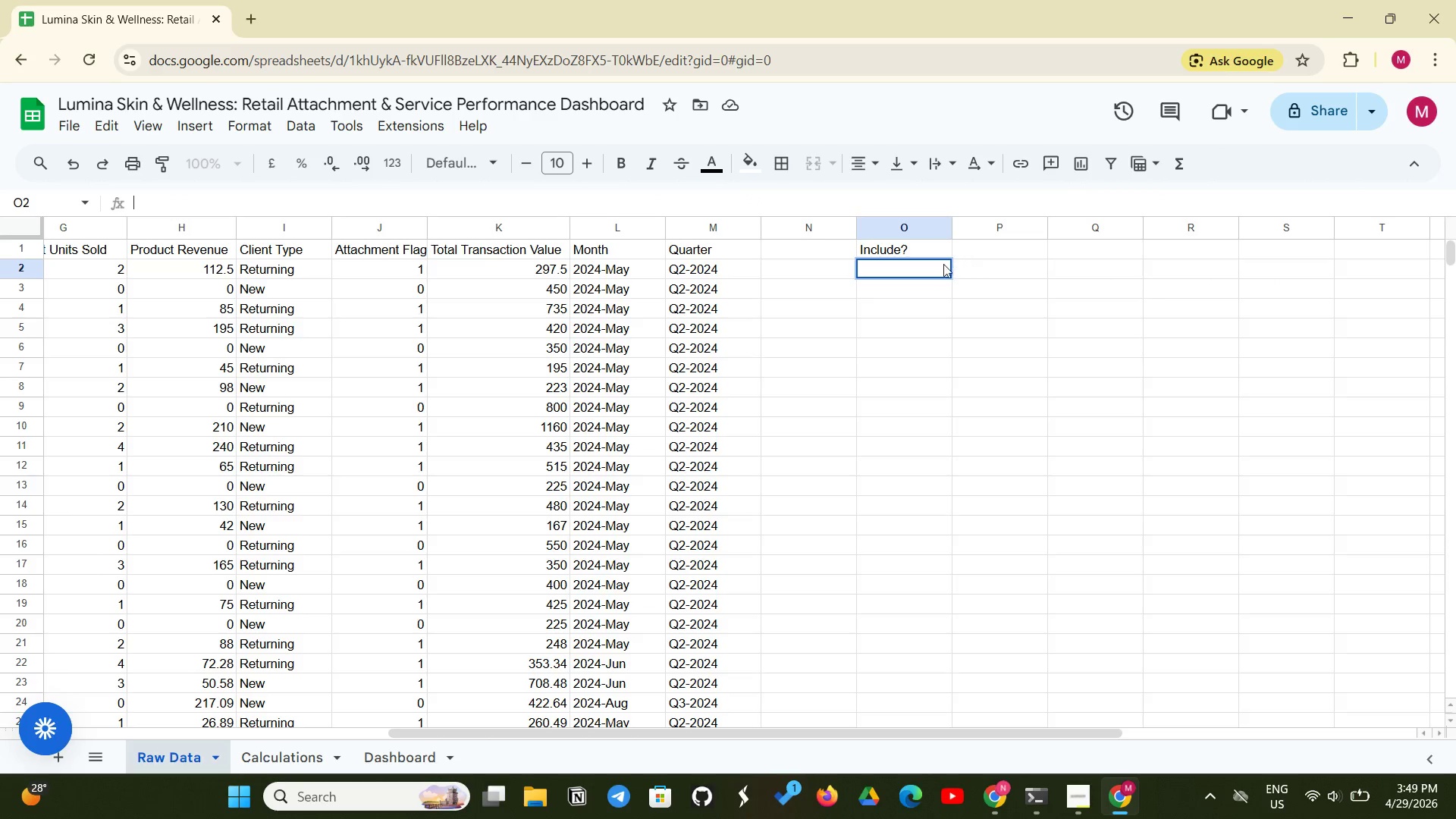 
left_click([934, 265])
 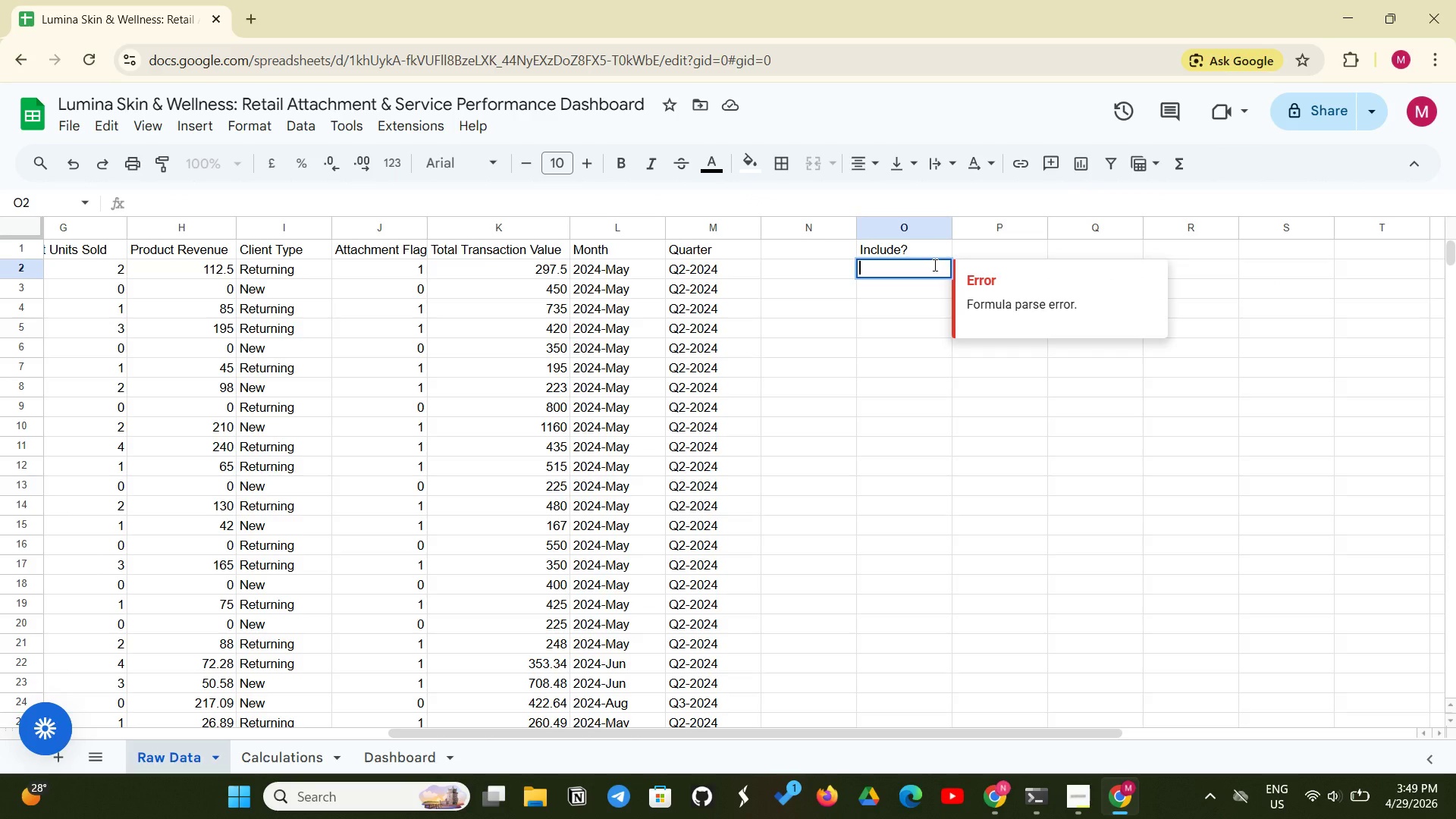 
key(Control+V)
 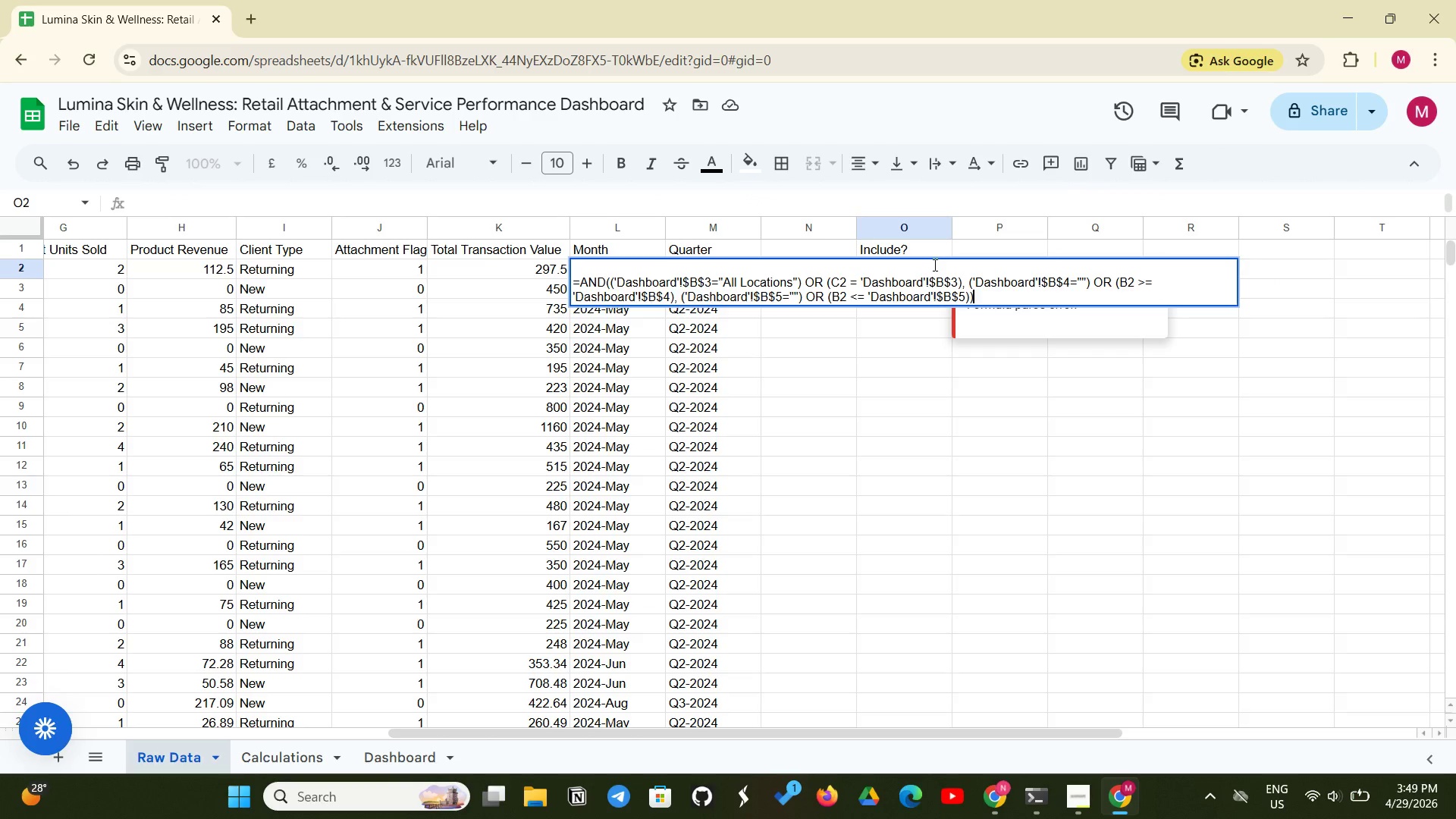 
key(Enter)
 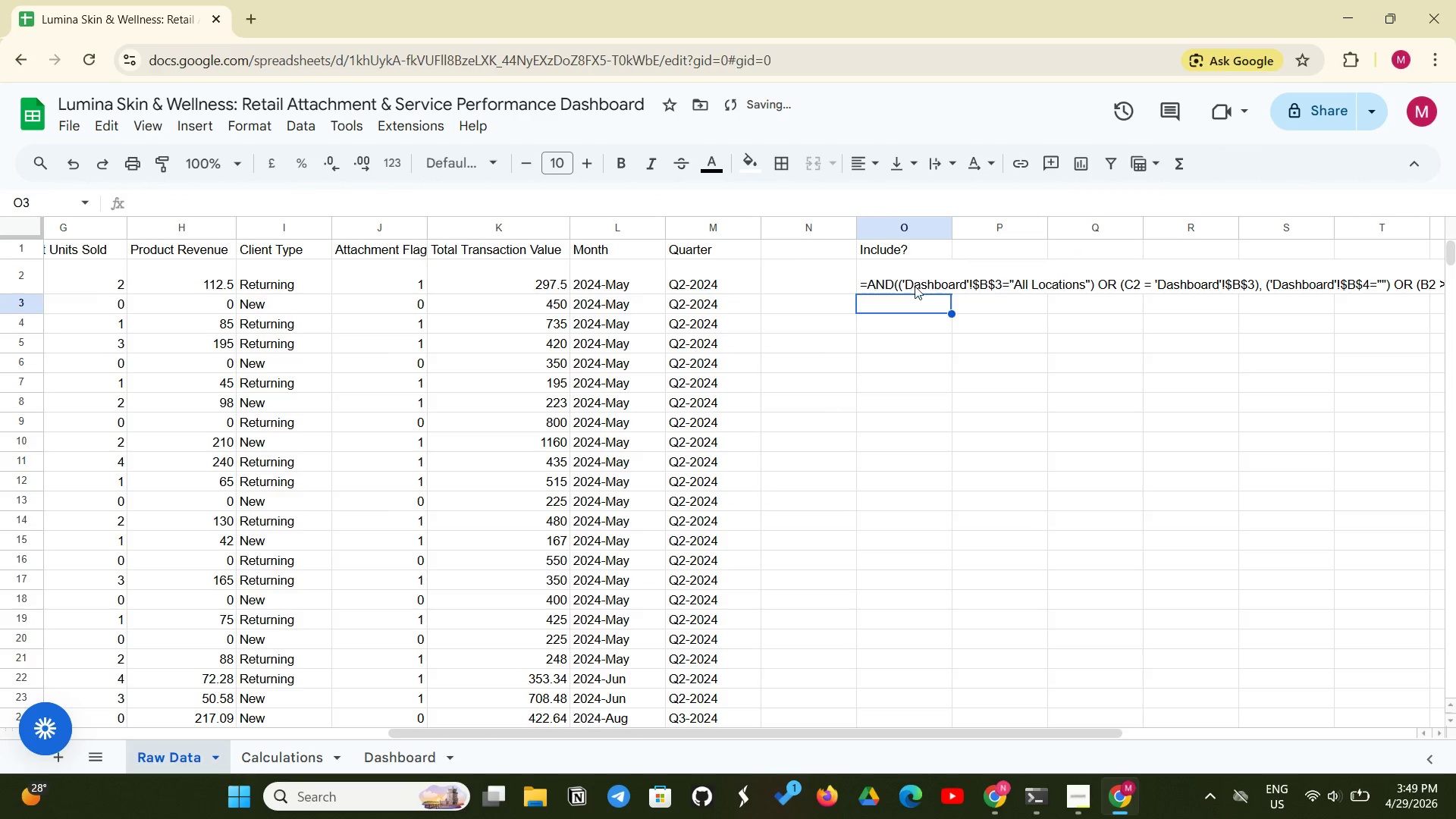 
left_click([905, 294])
 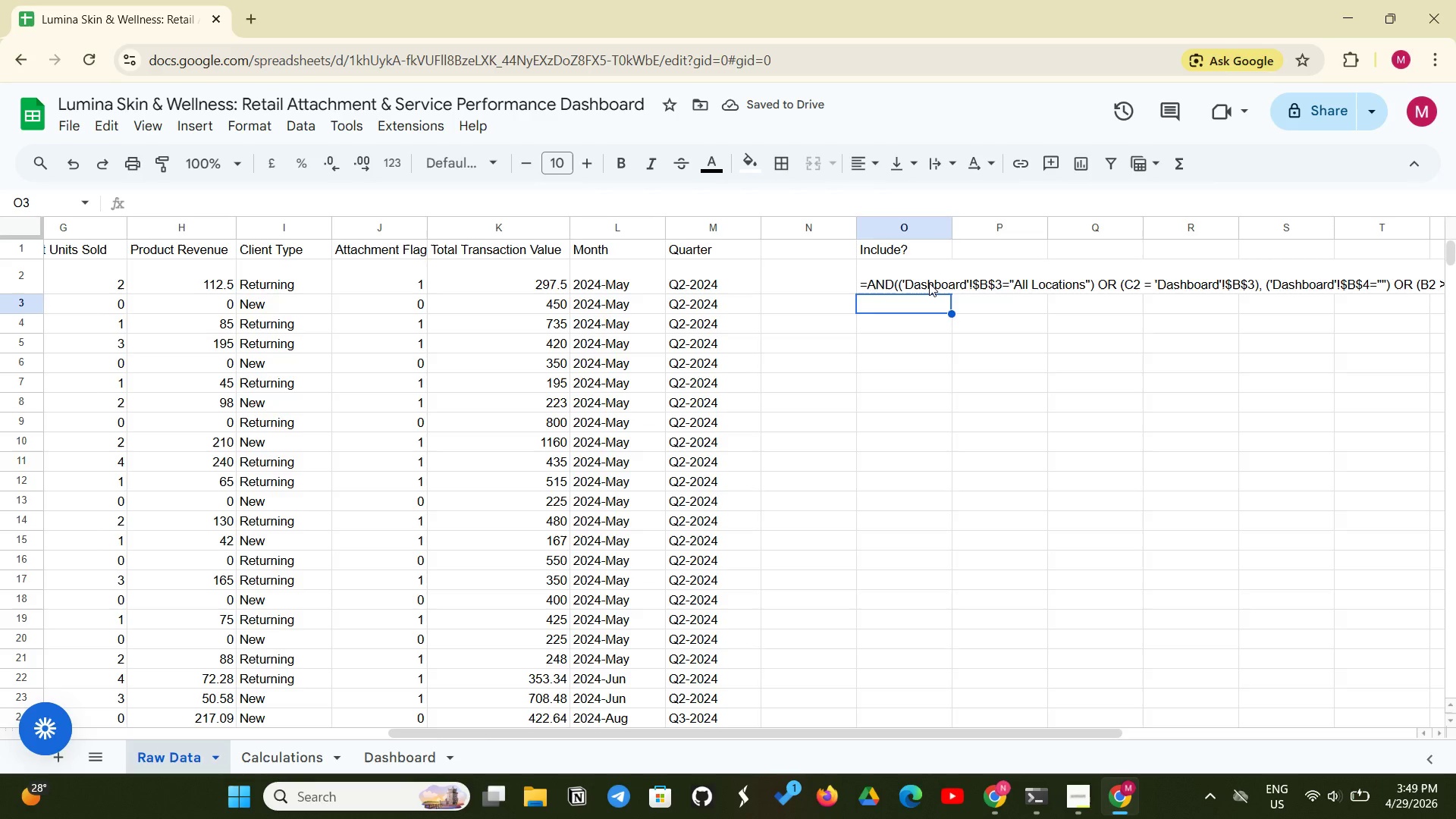 
left_click([929, 283])
 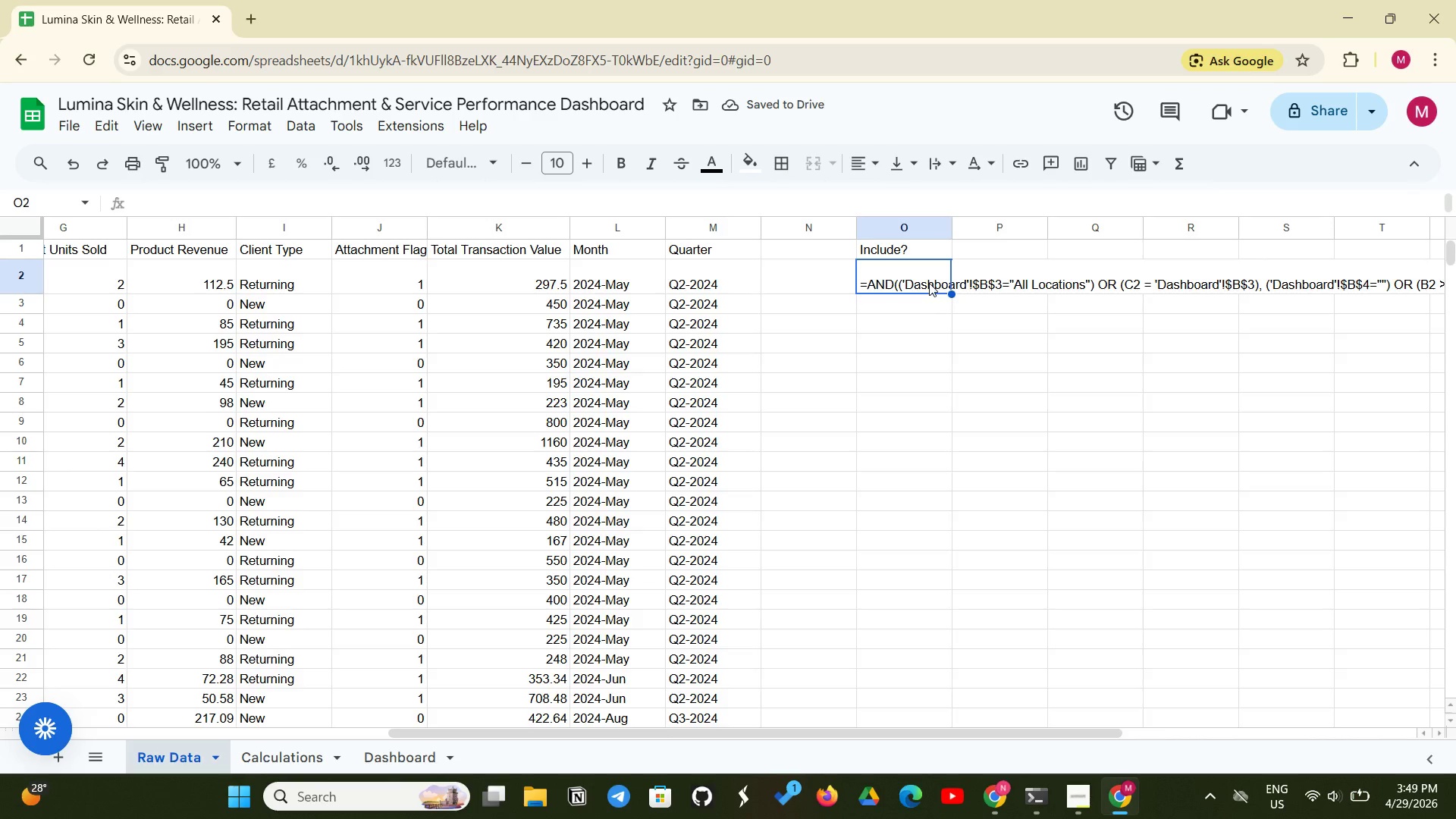 
key(Backspace)
 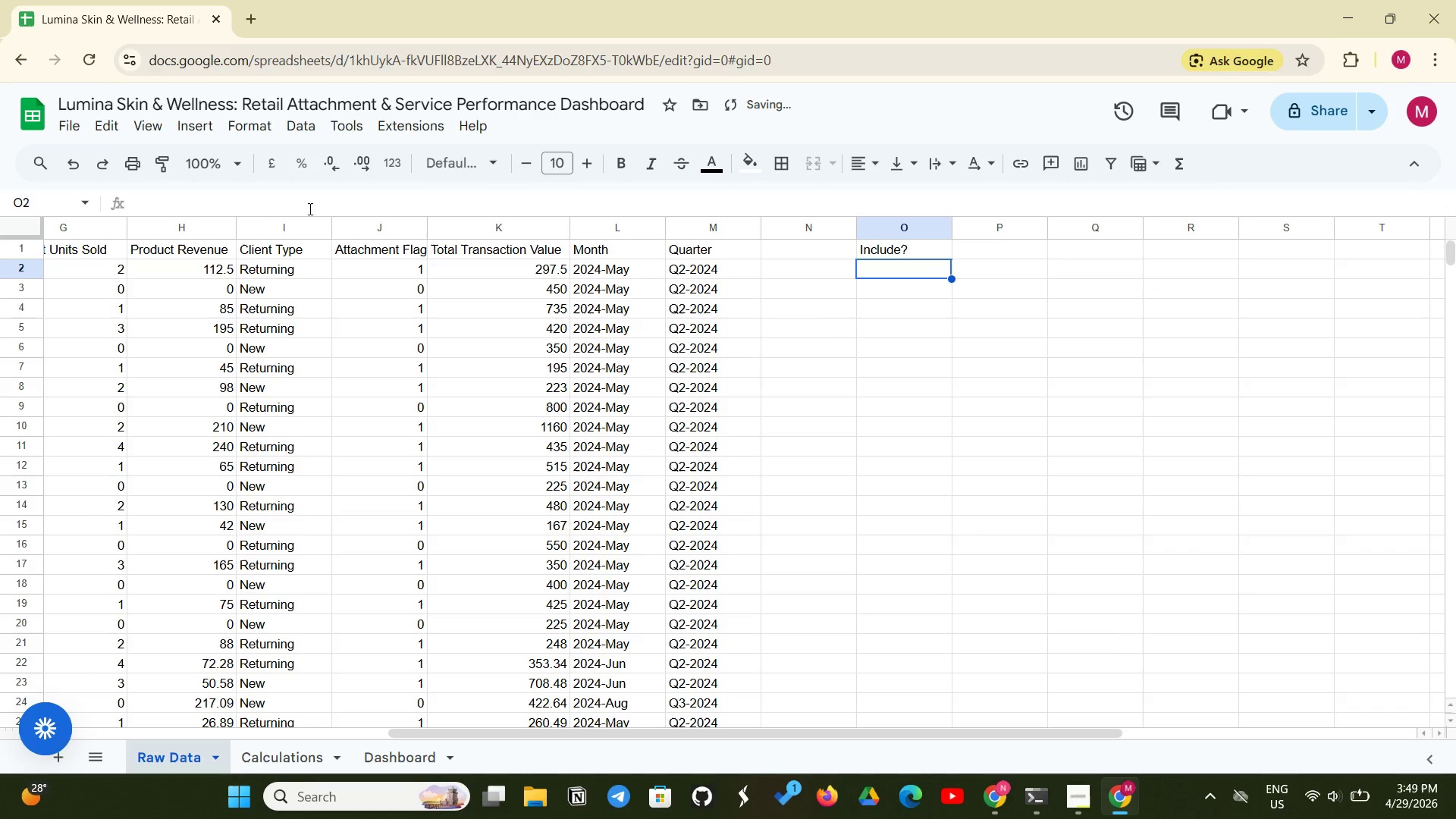 
left_click([260, 209])
 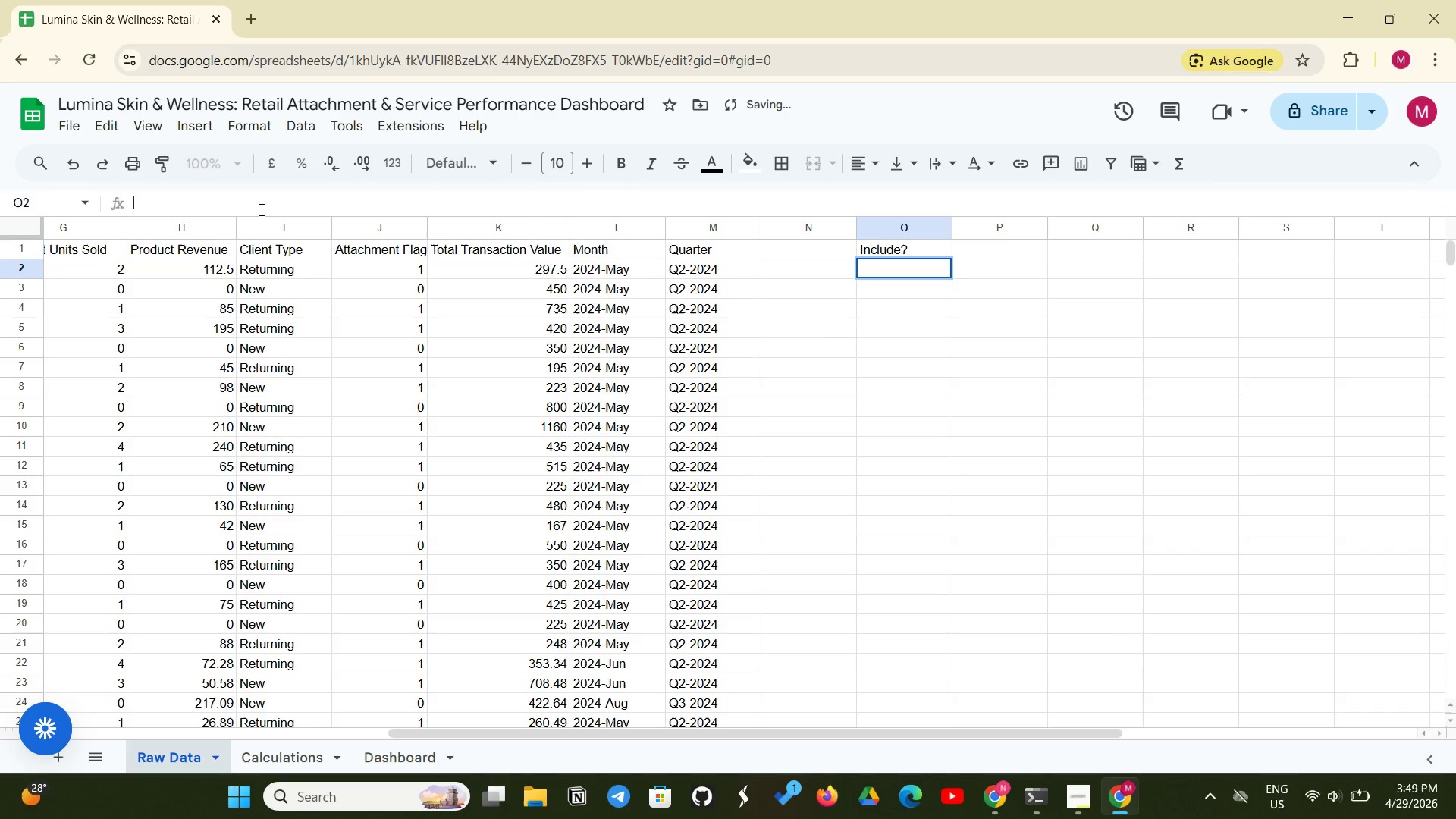 
key(Control+V)
 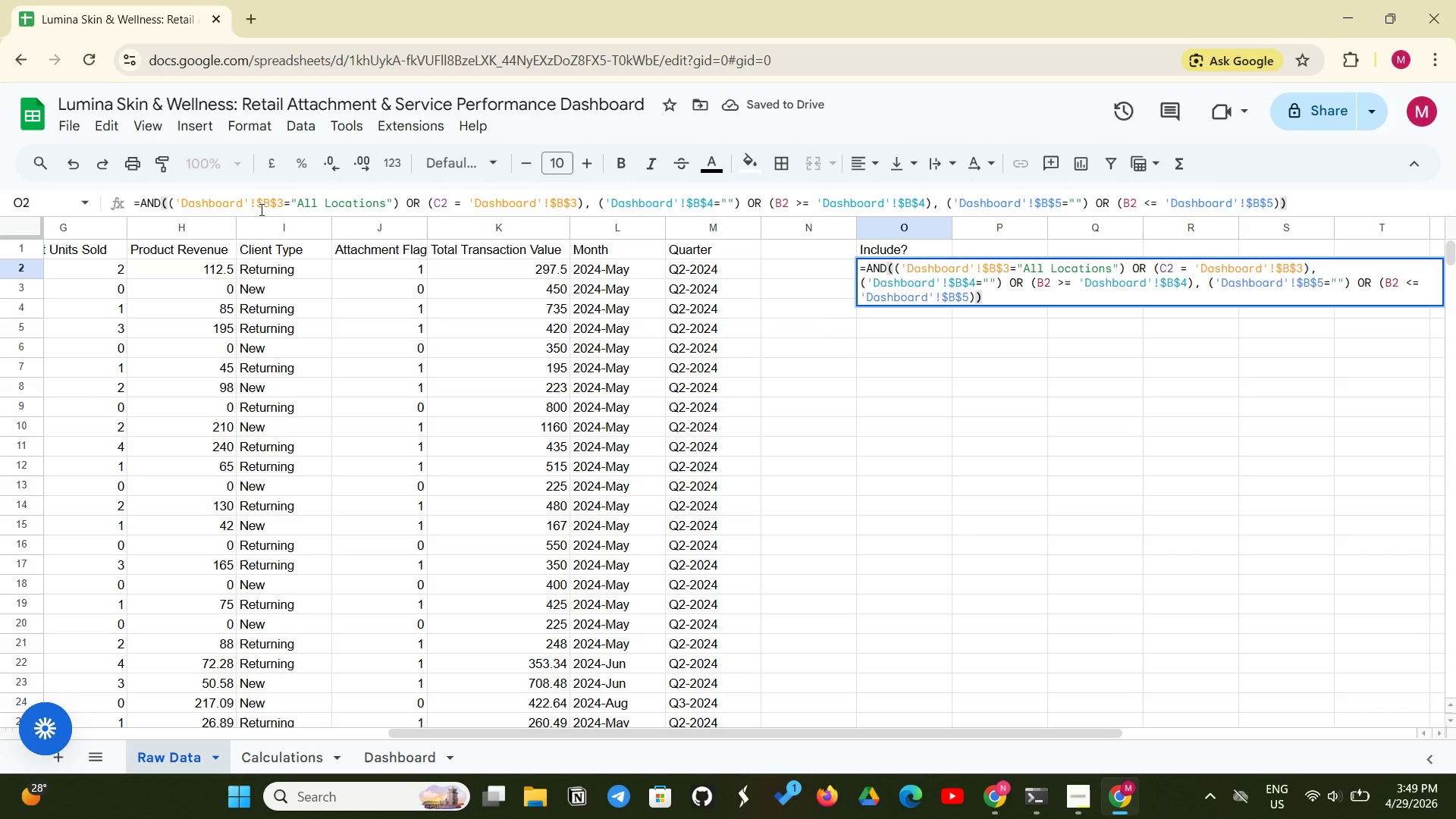 
key(Enter)
 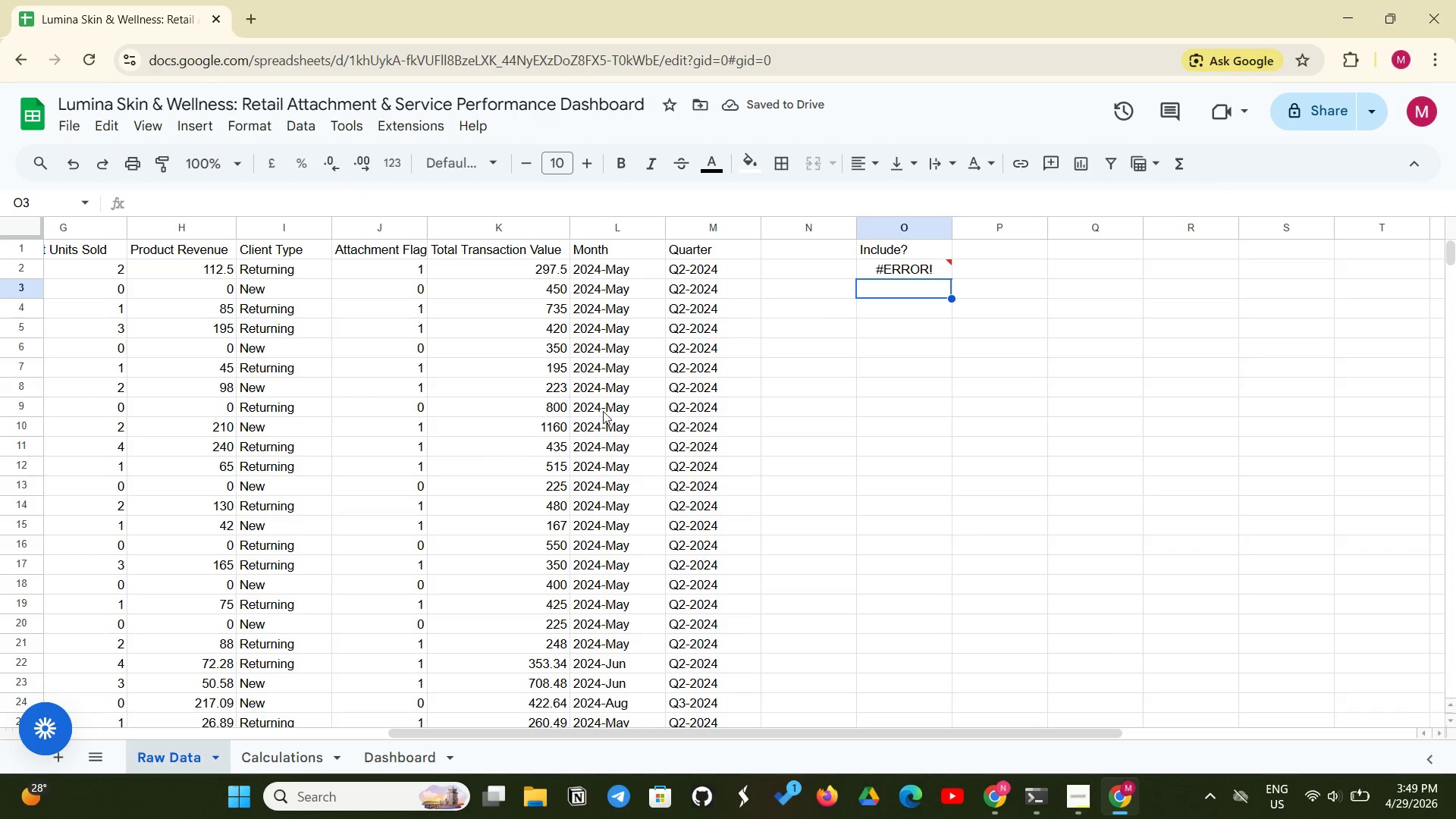 
left_click([922, 262])
 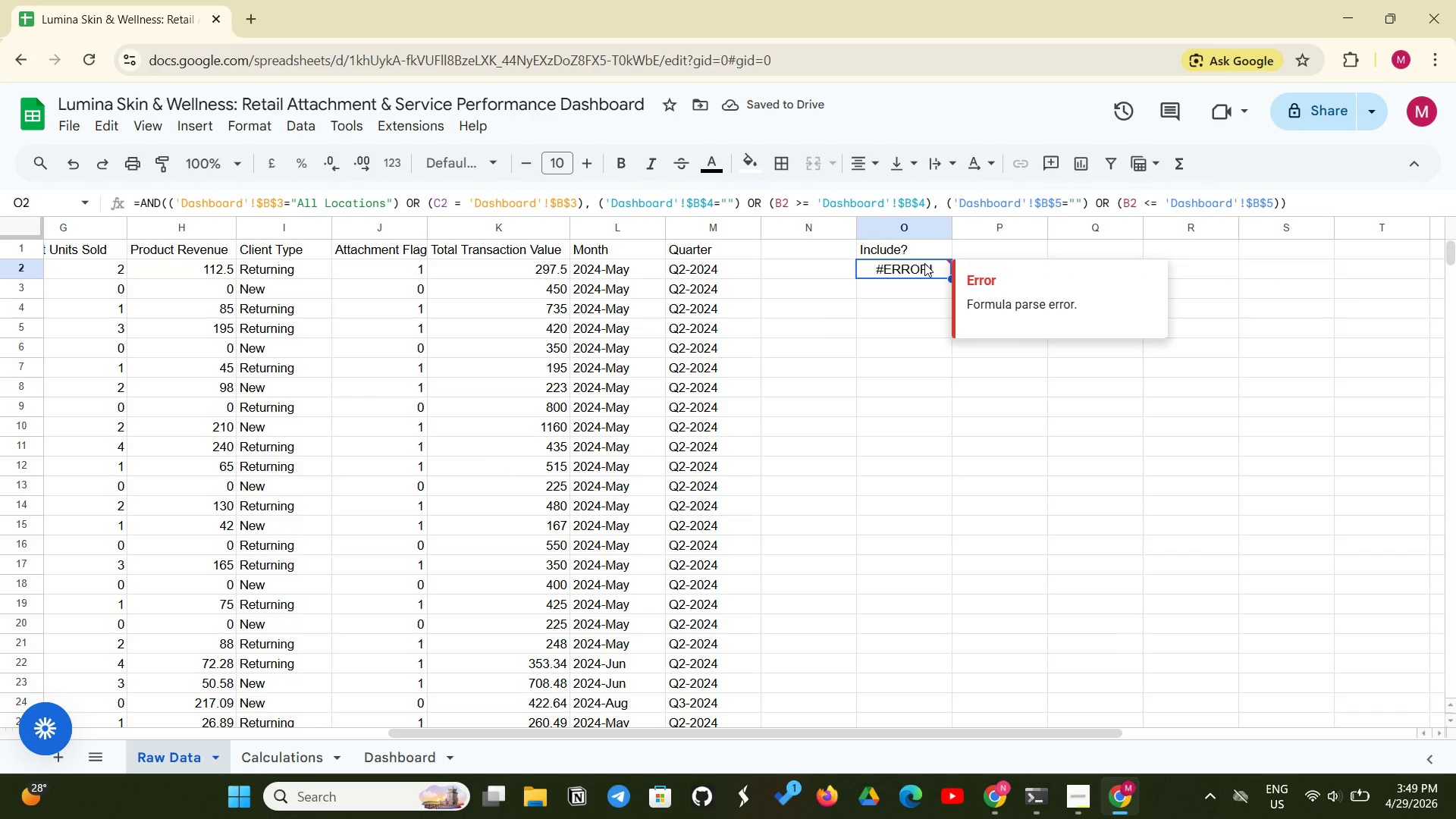 
key(Backspace)
 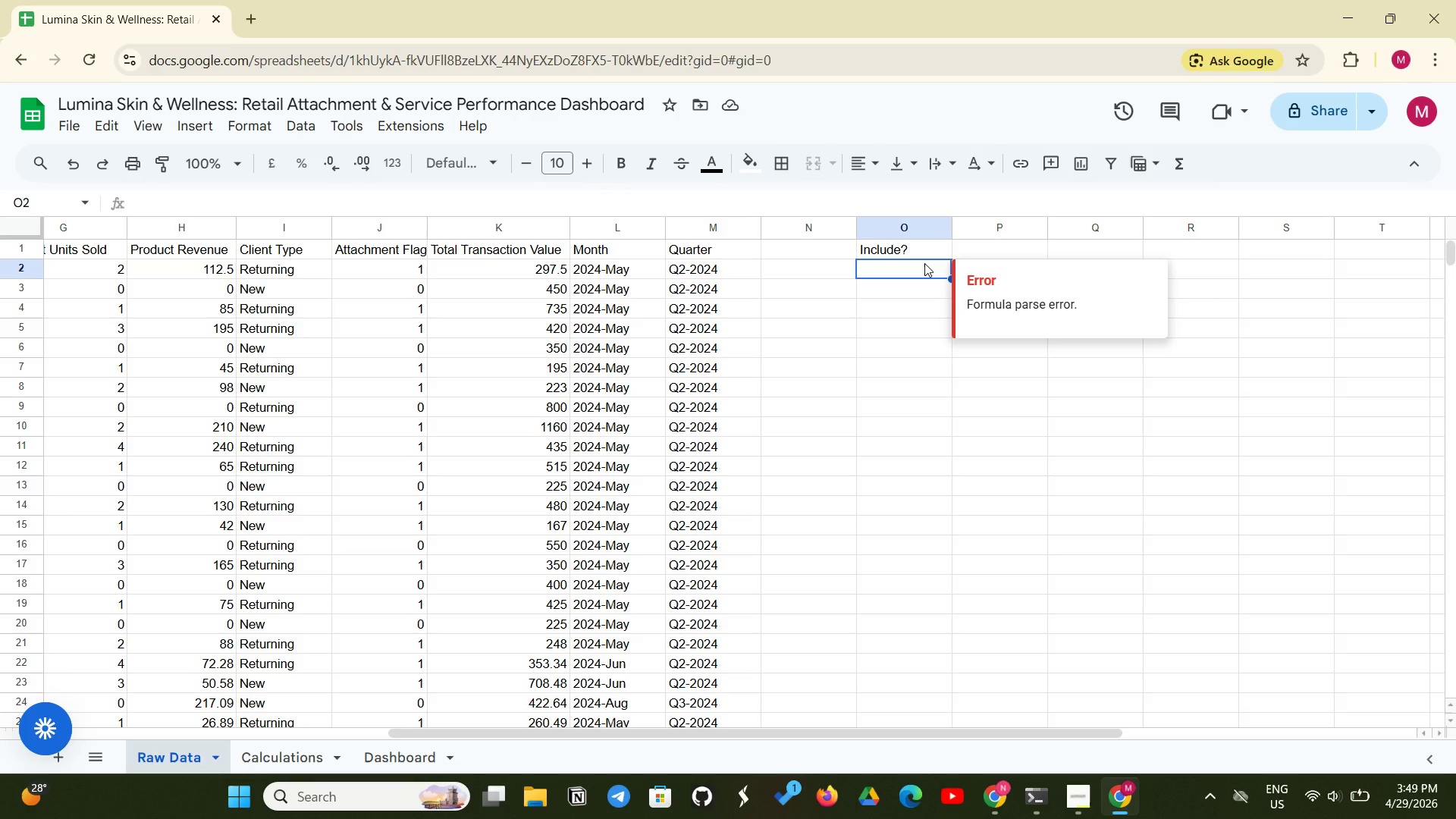 
wait(32.48)
 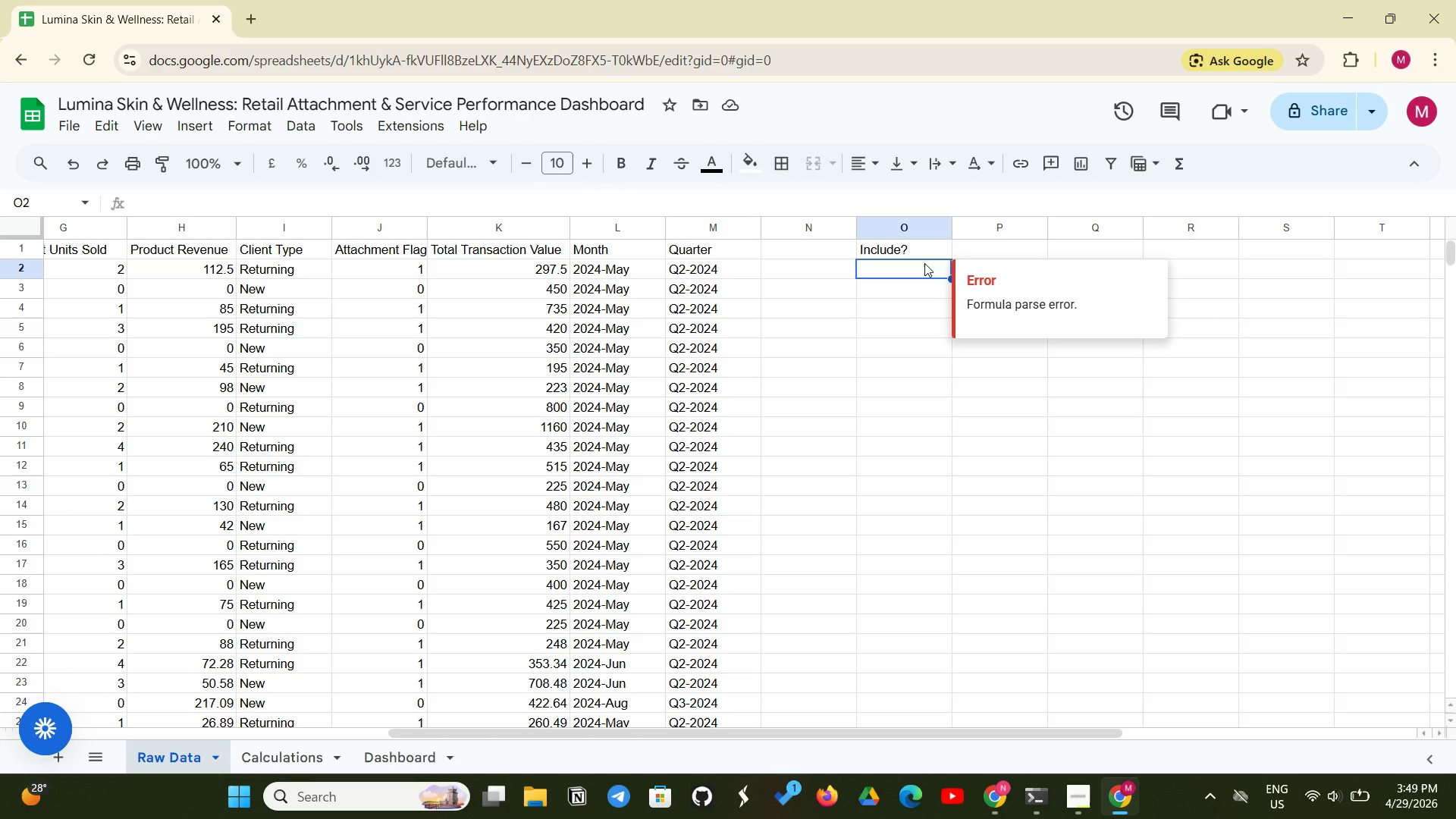 
left_click([909, 274])
 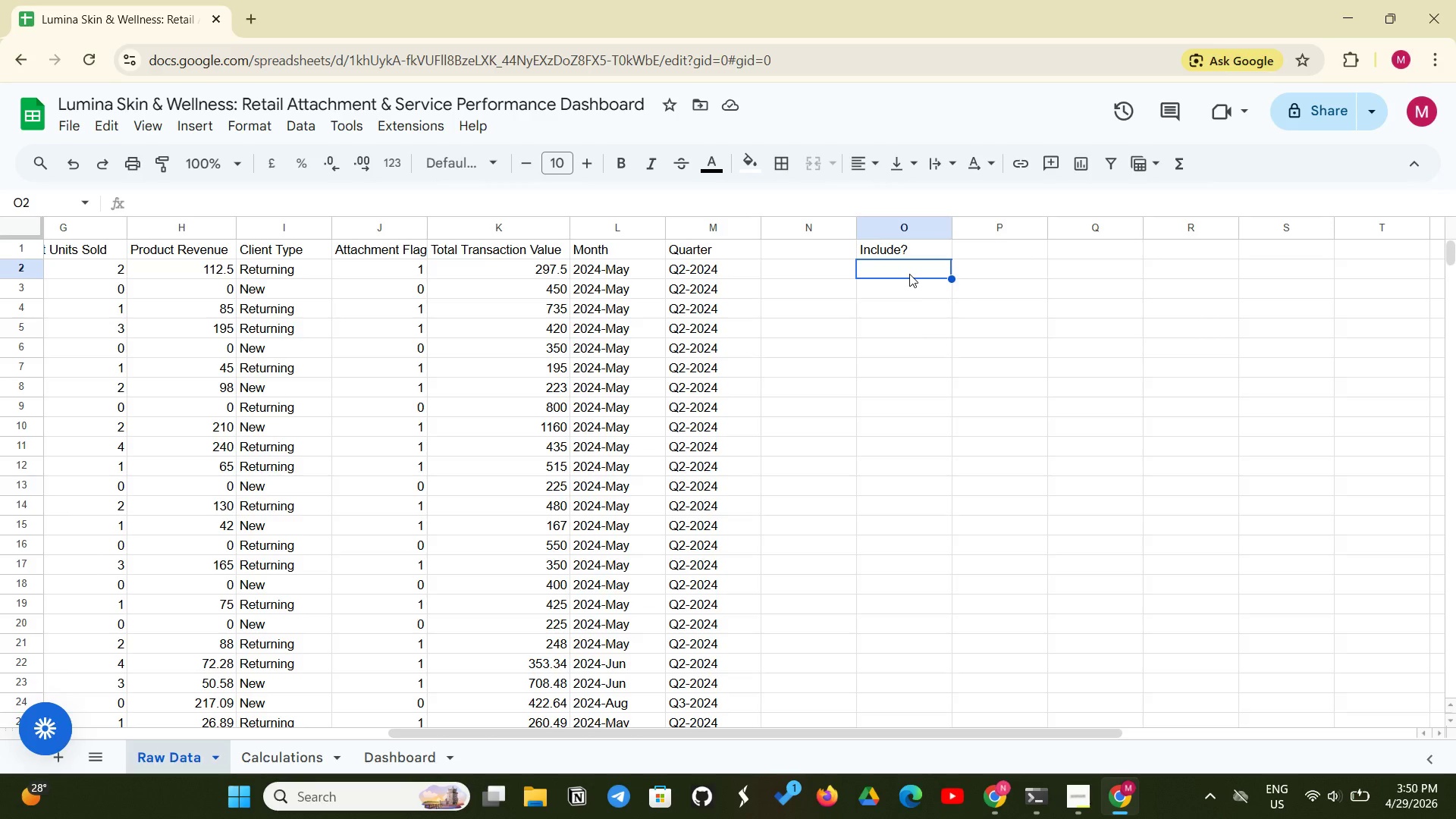 
left_click([909, 274])
 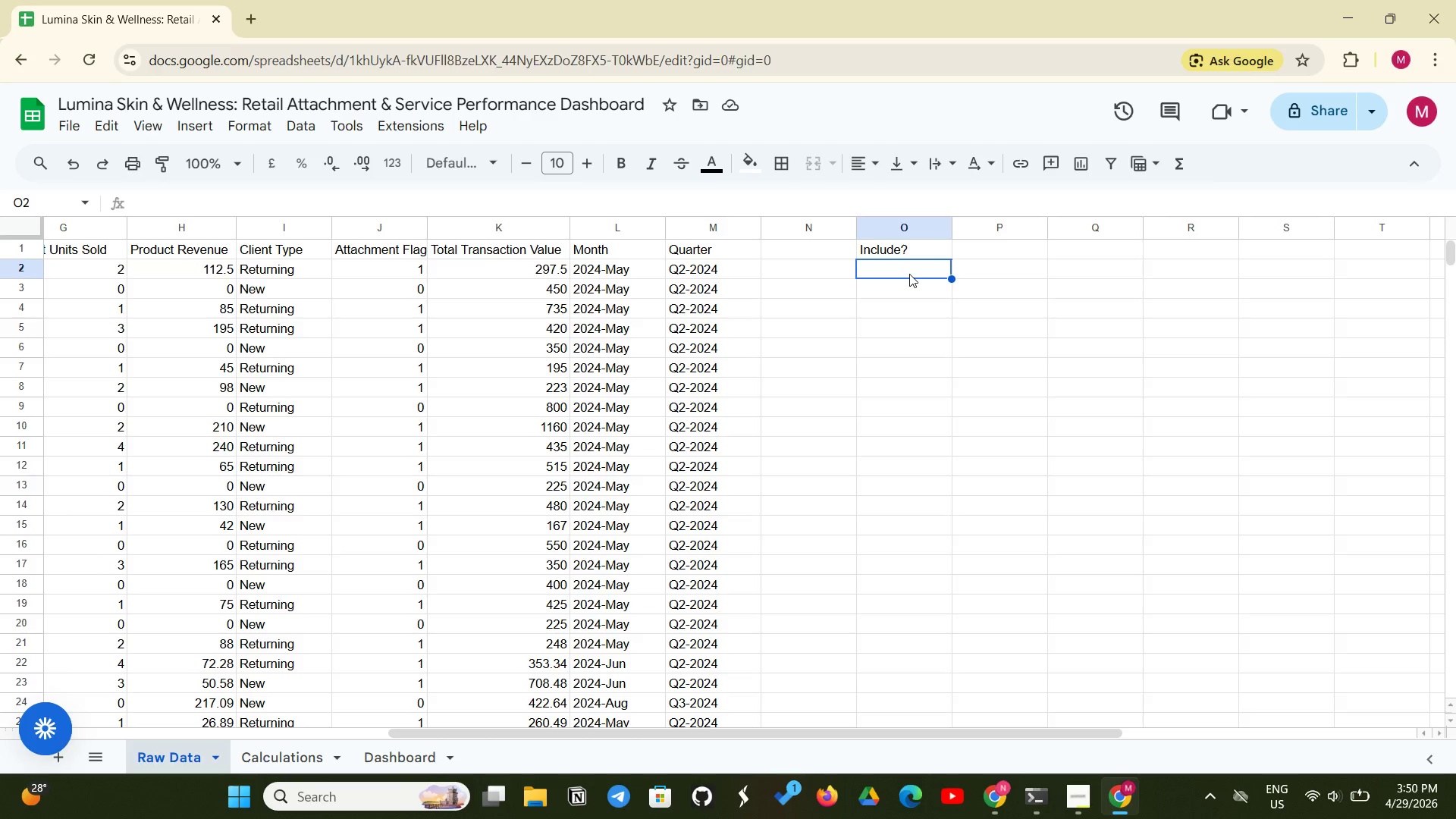 
left_click([909, 274])
 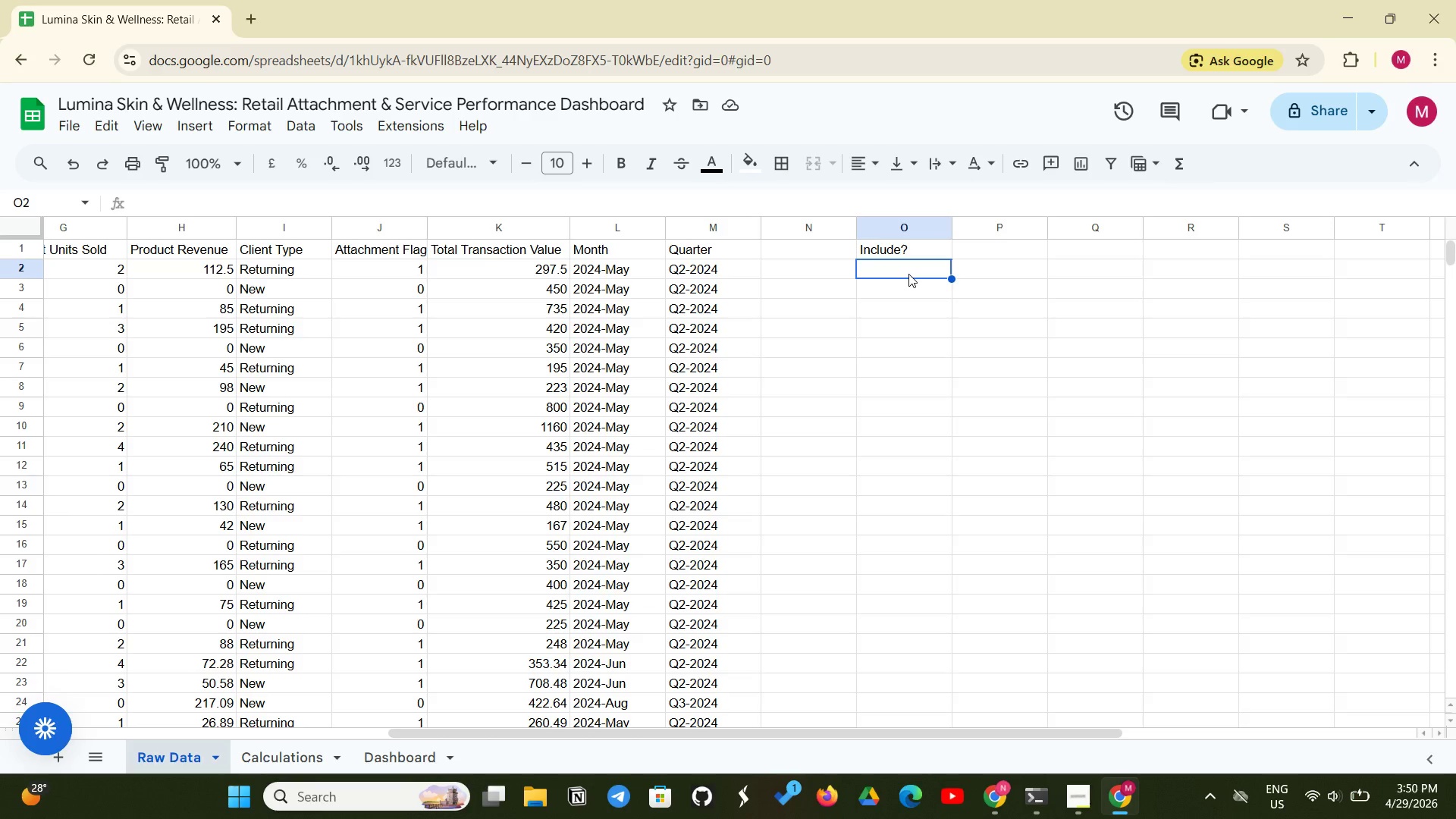 
wait(5.05)
 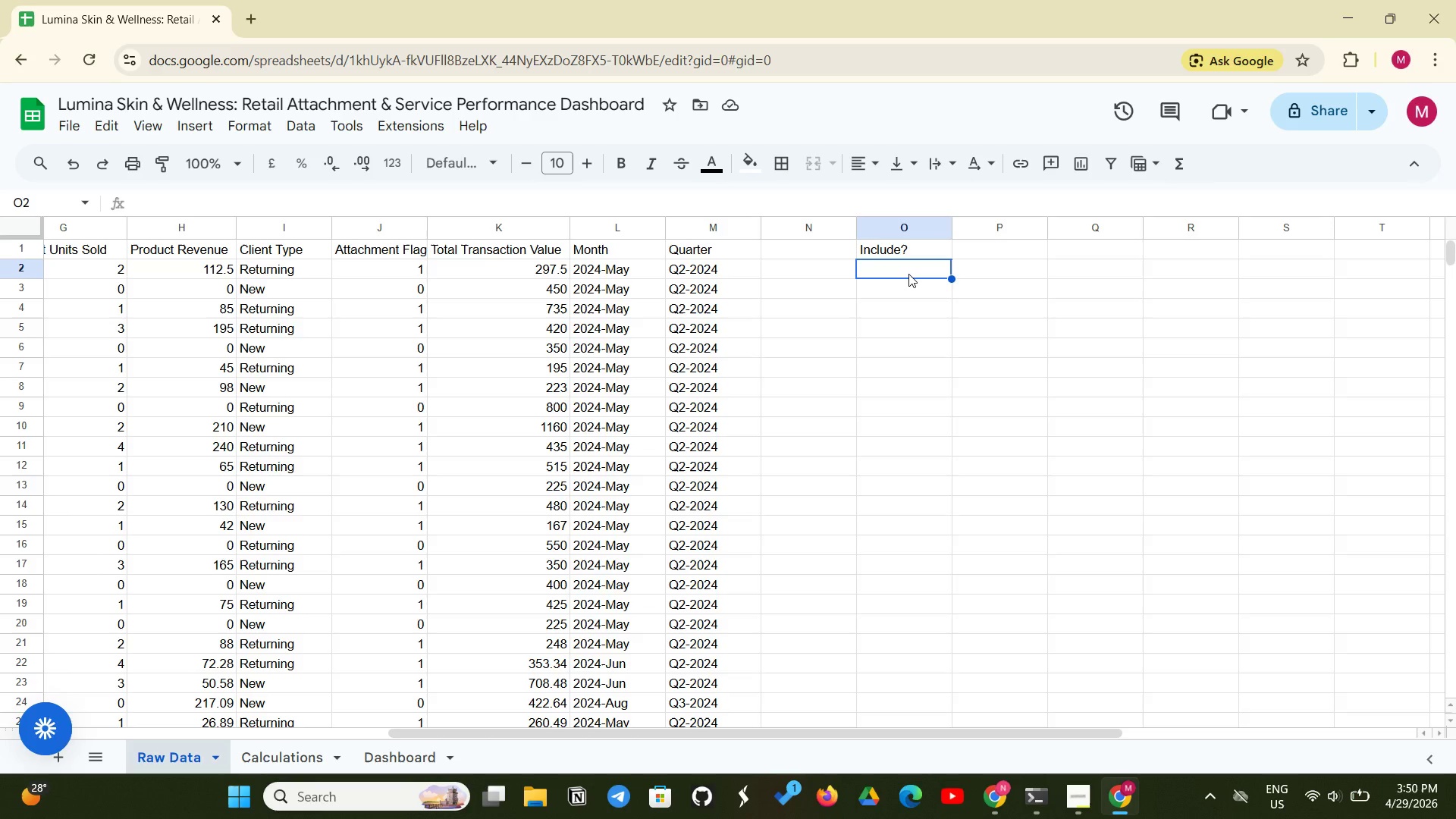 
type(= ANS)
key(Backspace)
type(D)
 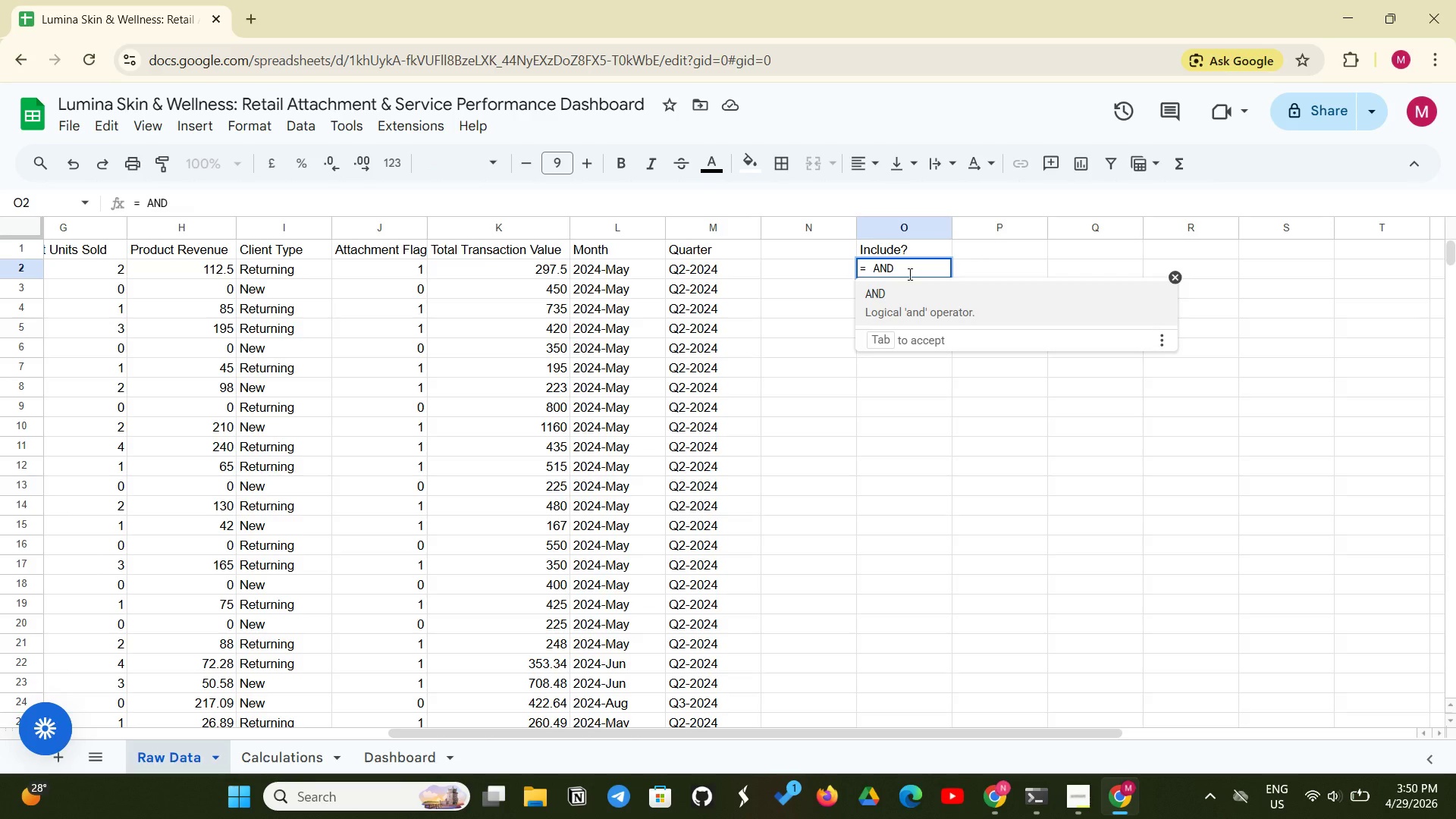 
type(( (DAS)
key(Backspace)
key(Backspace)
type(ashboard!)
 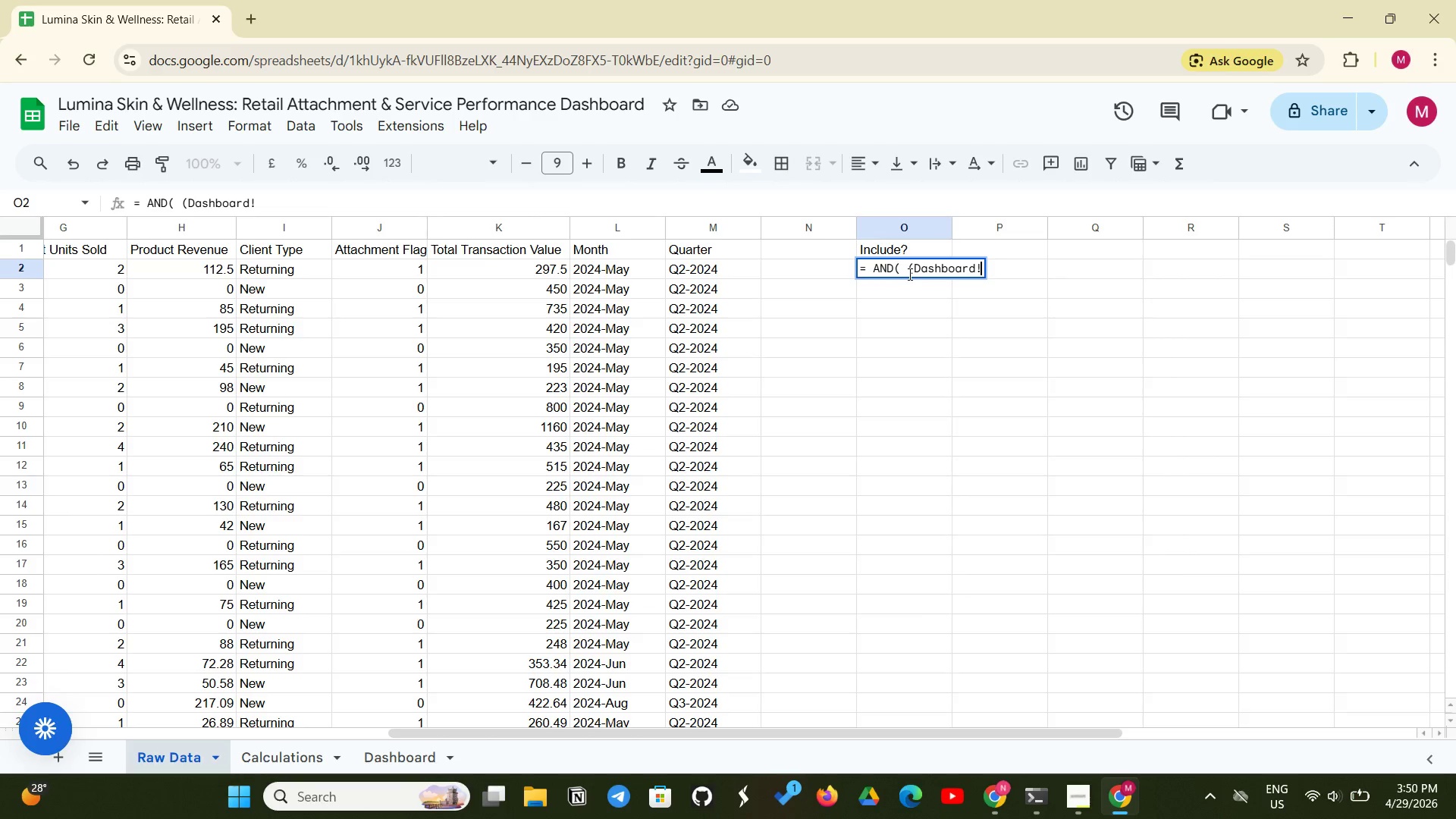 
wait(6.47)
 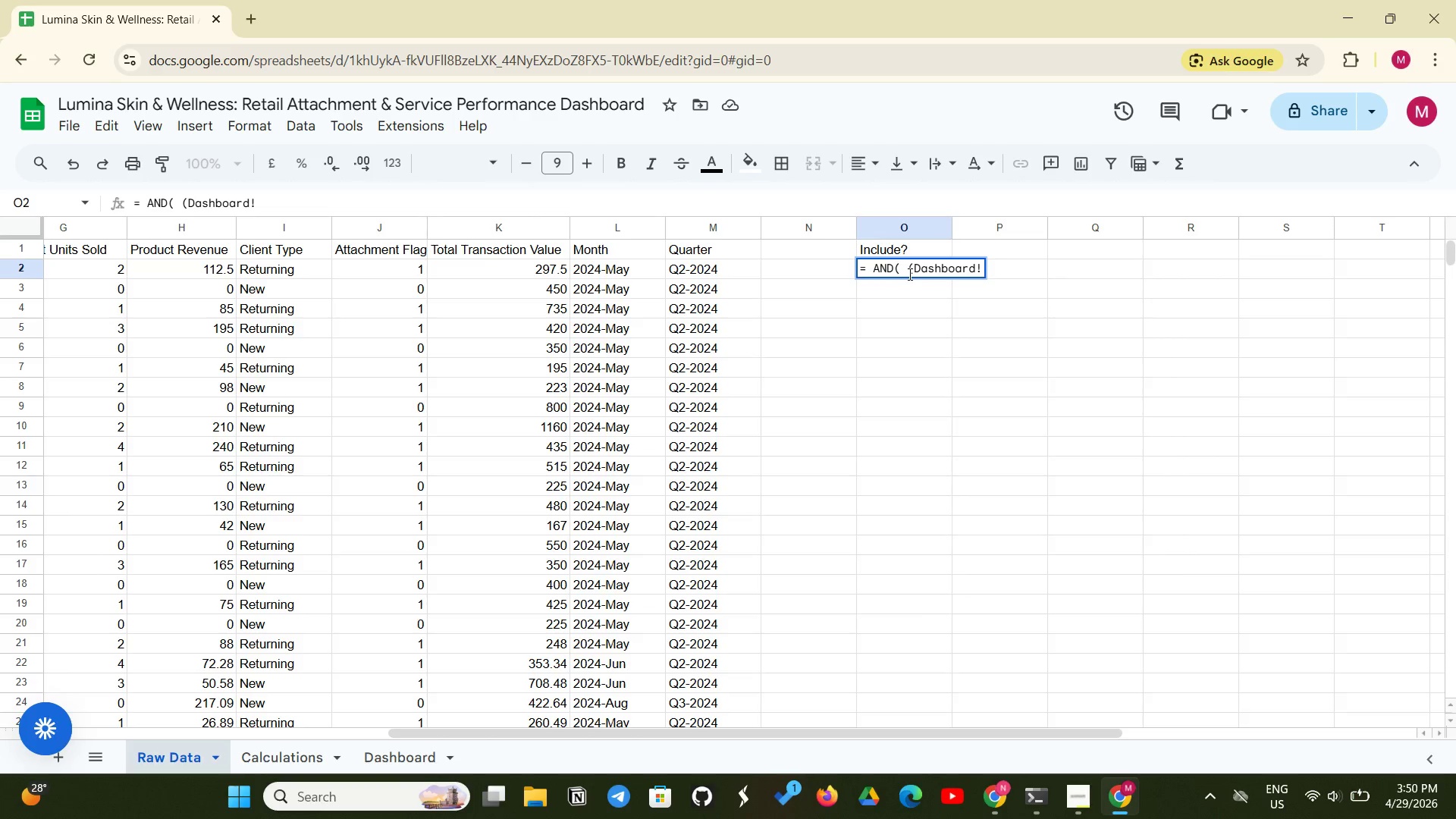 
type($B$3 = "All Locations")
 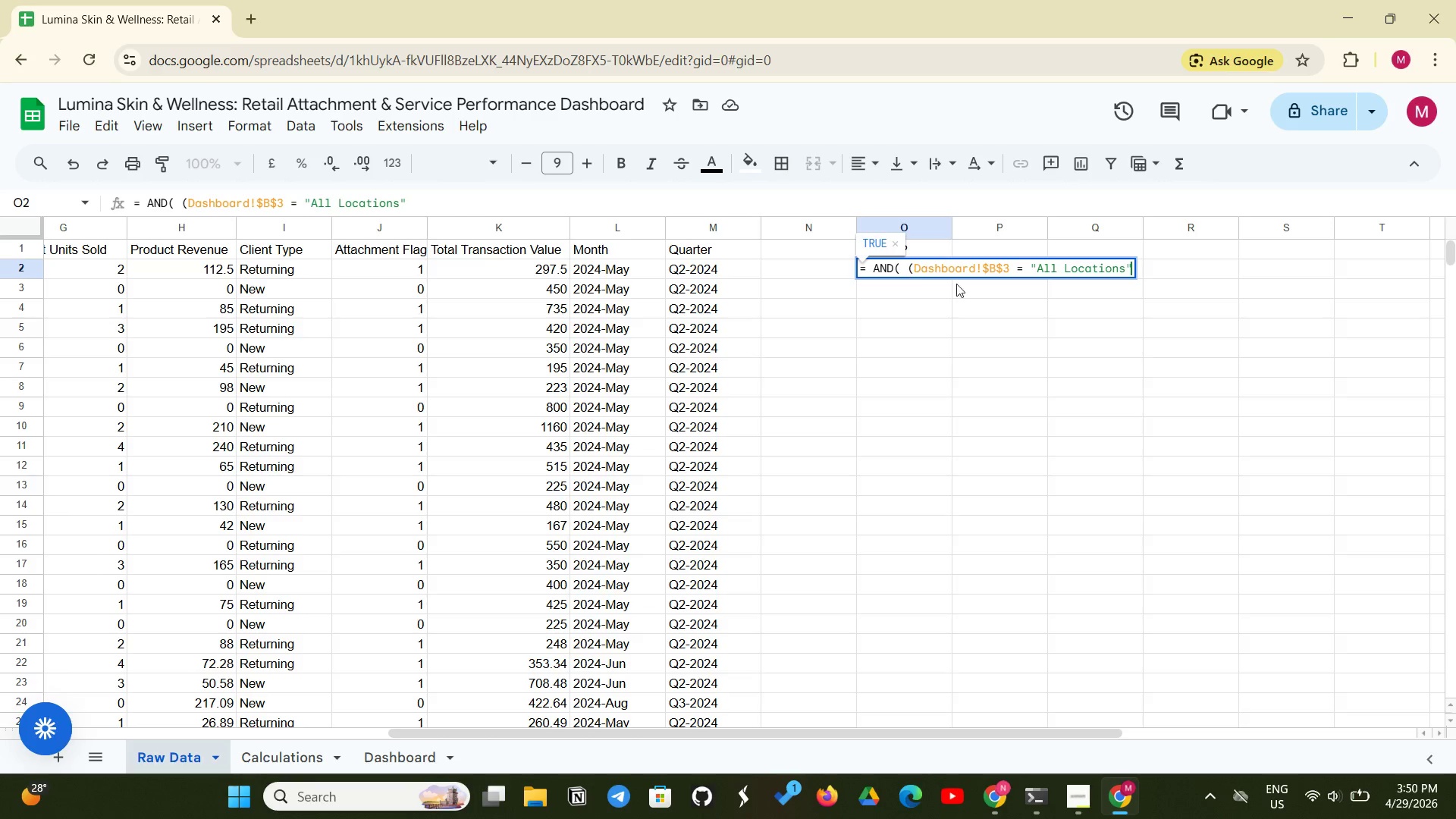 
left_click([1062, 268])
 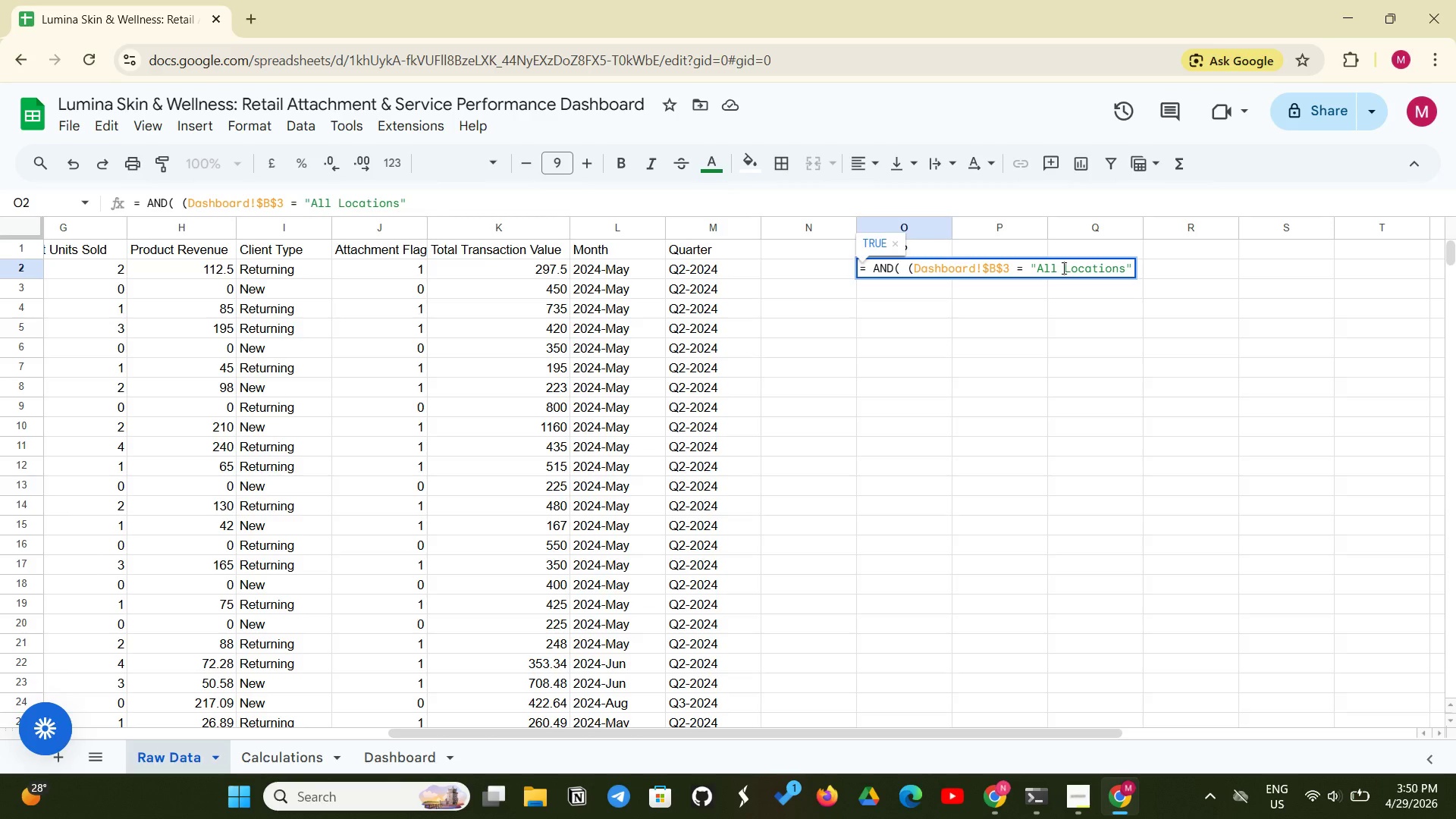 
key(Backspace)
 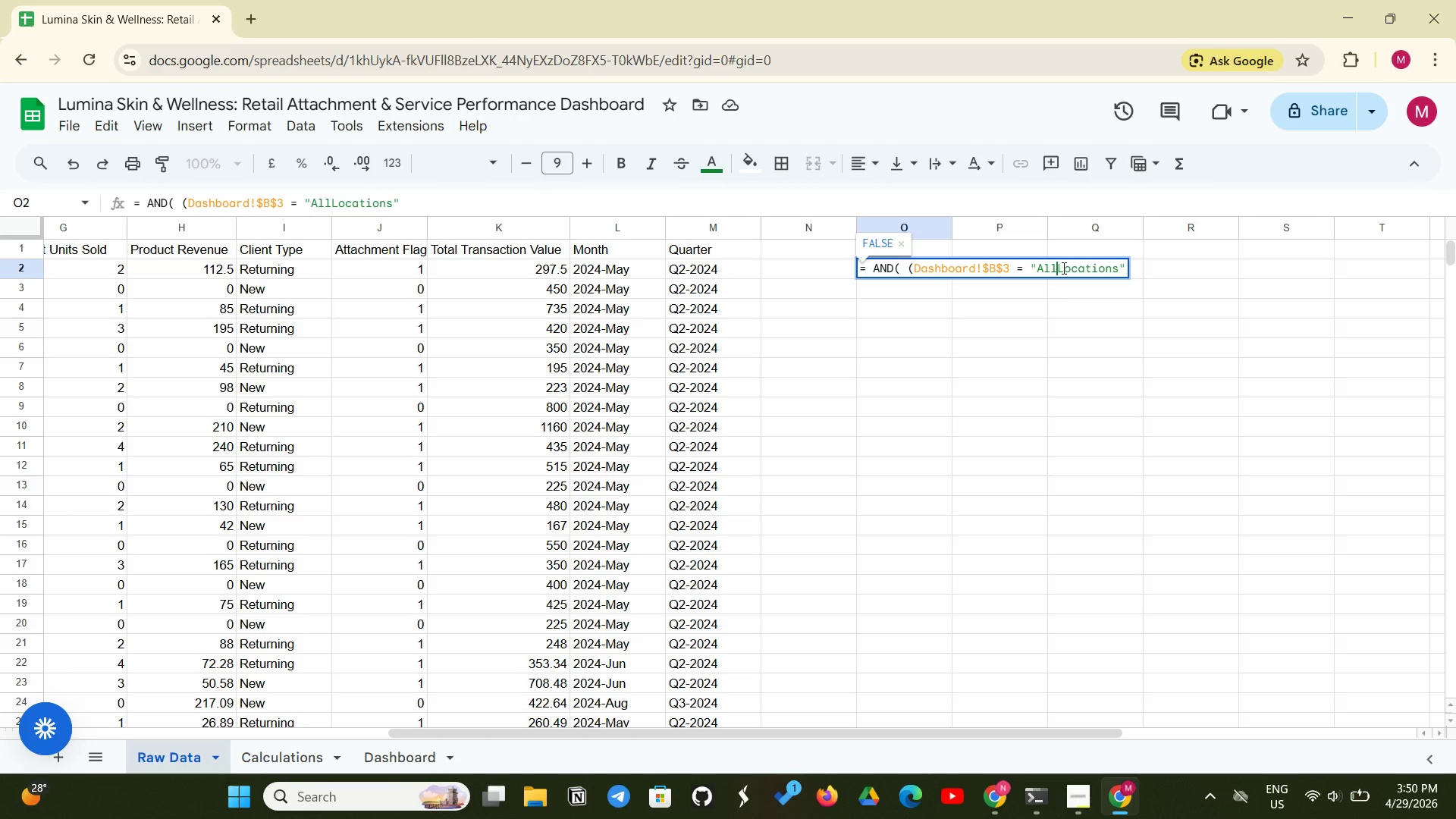 
key(Space)
 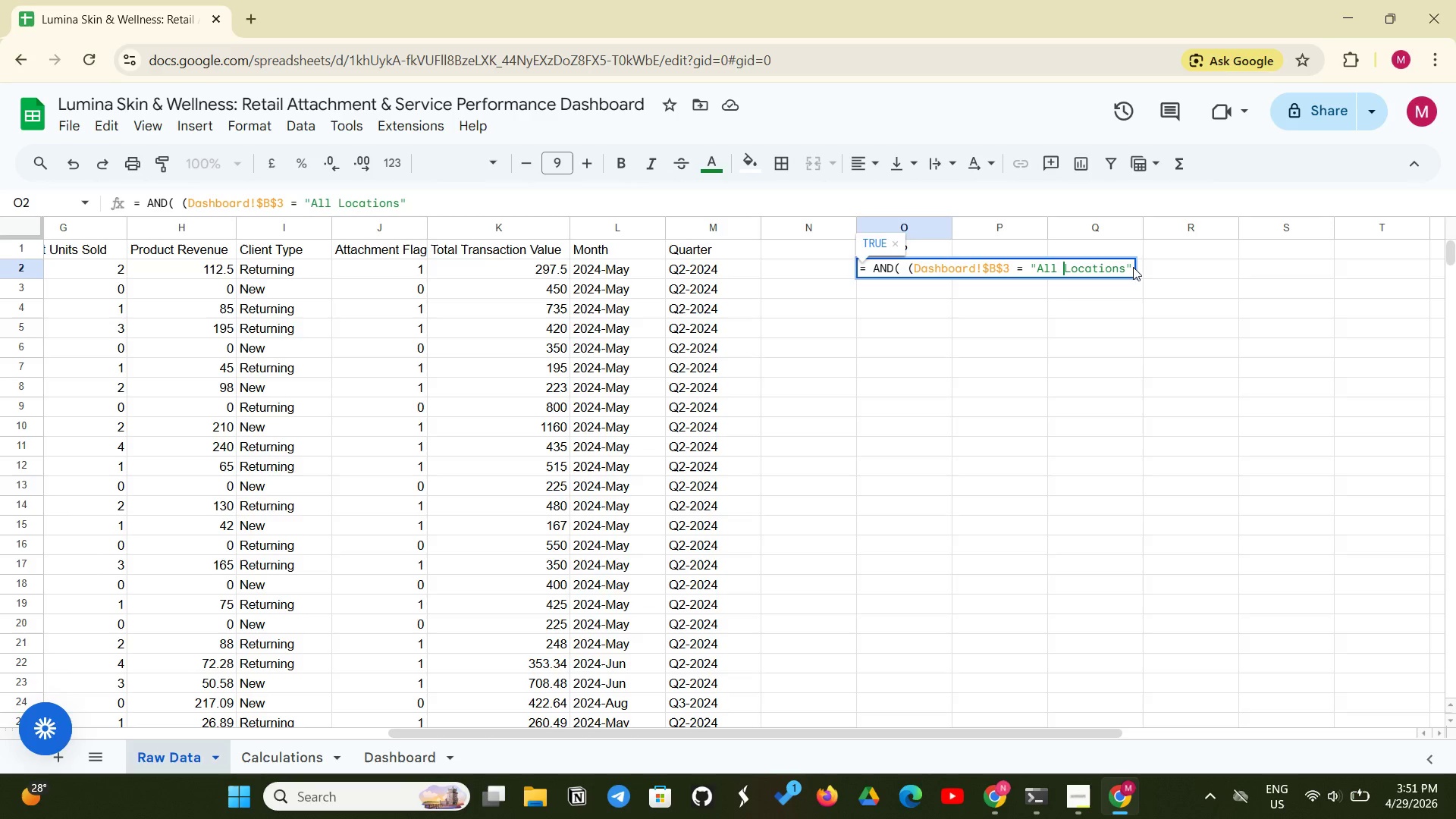 
left_click([1128, 267])
 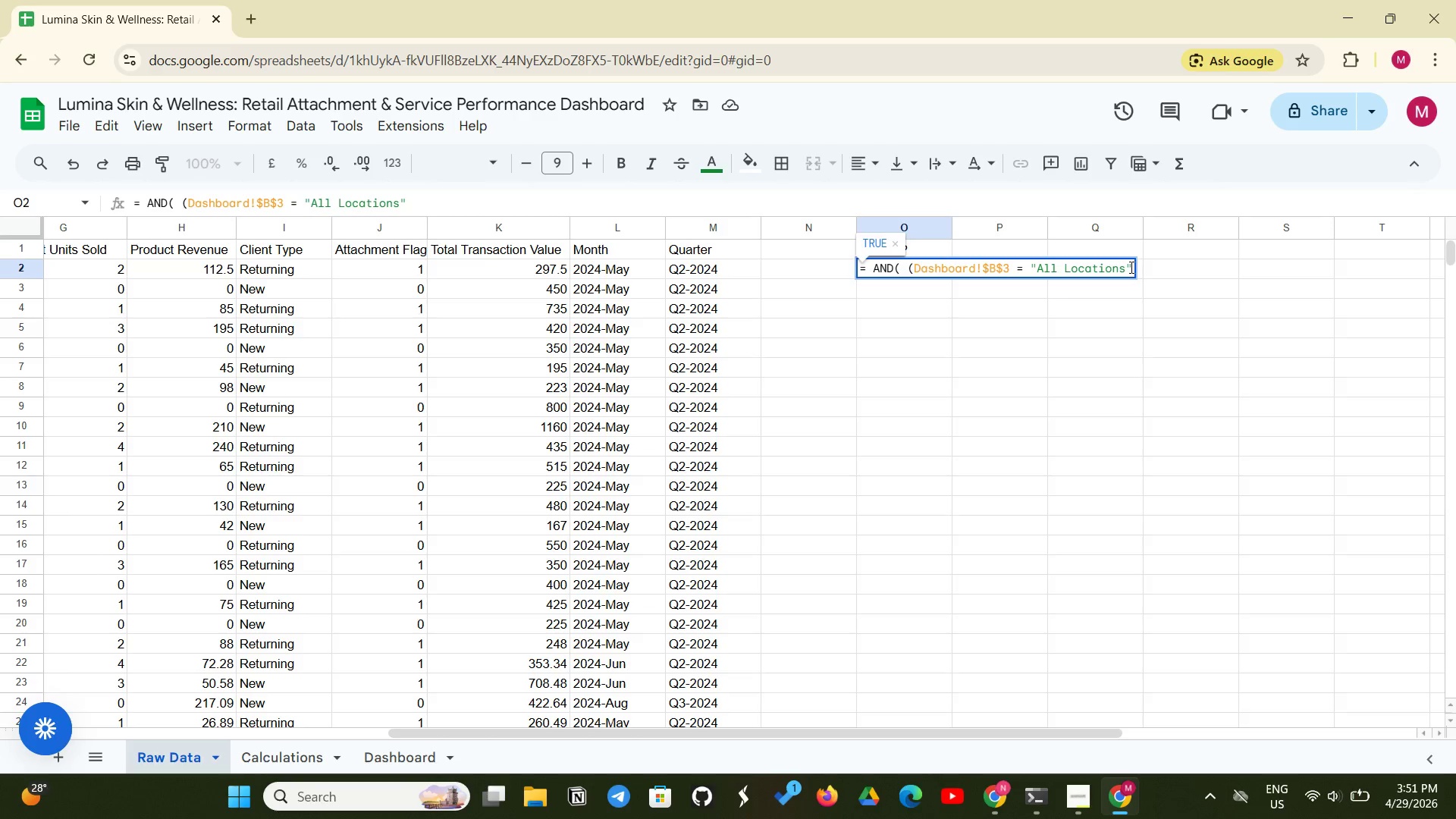 
left_click([1130, 267])
 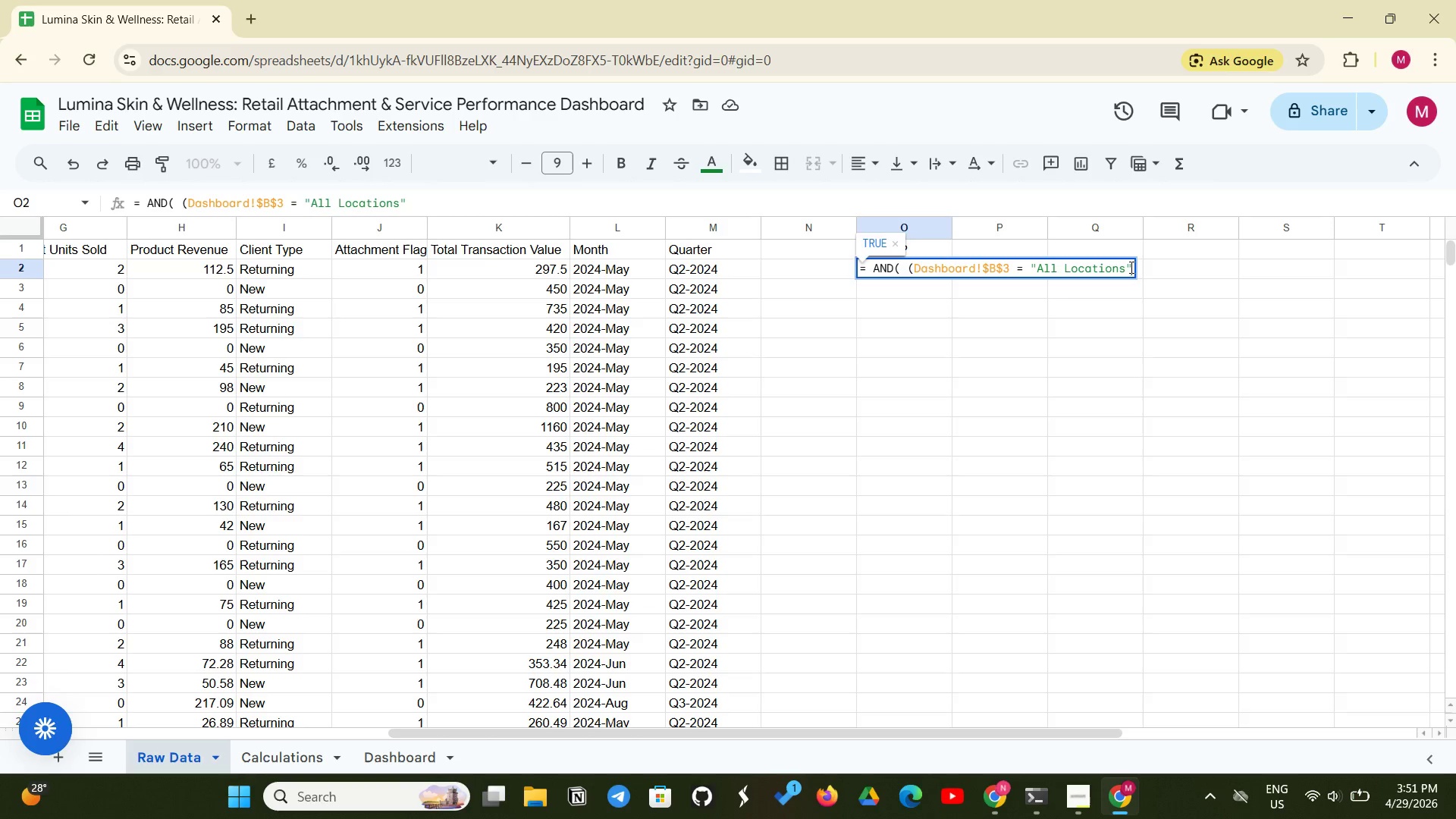 
type() OR (C2 = Dashboard)
 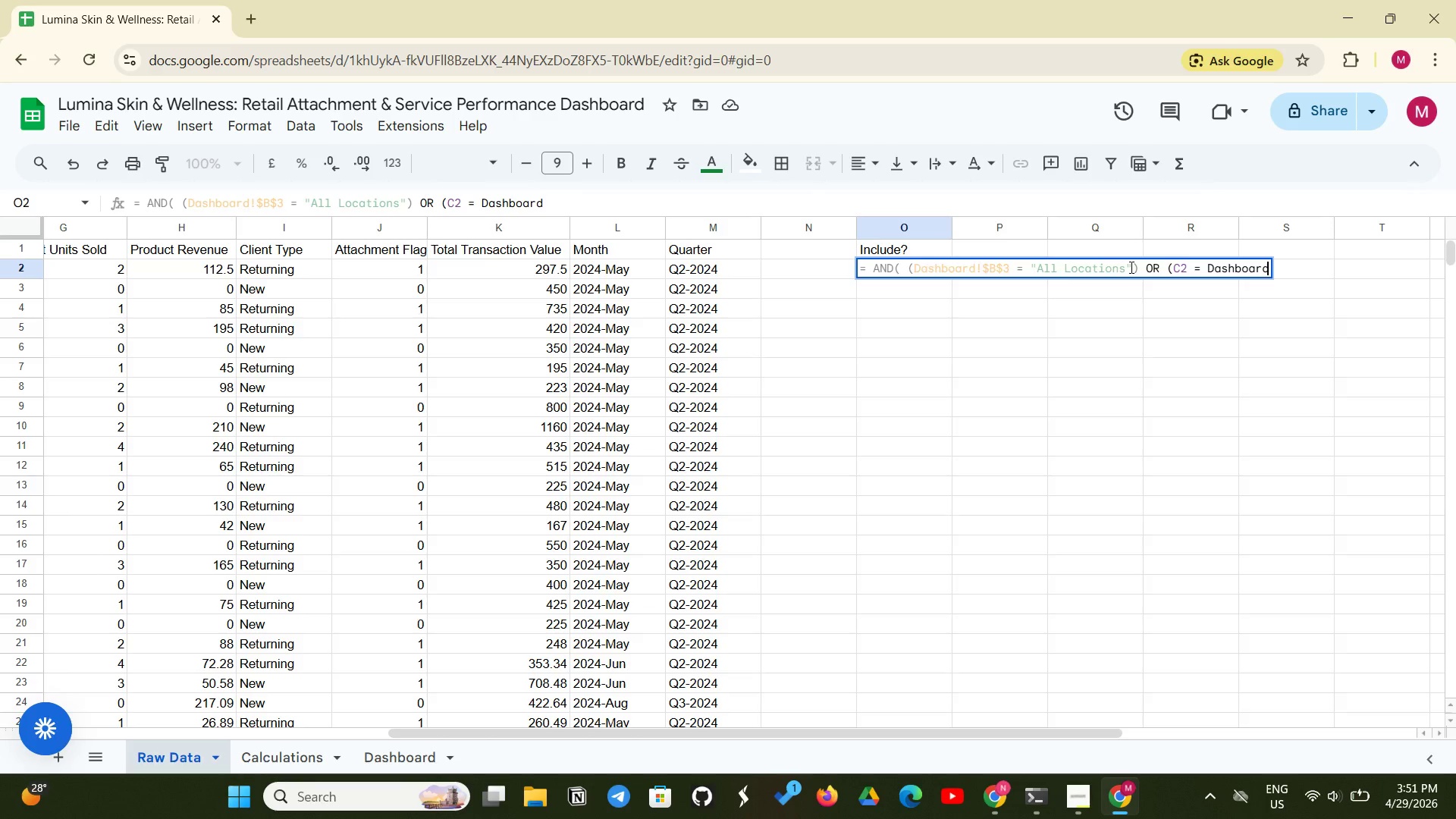 
key(Shift+1)
 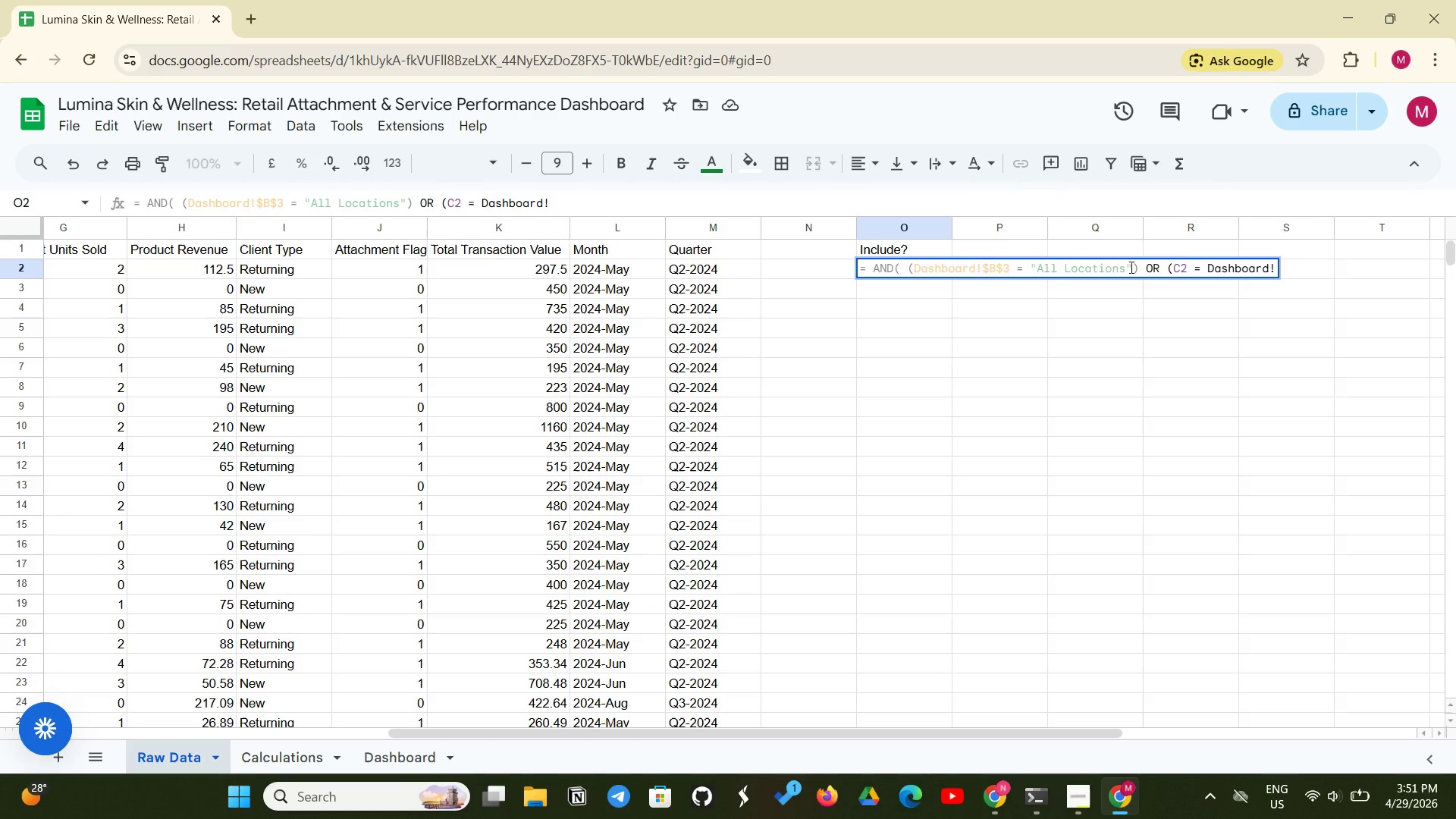 
type($B$3),)
 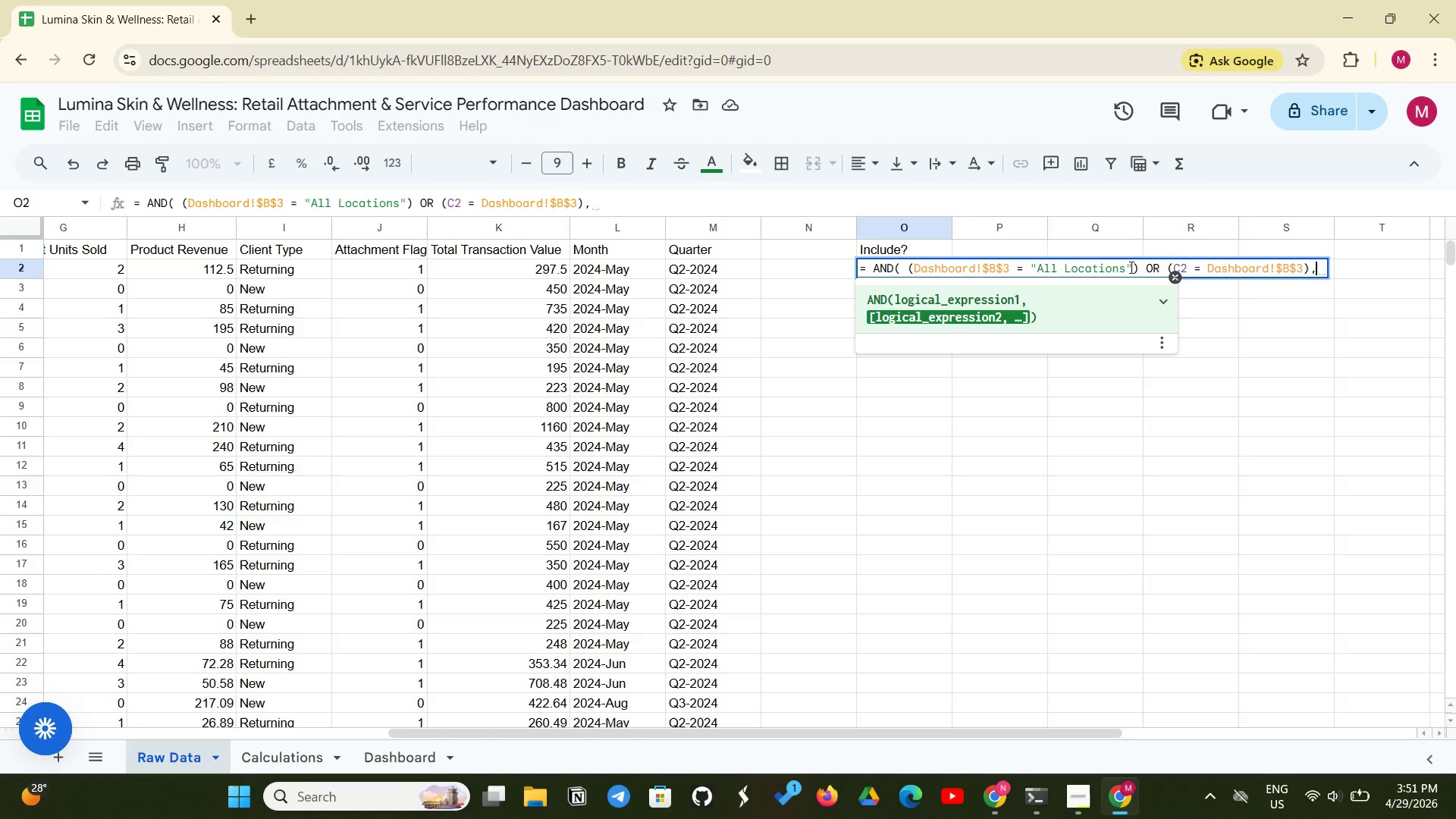 
type( (Dashboard()
key(Backspace)
 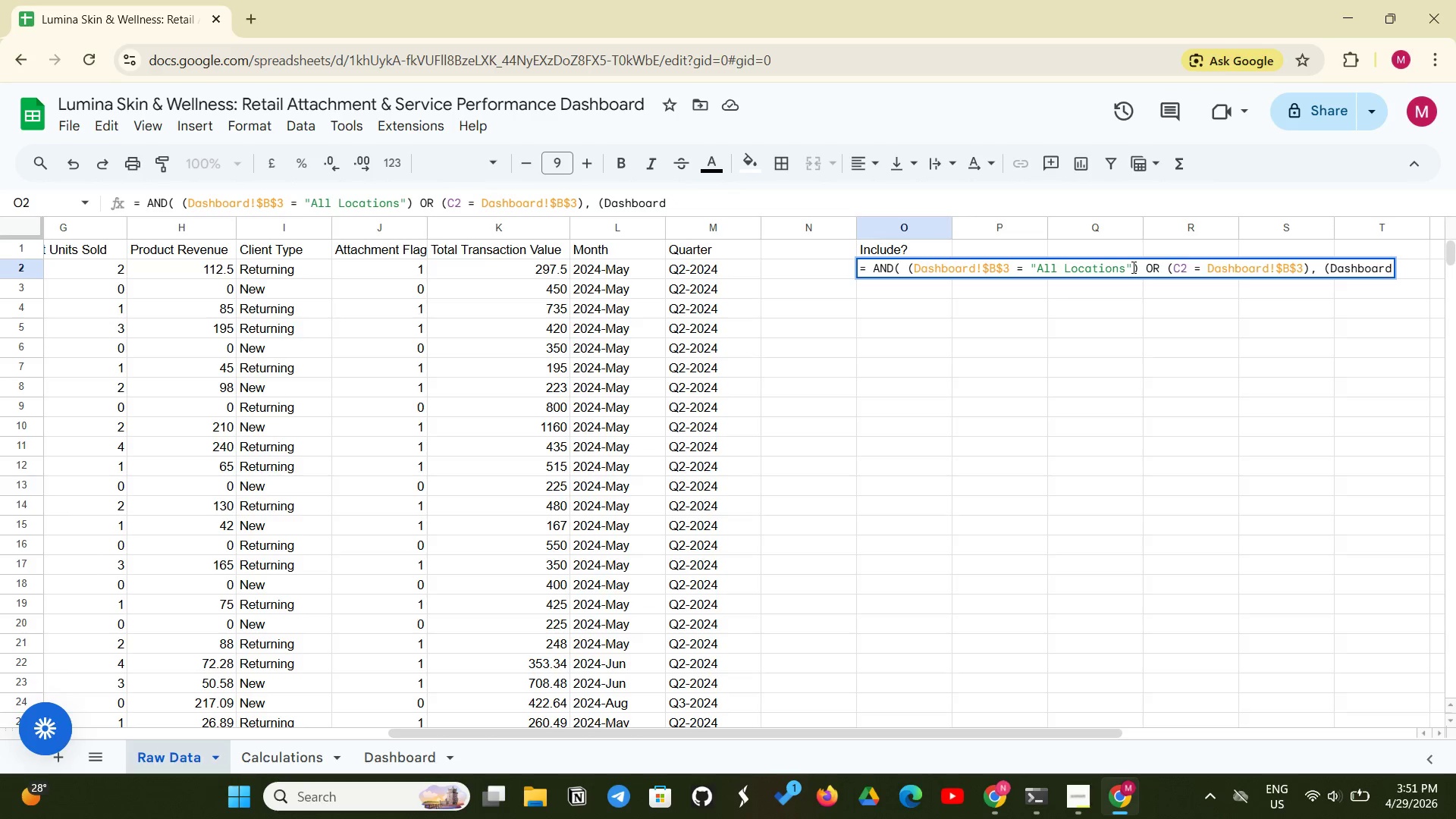 
wait(6.59)
 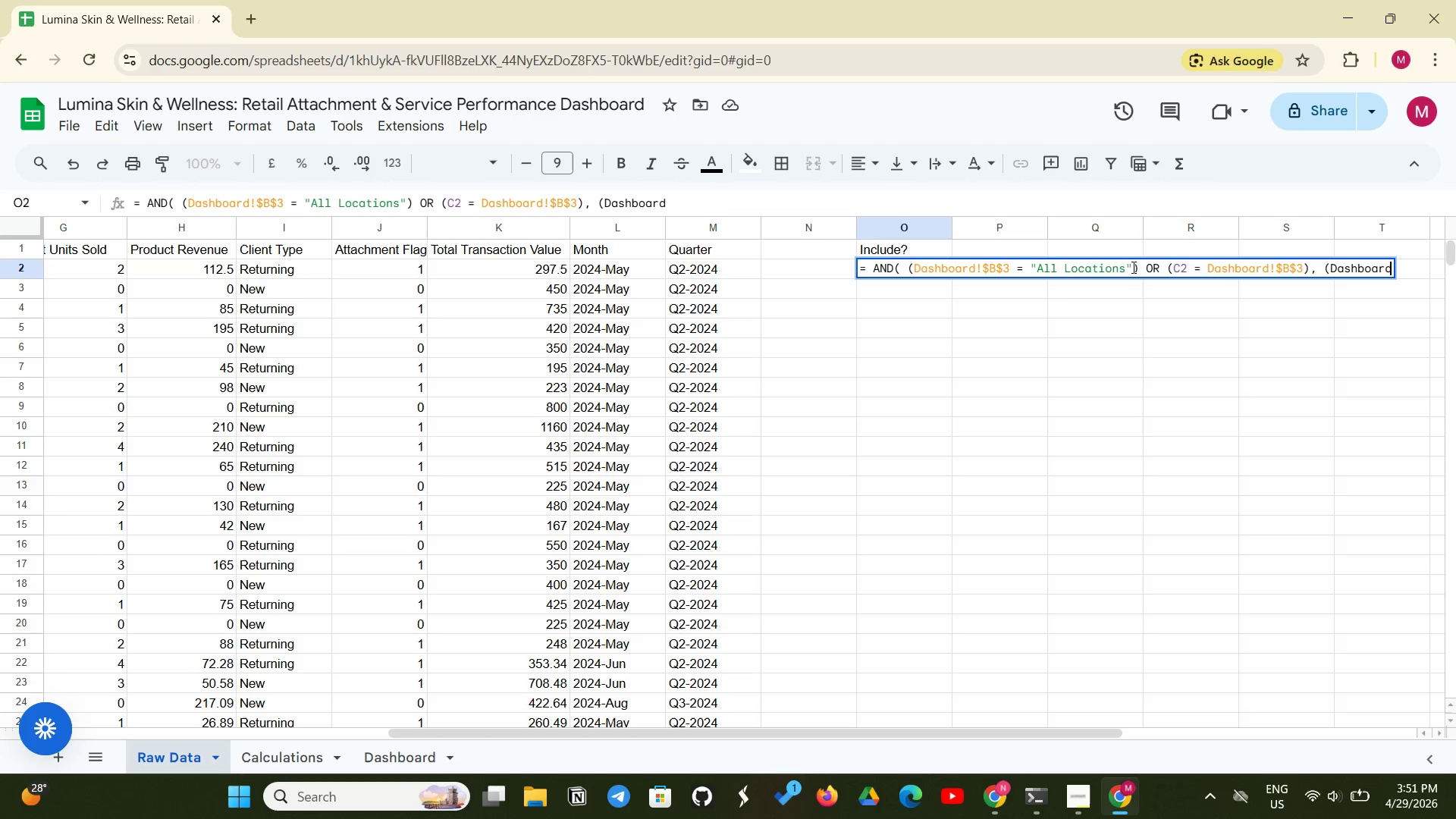 
type(!$B4)
key(Backspace)
type($4 = "")
 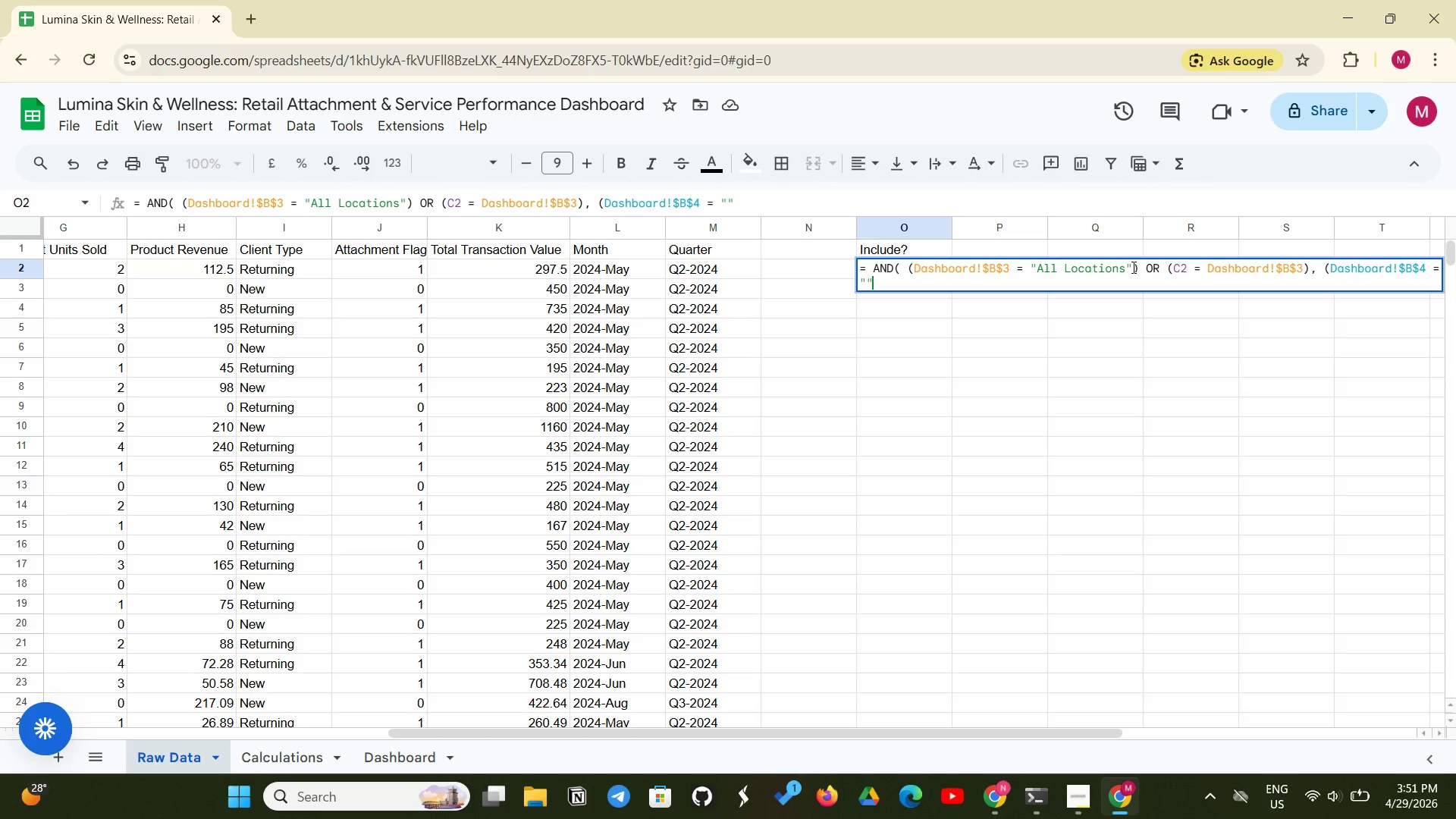 
type() OR (B2 )
 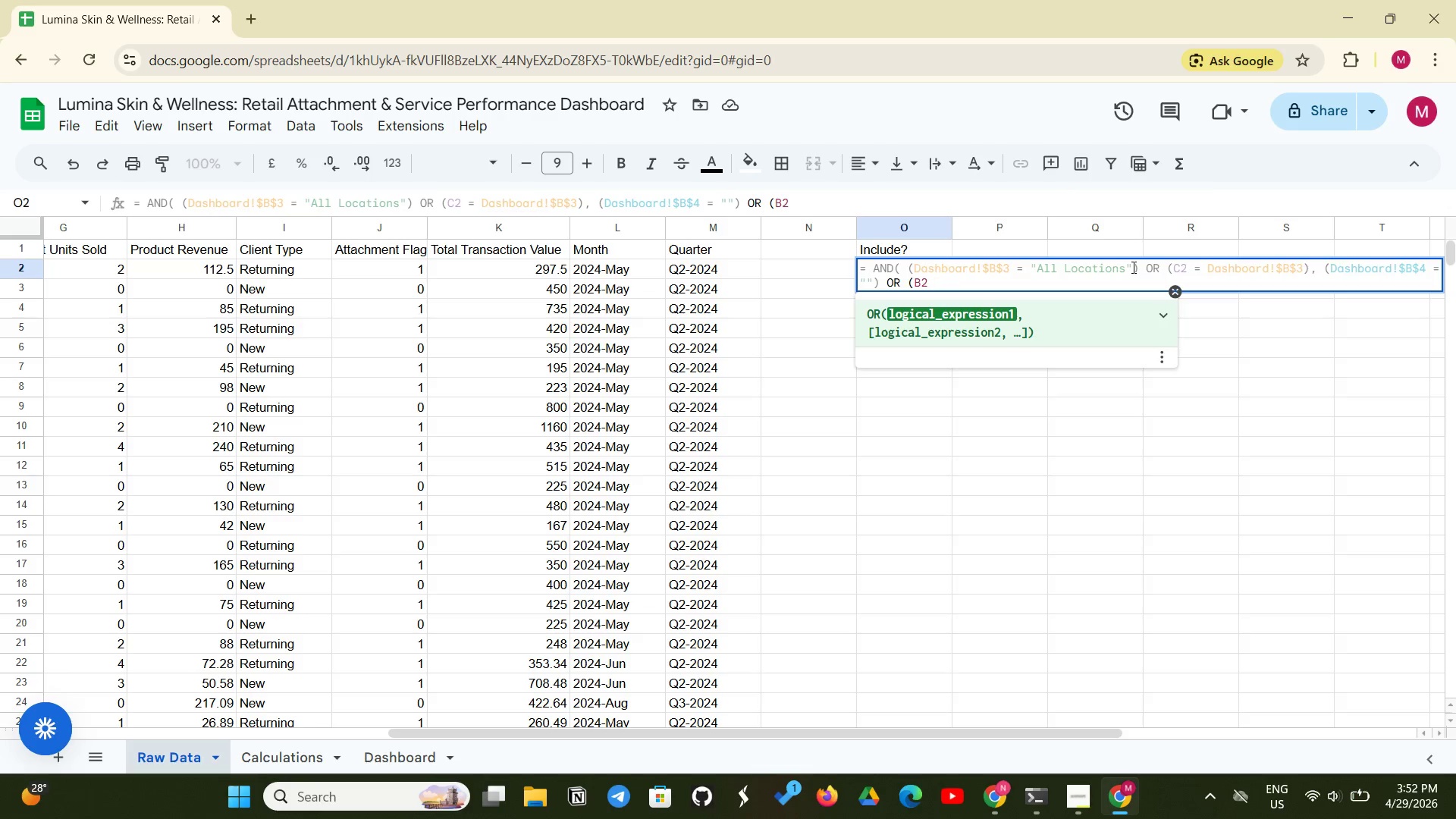 
type(>= Dashboard!)
 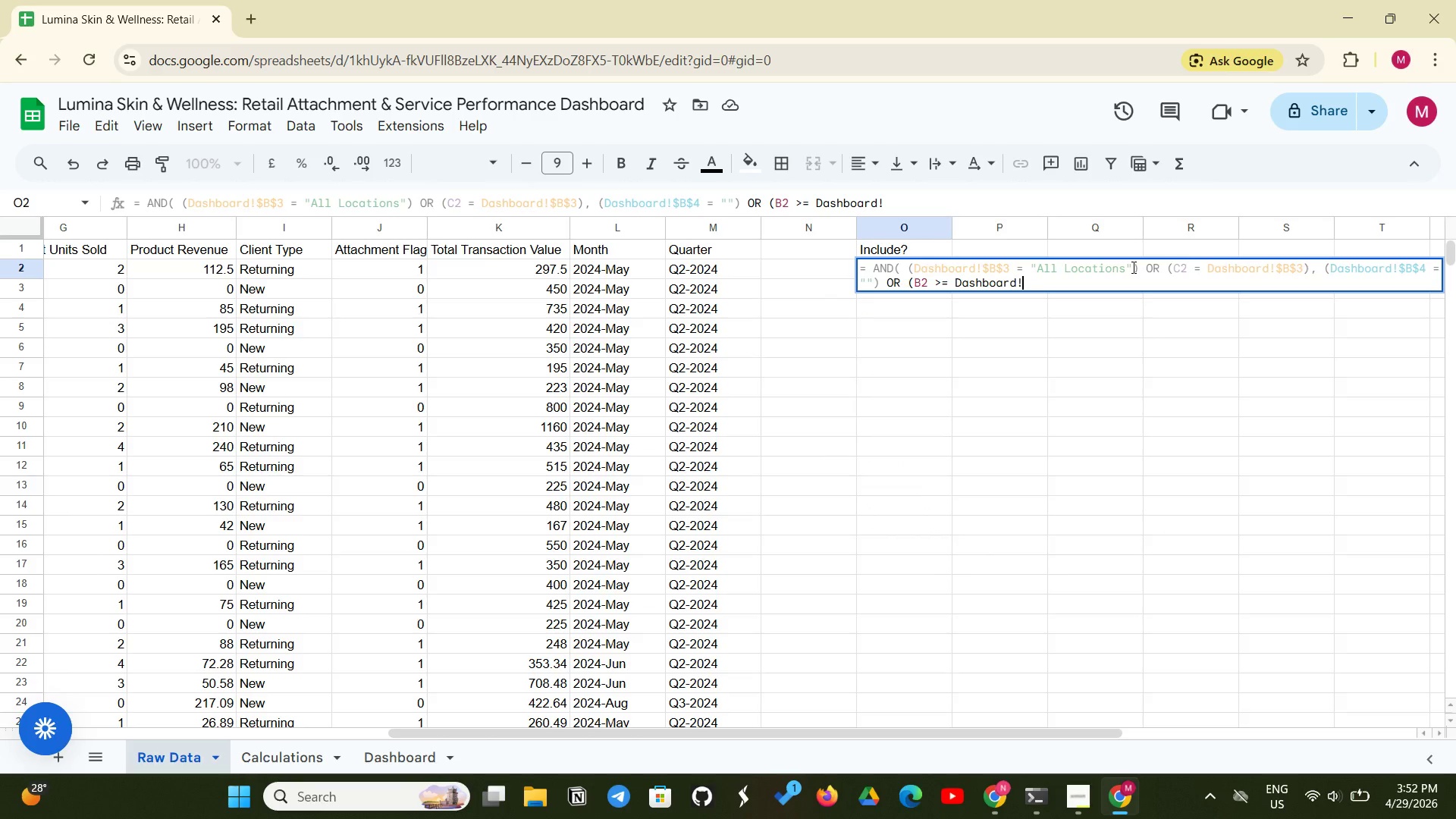 
type($B$4), )
 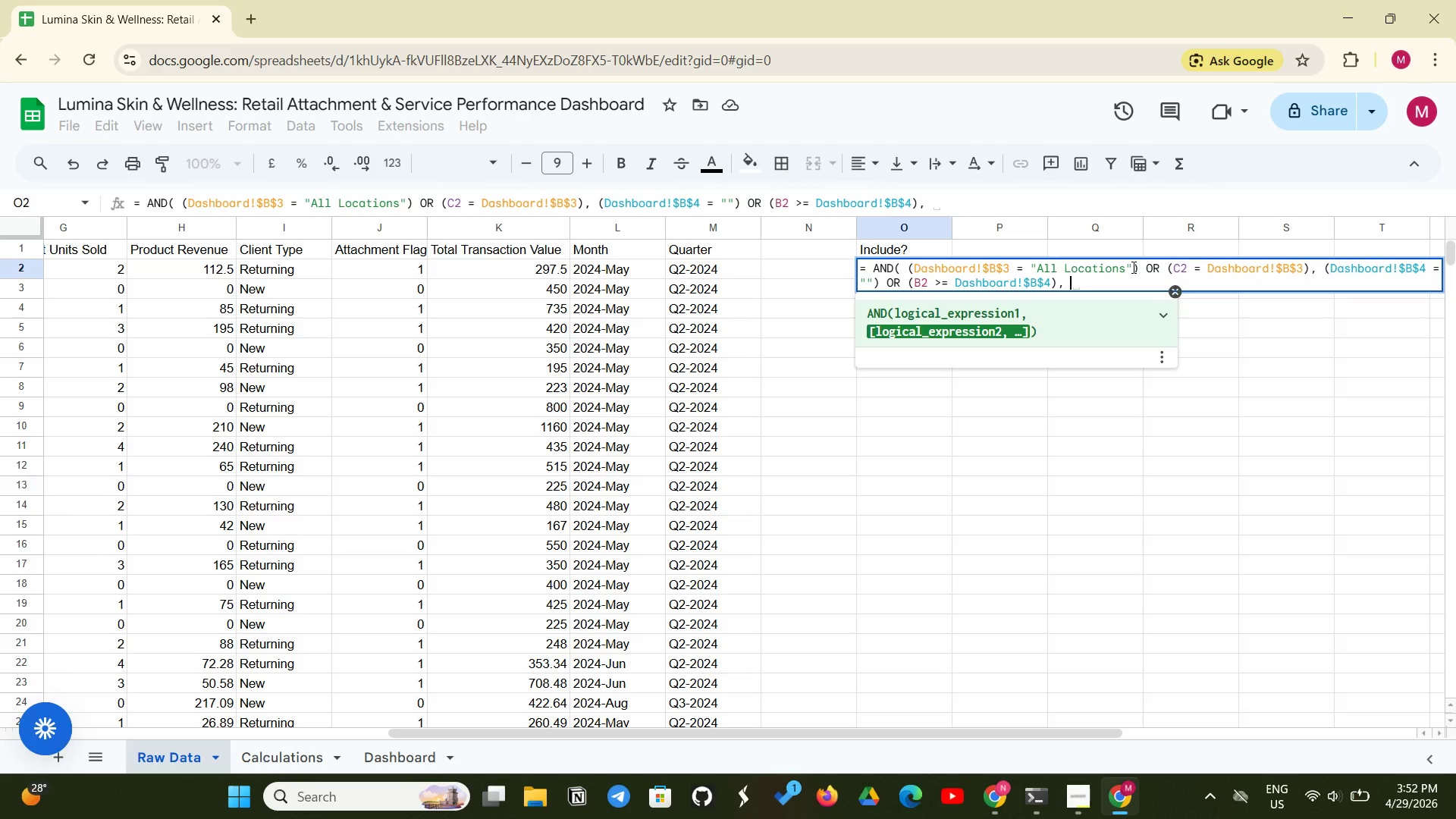 
type((Dashboard!)
 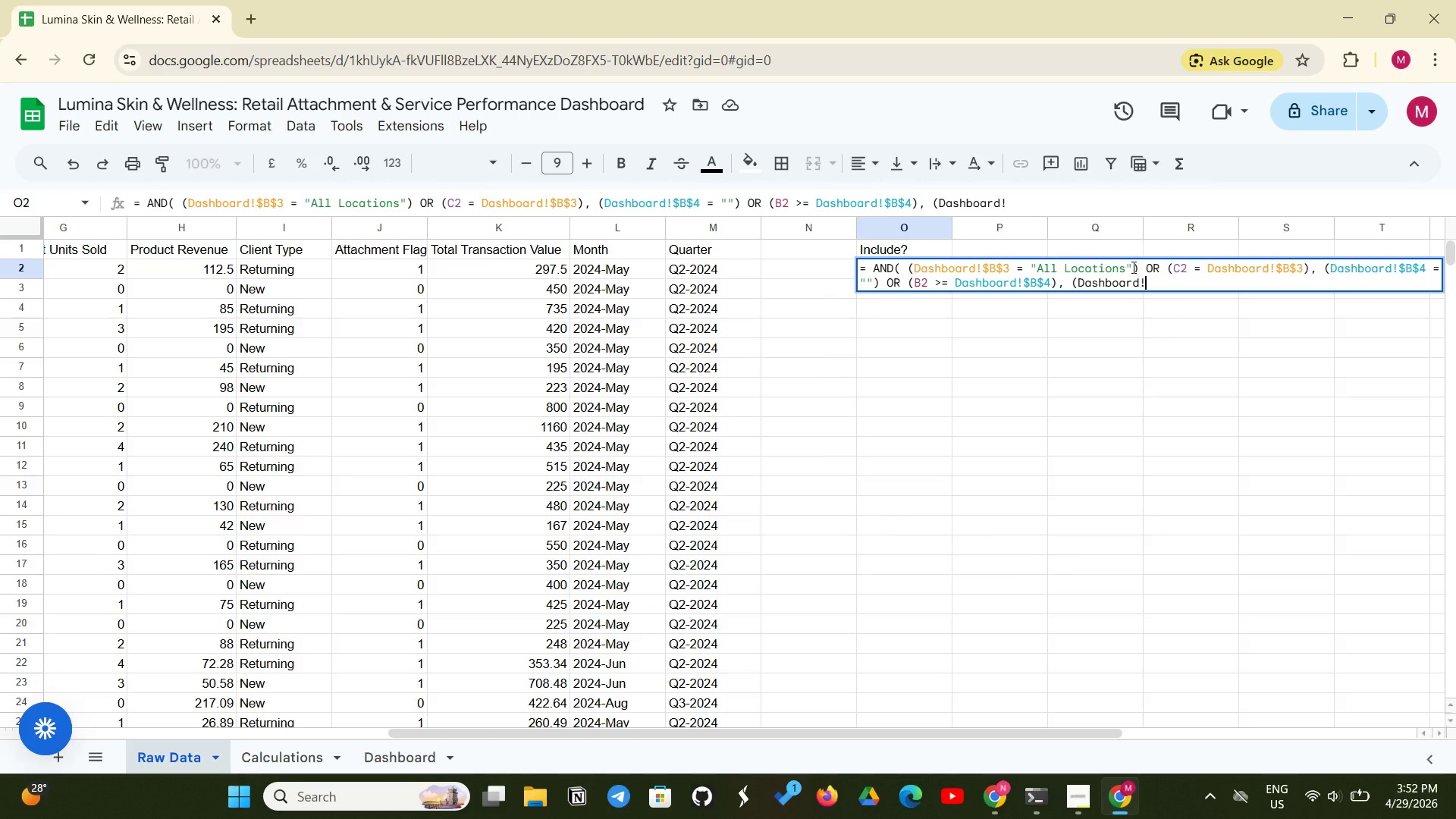 
type($B$5 = "") OR (B2 <= Dashboard)
 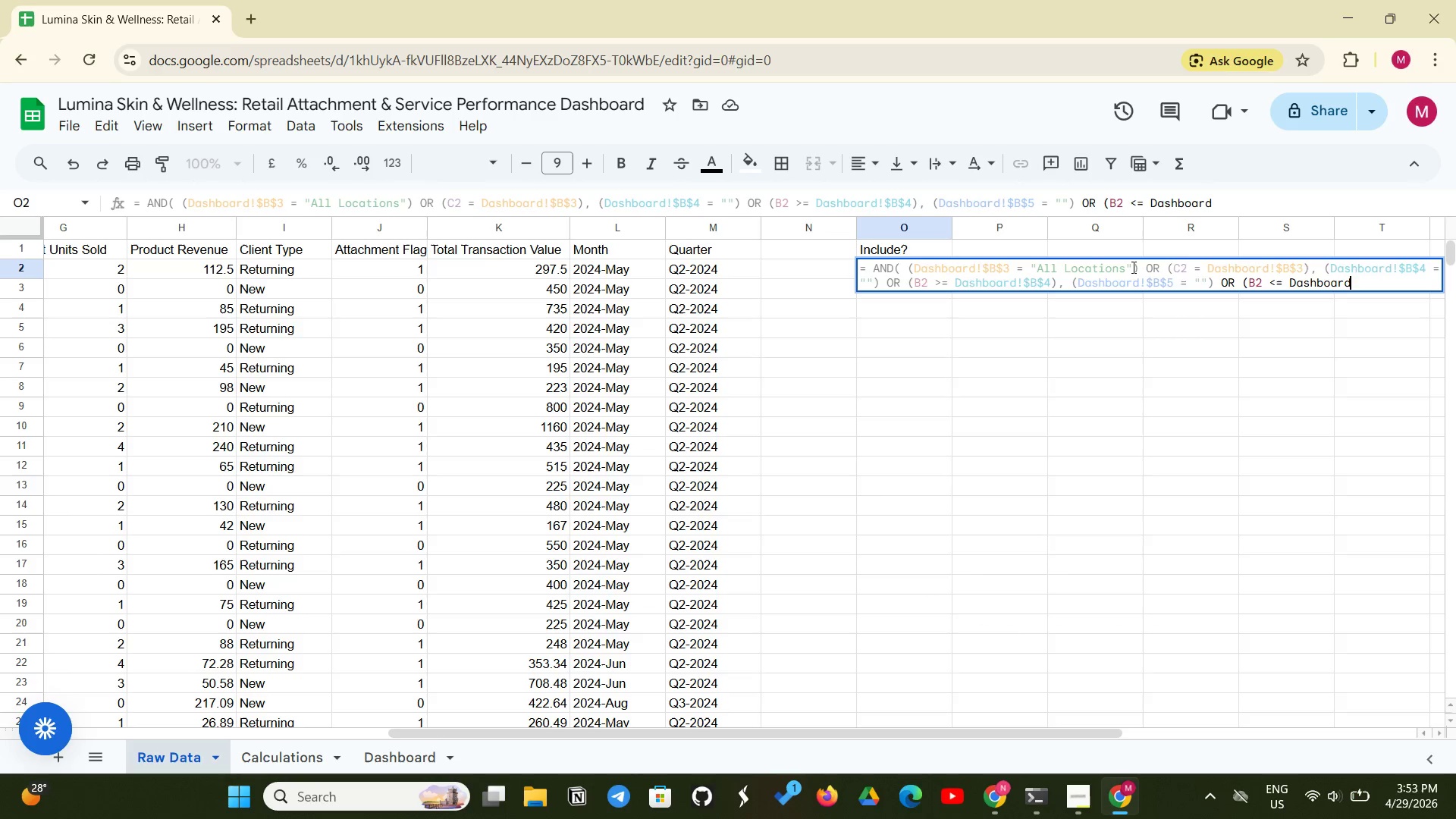 
wait(48.09)
 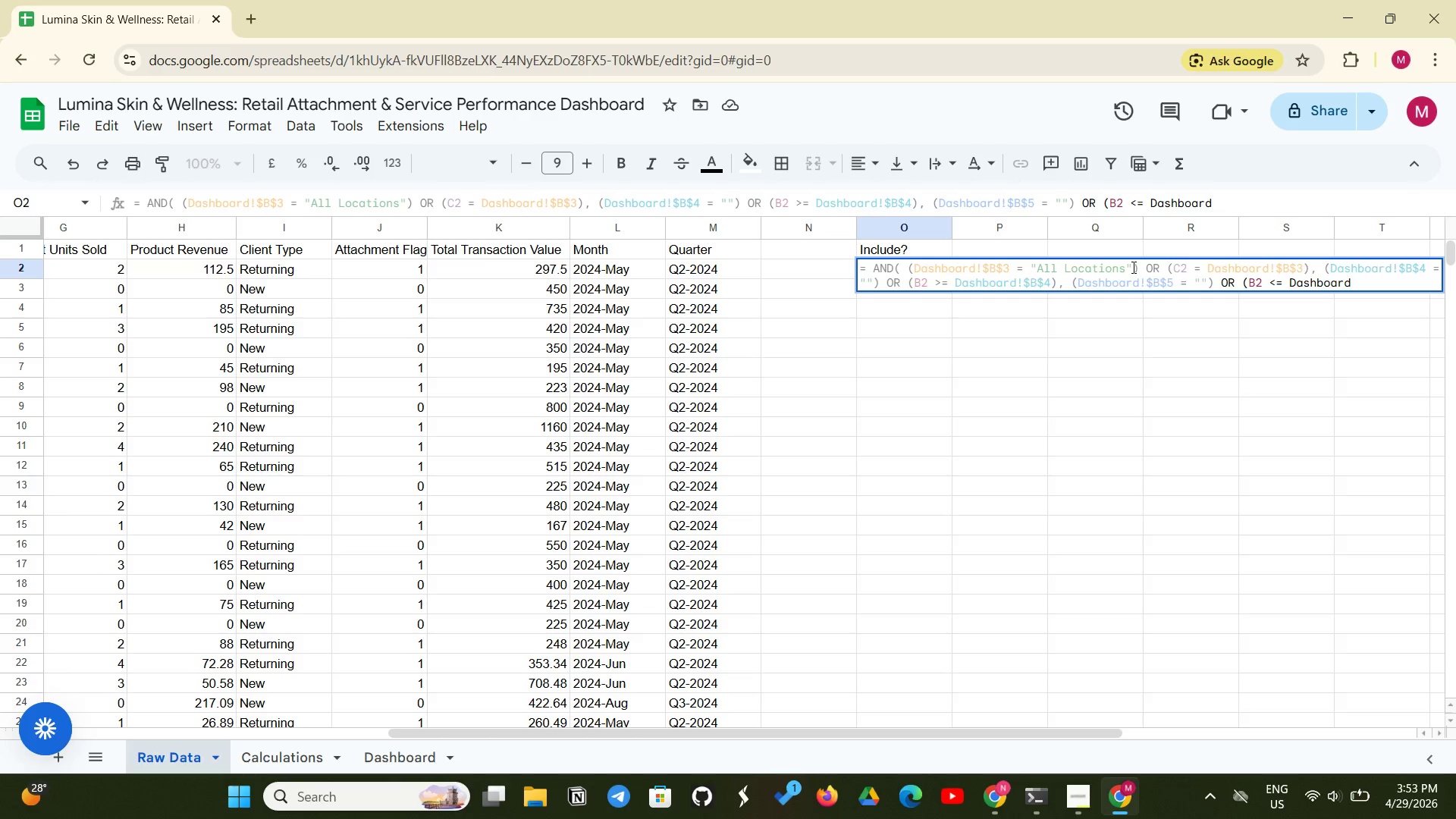 
key(Shift+1)
 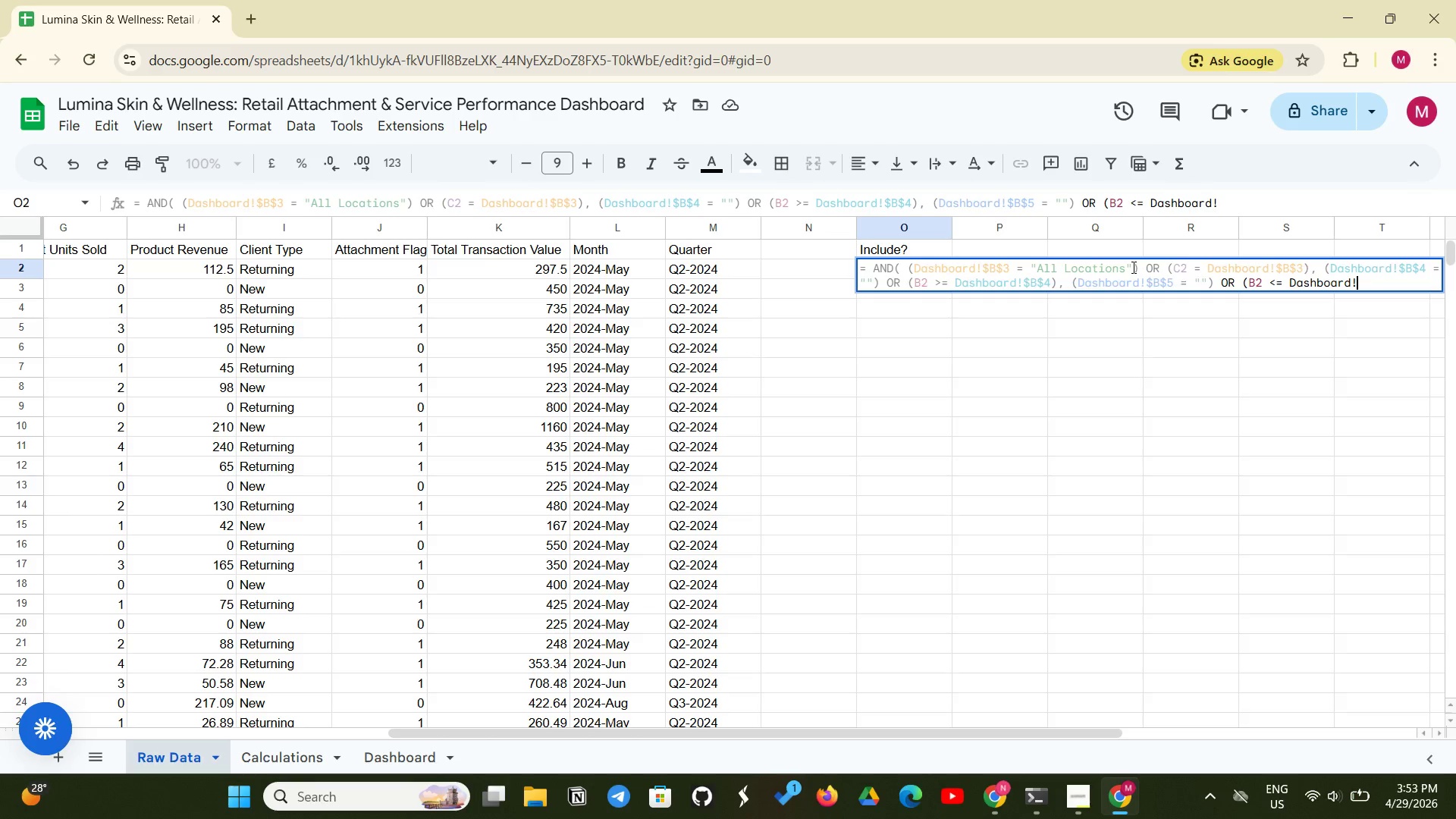 
wait(6.05)
 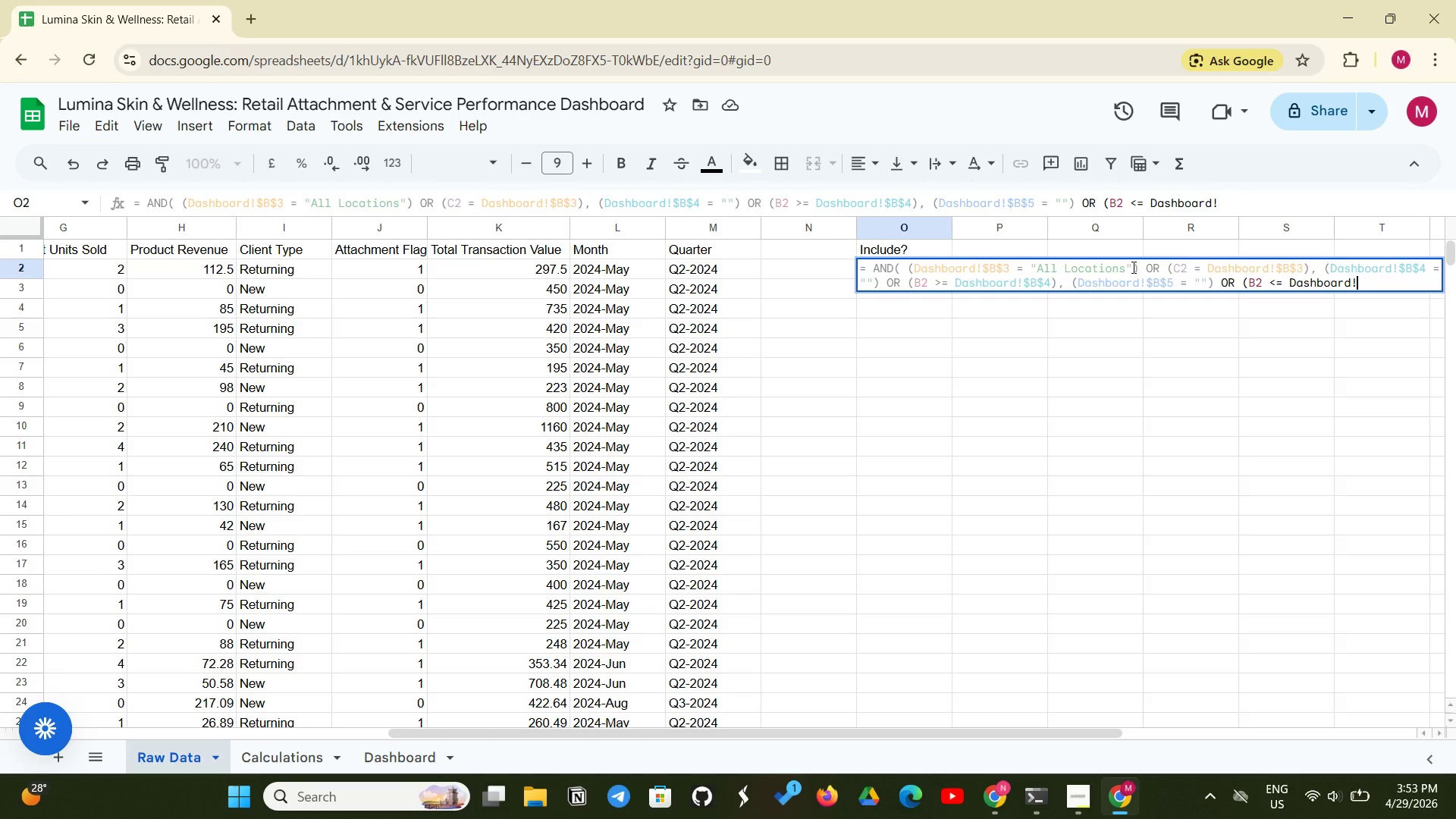 
type($B$5))
 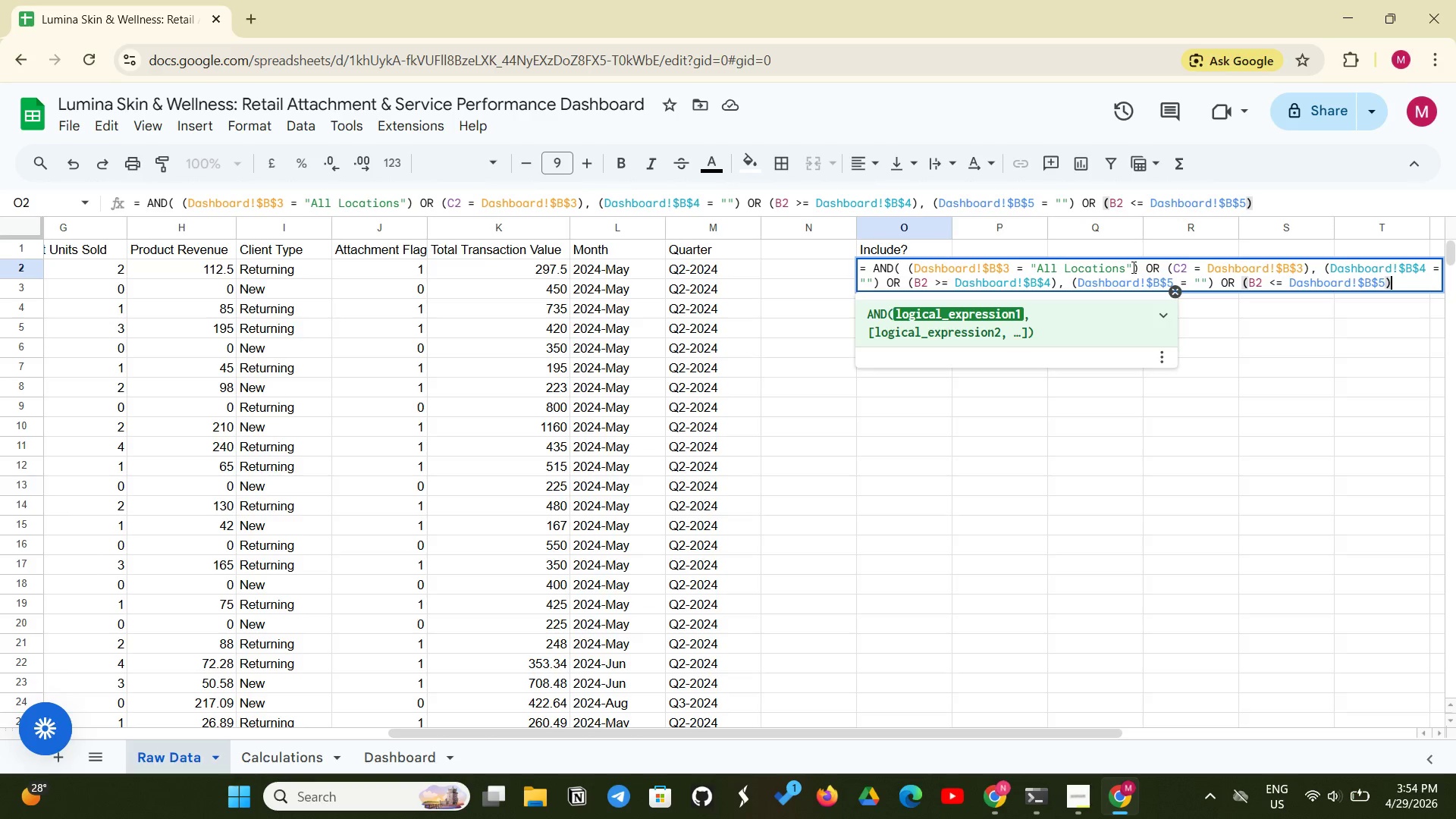 
key(Space)
 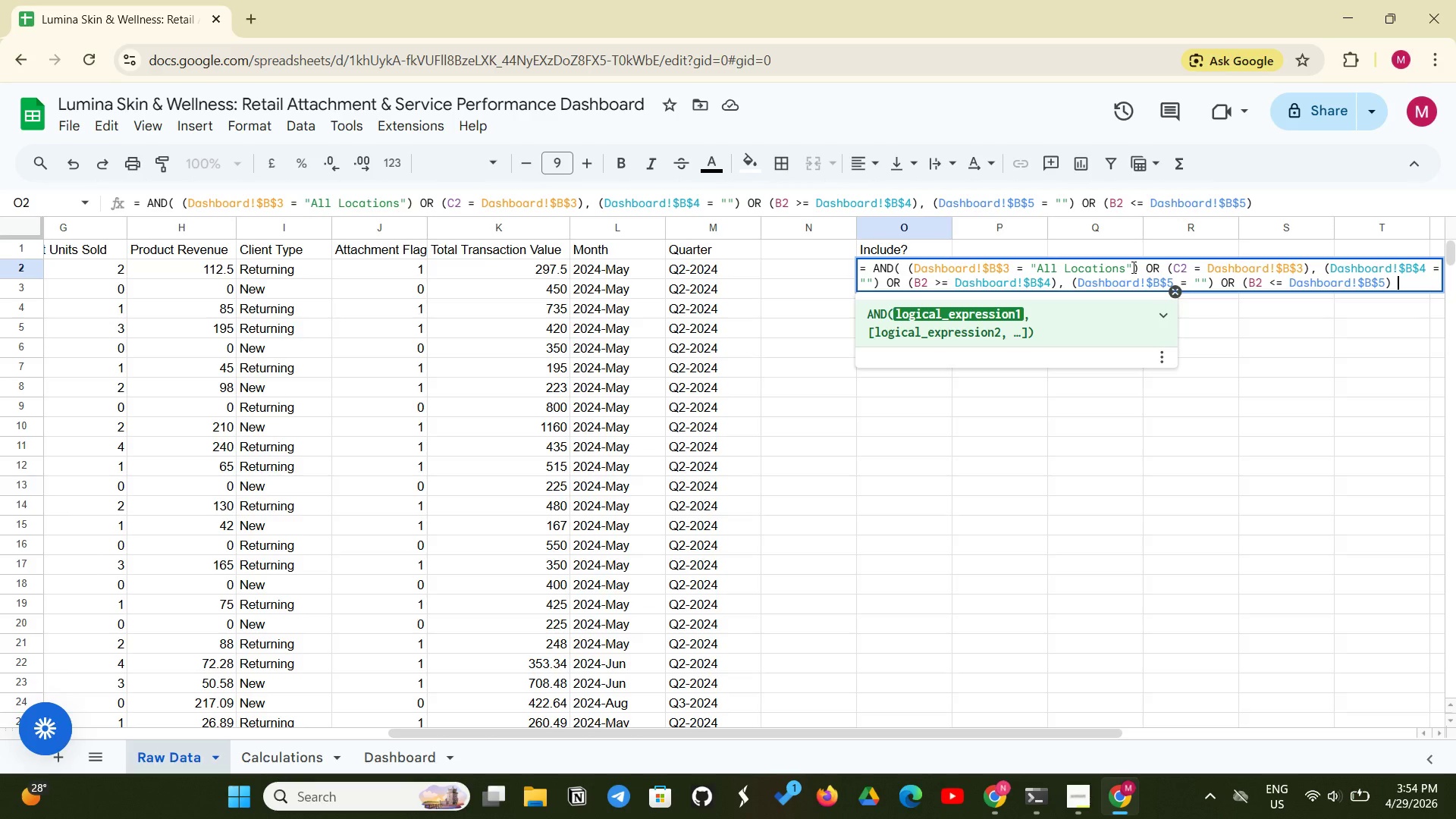 
hold_key(key=ShiftLeft, duration=0.53)
 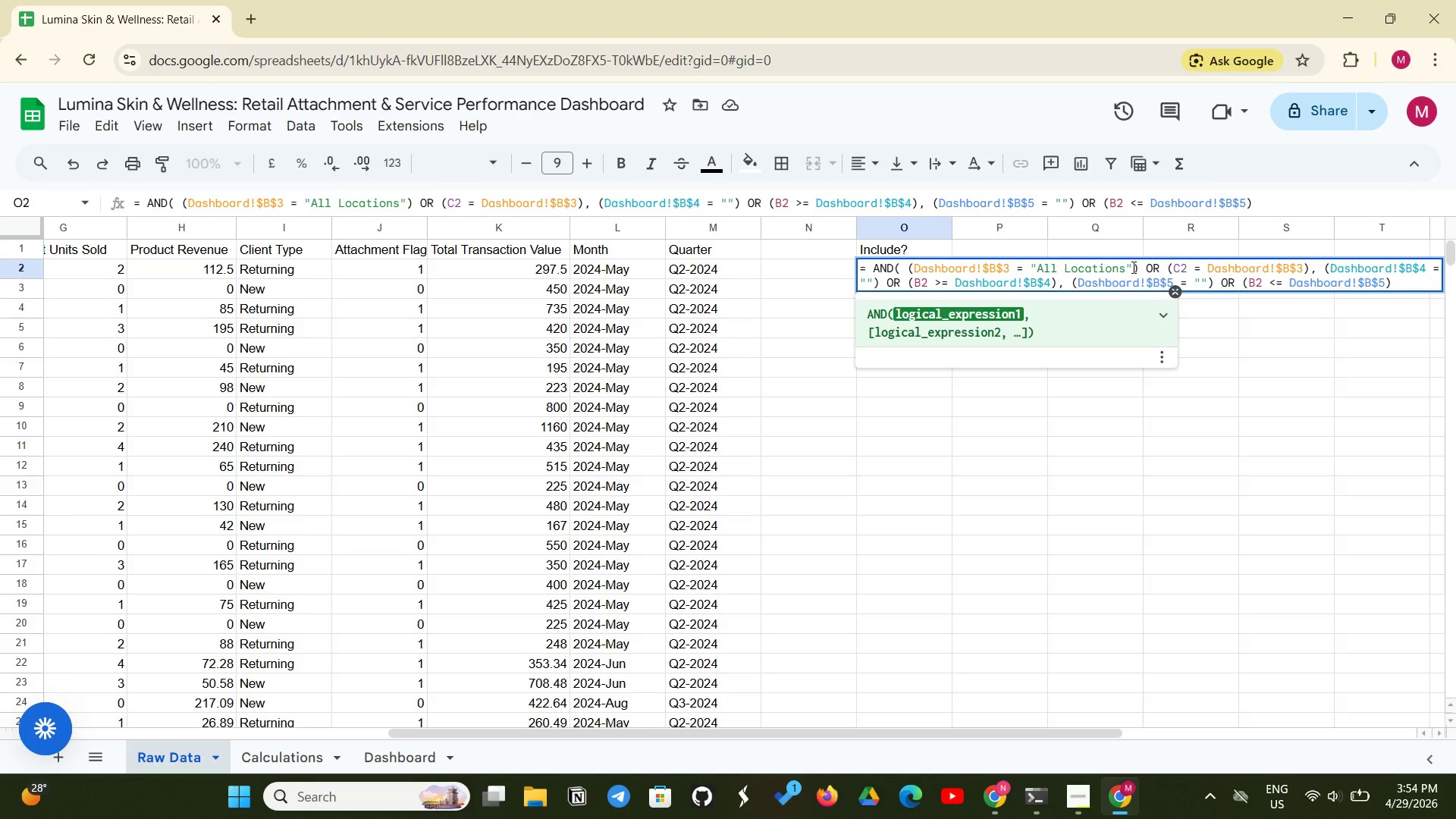 
key(Shift+0)
 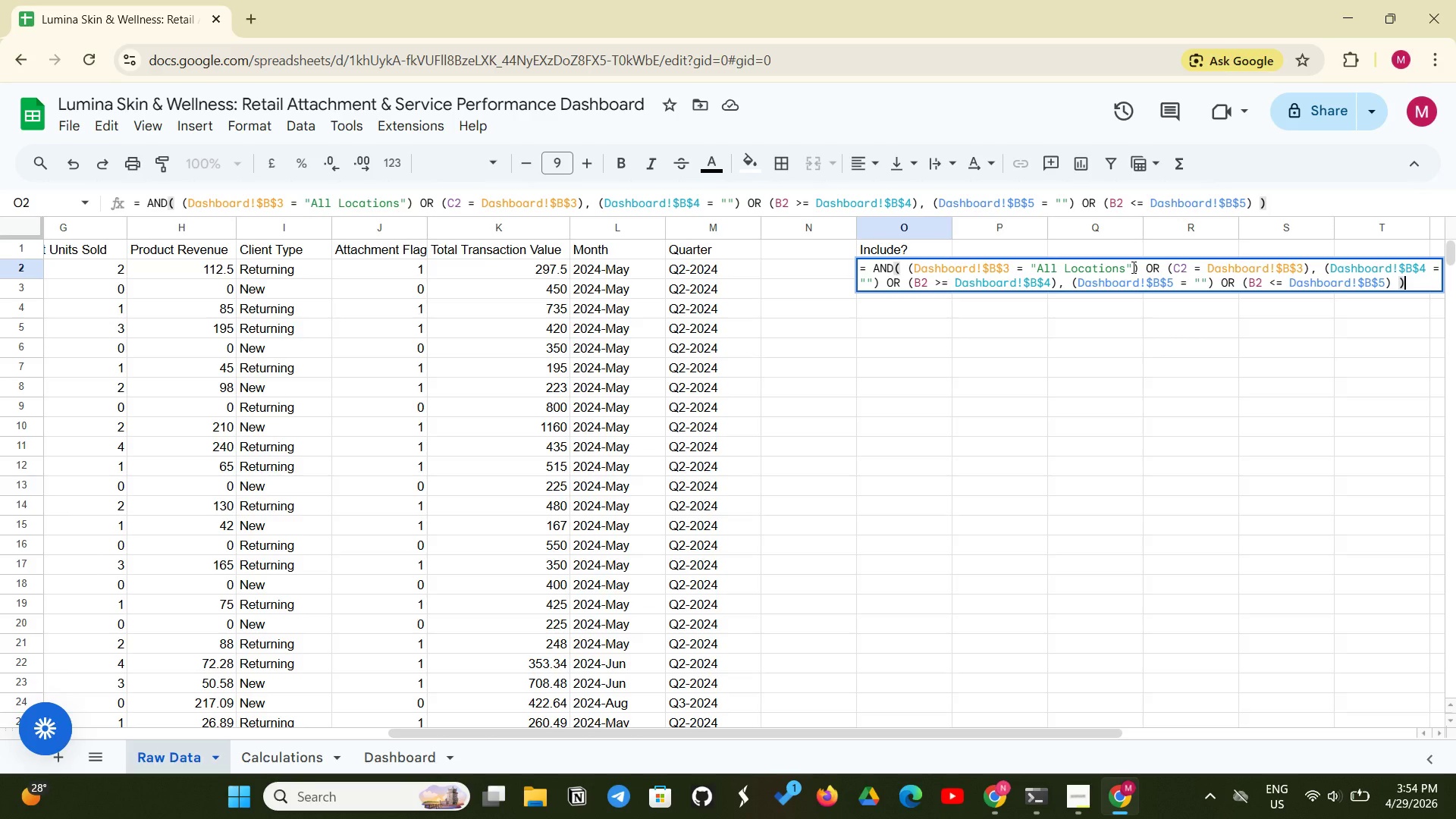 
key(Enter)
 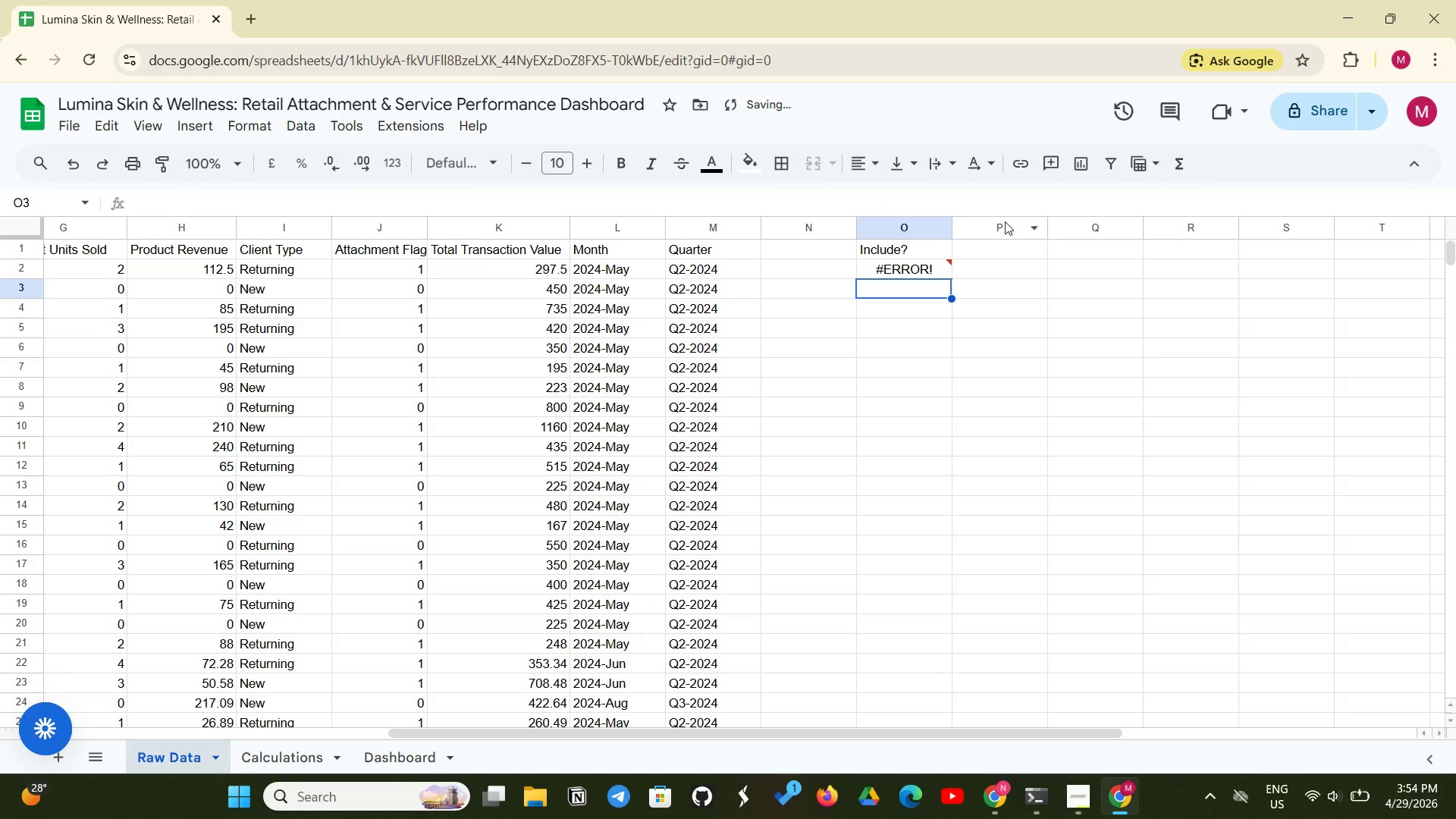 
left_click([897, 267])
 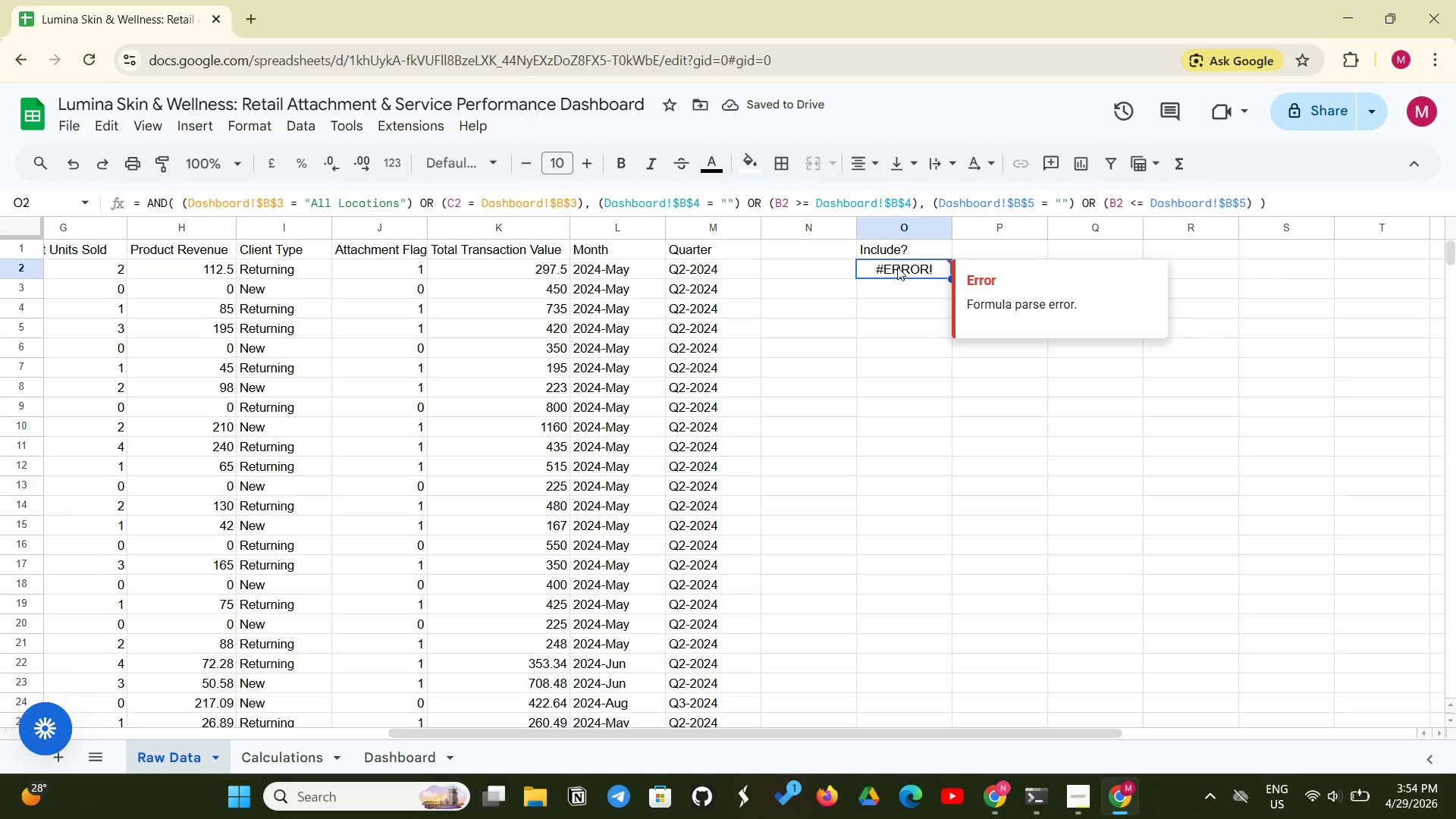 
left_click([897, 267])
 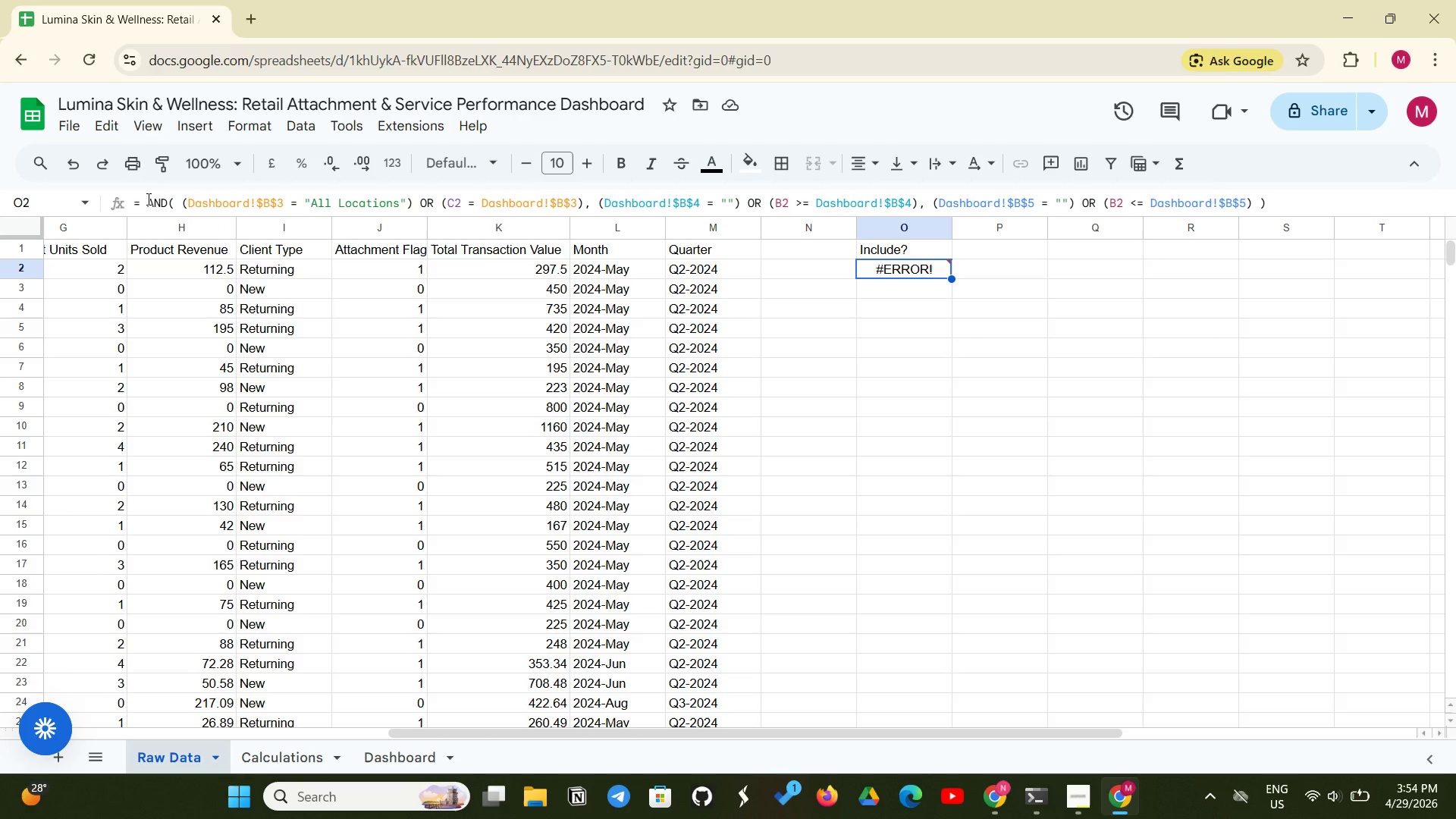 
left_click([149, 199])
 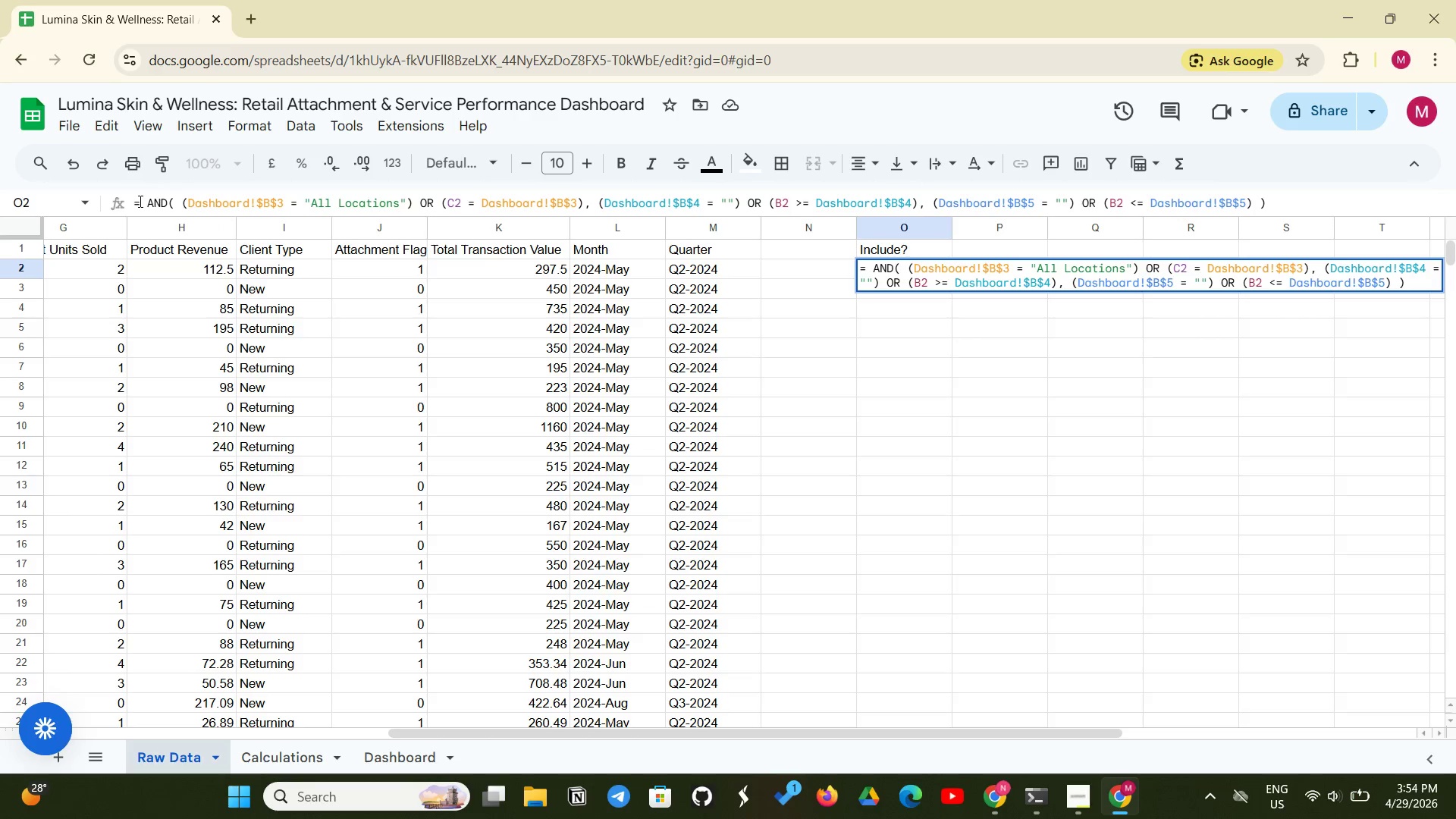 
key(Backspace)
 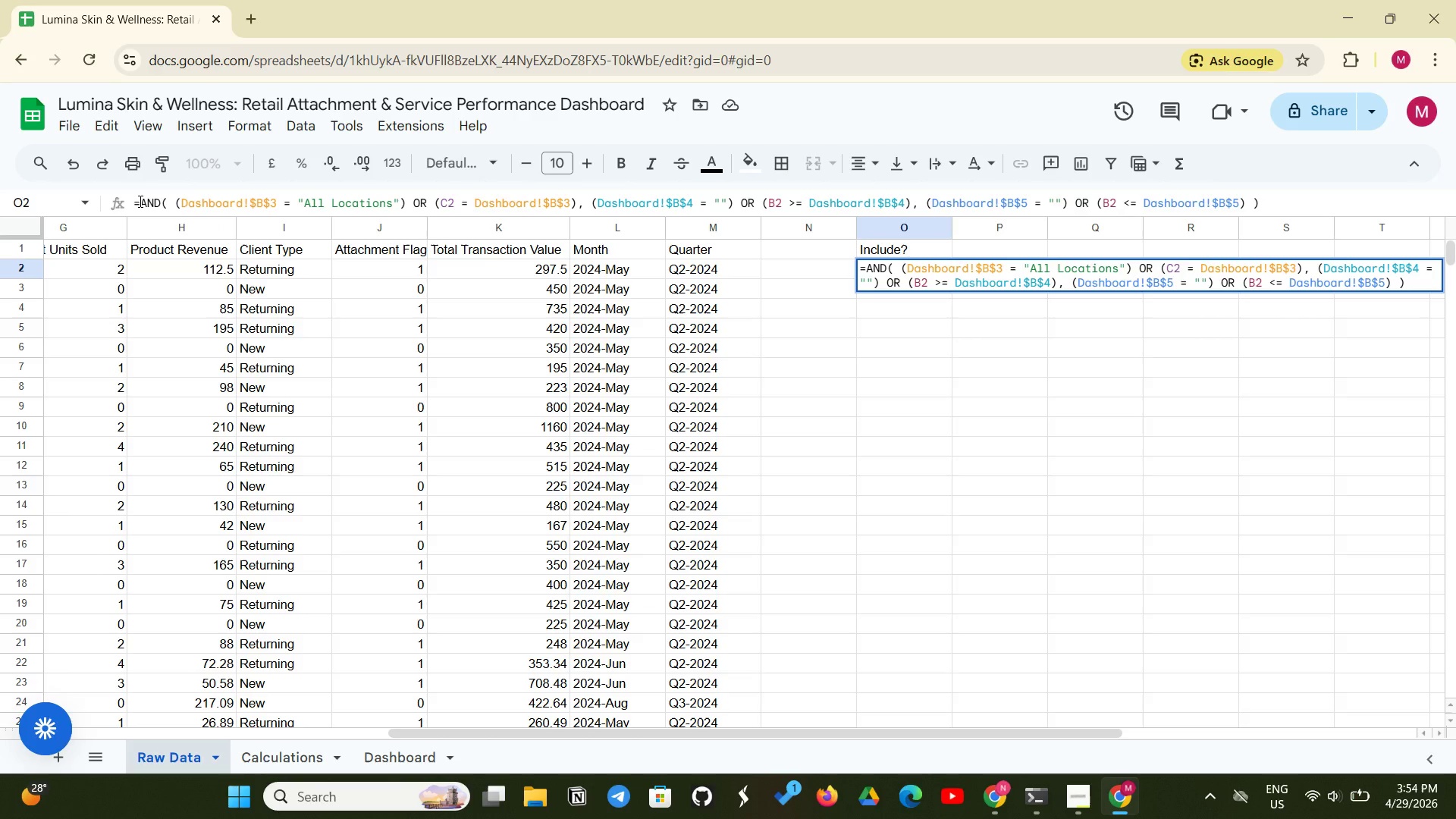 
key(Enter)
 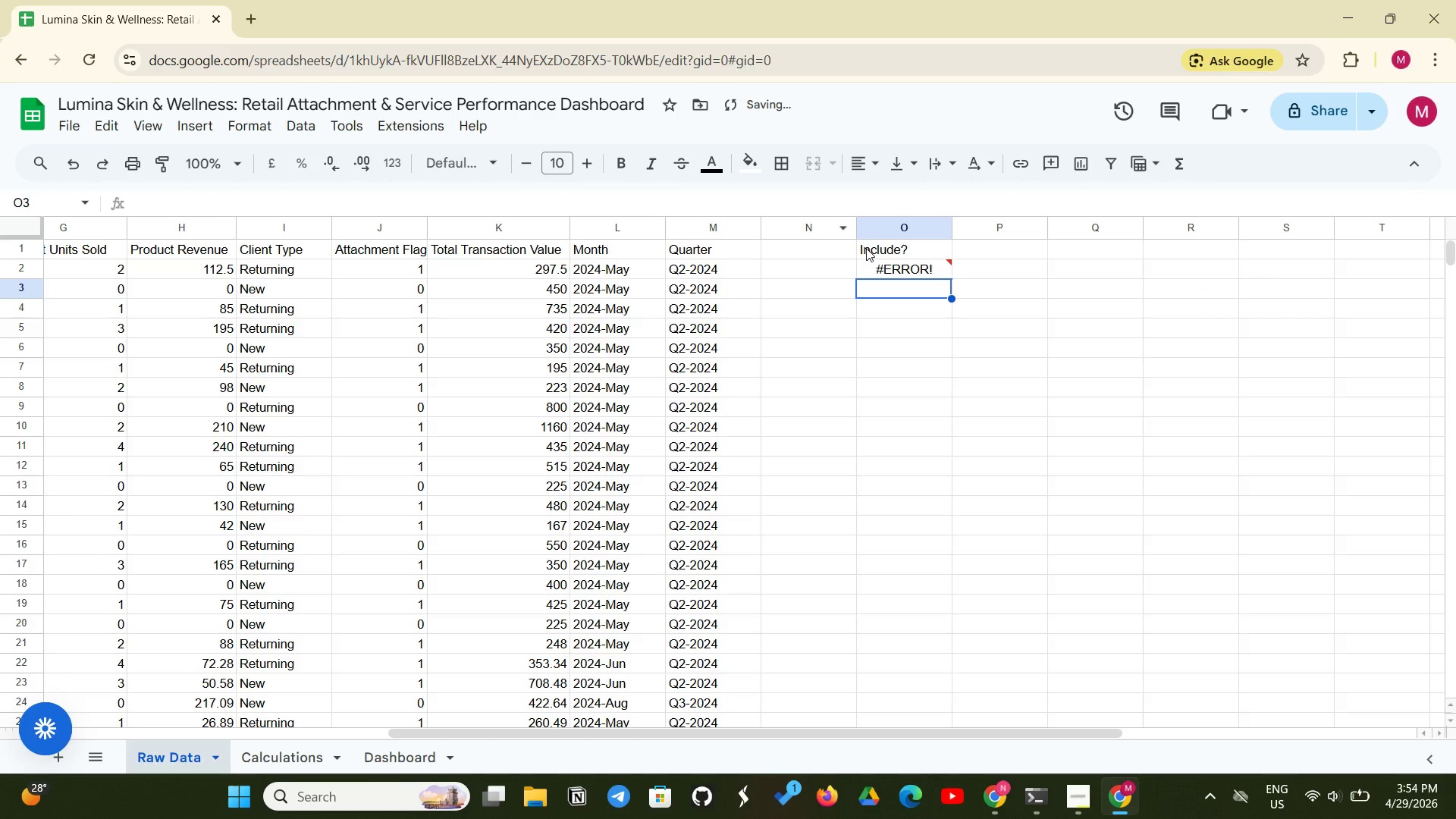 
left_click([871, 263])
 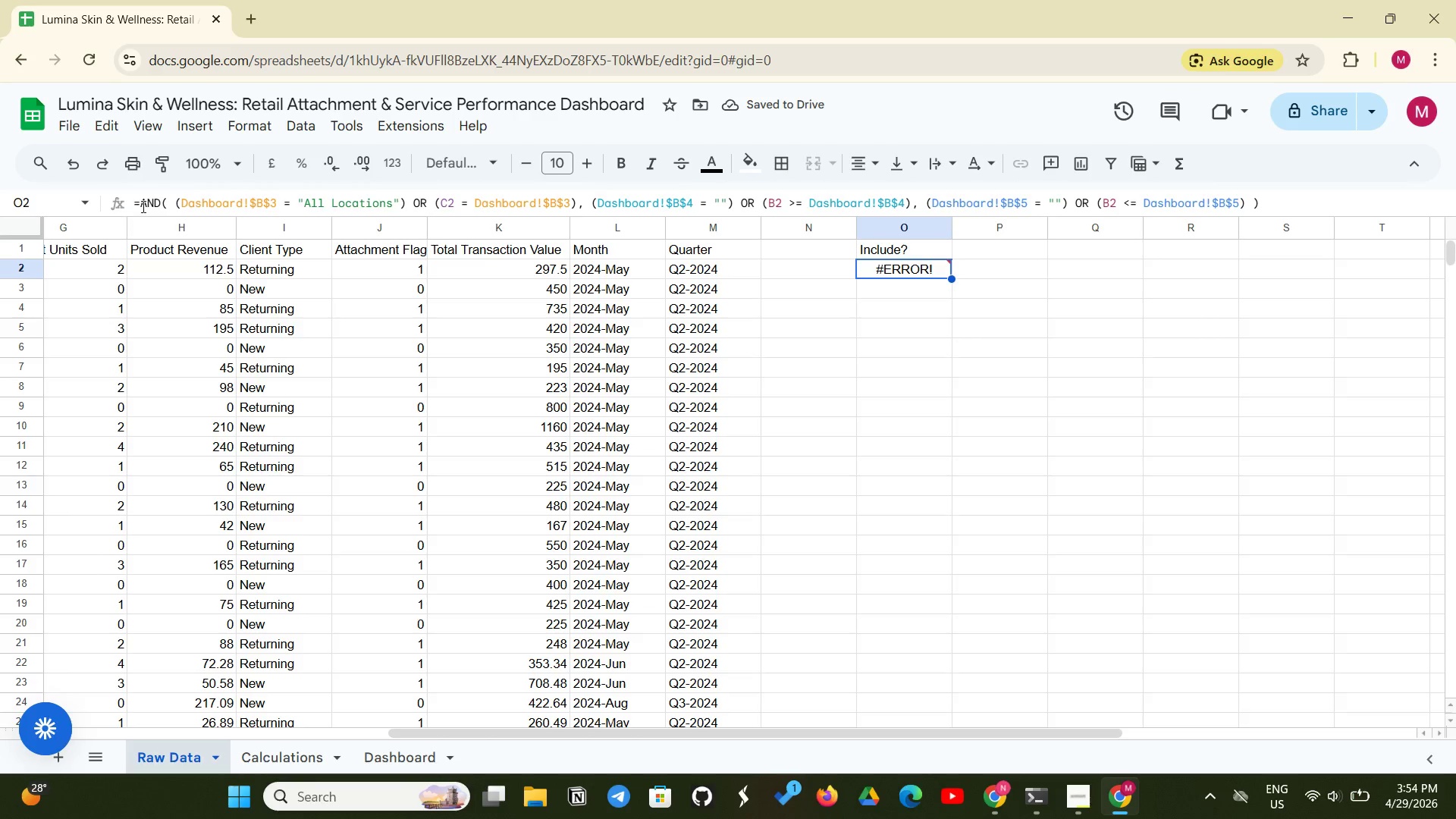 
left_click_drag(start_coordinate=[130, 201], to_coordinate=[171, 191])
 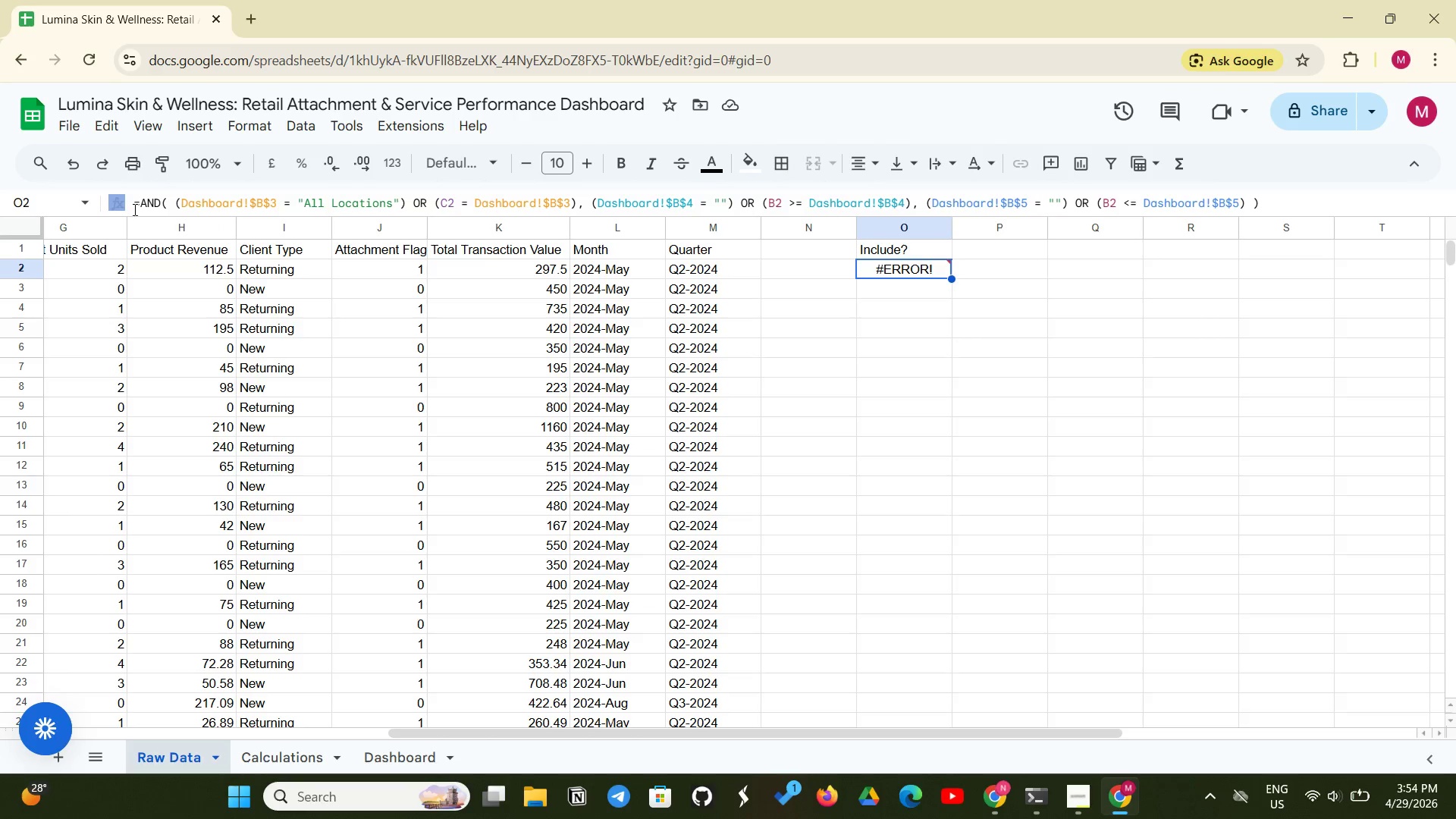 
left_click_drag(start_coordinate=[135, 206], to_coordinate=[1298, 174])
 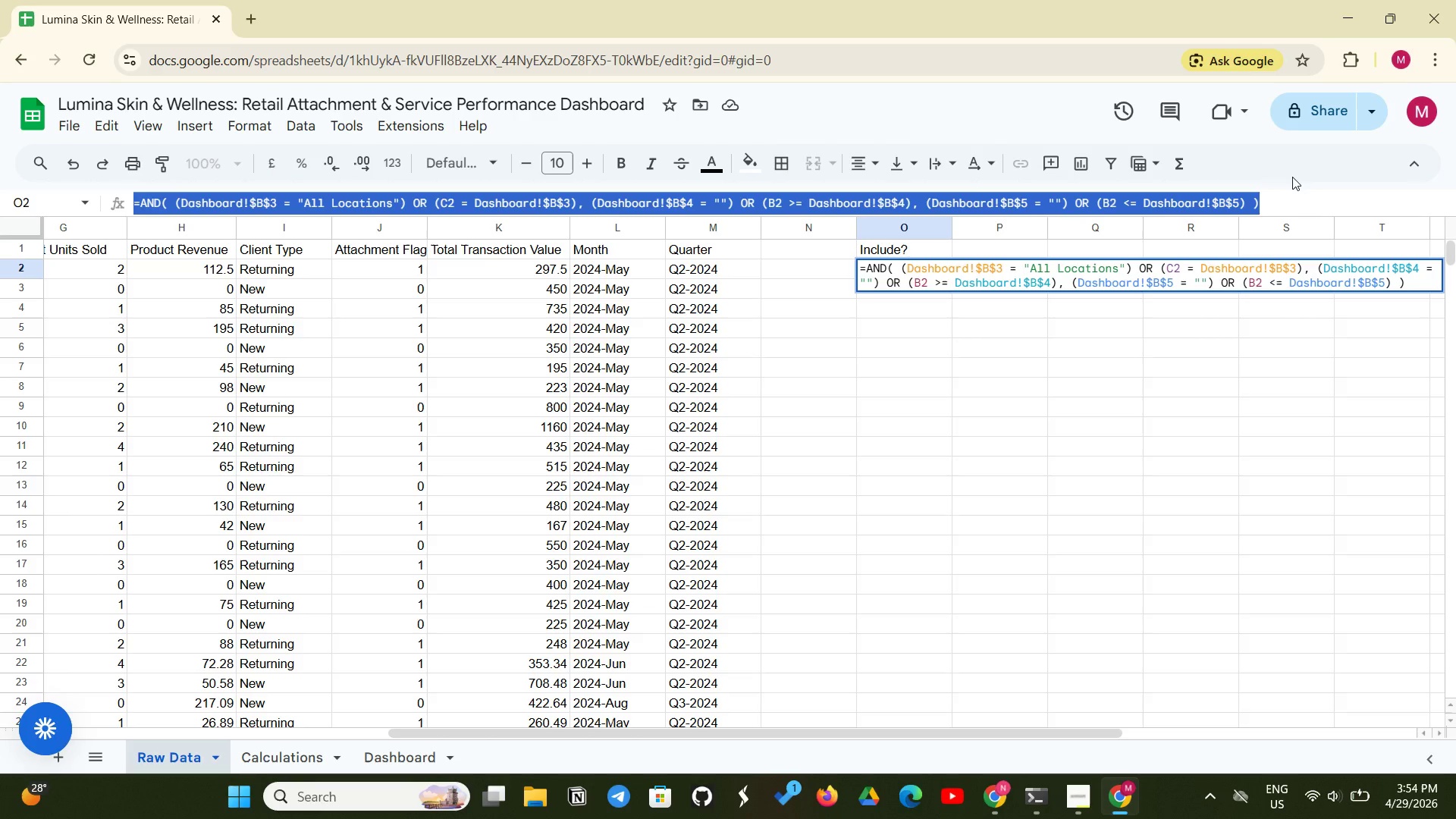 
key(Control+C)
 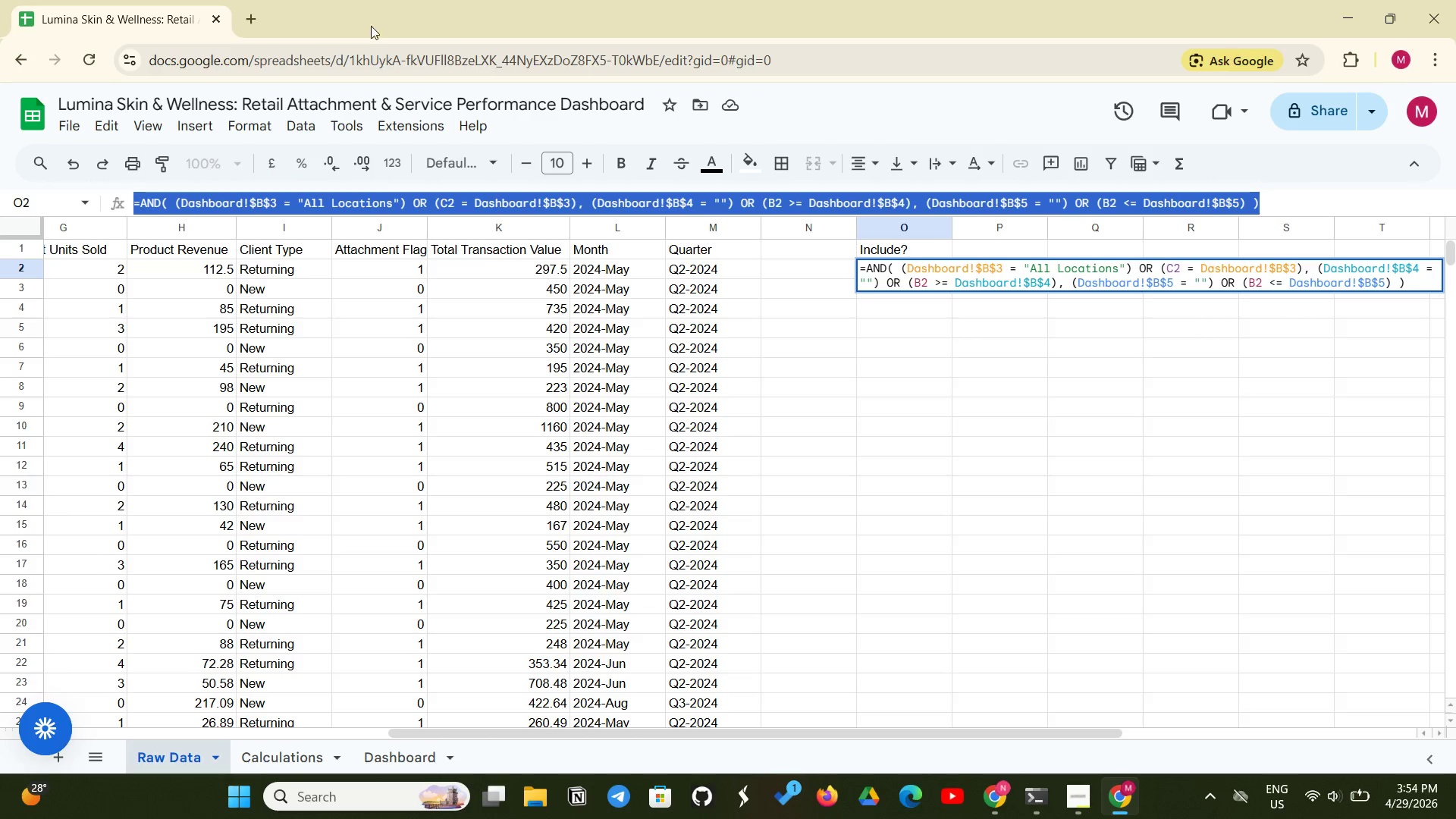 
left_click([260, 19])
 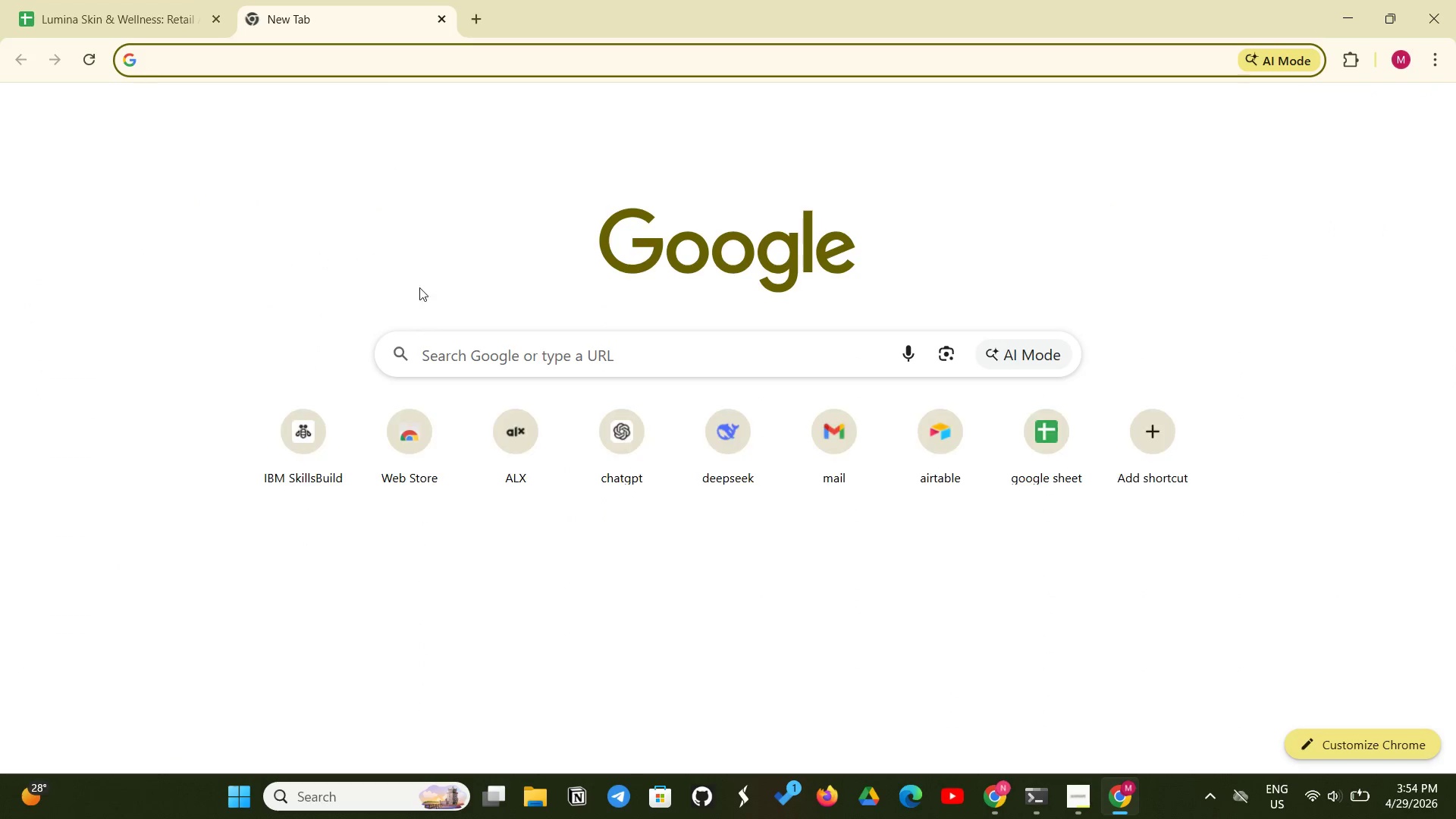 
left_click([435, 347])
 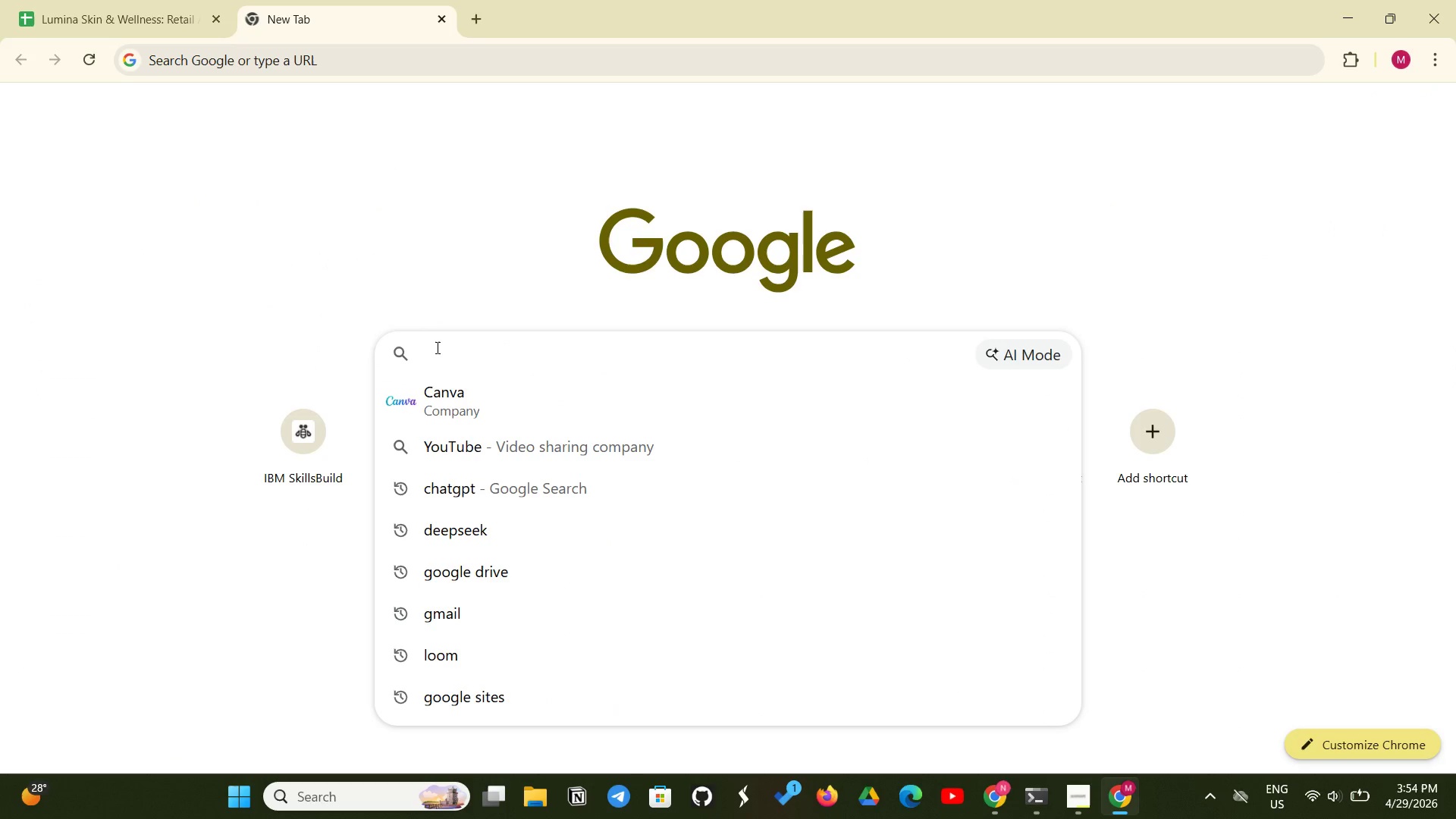 
key(Control+V)
 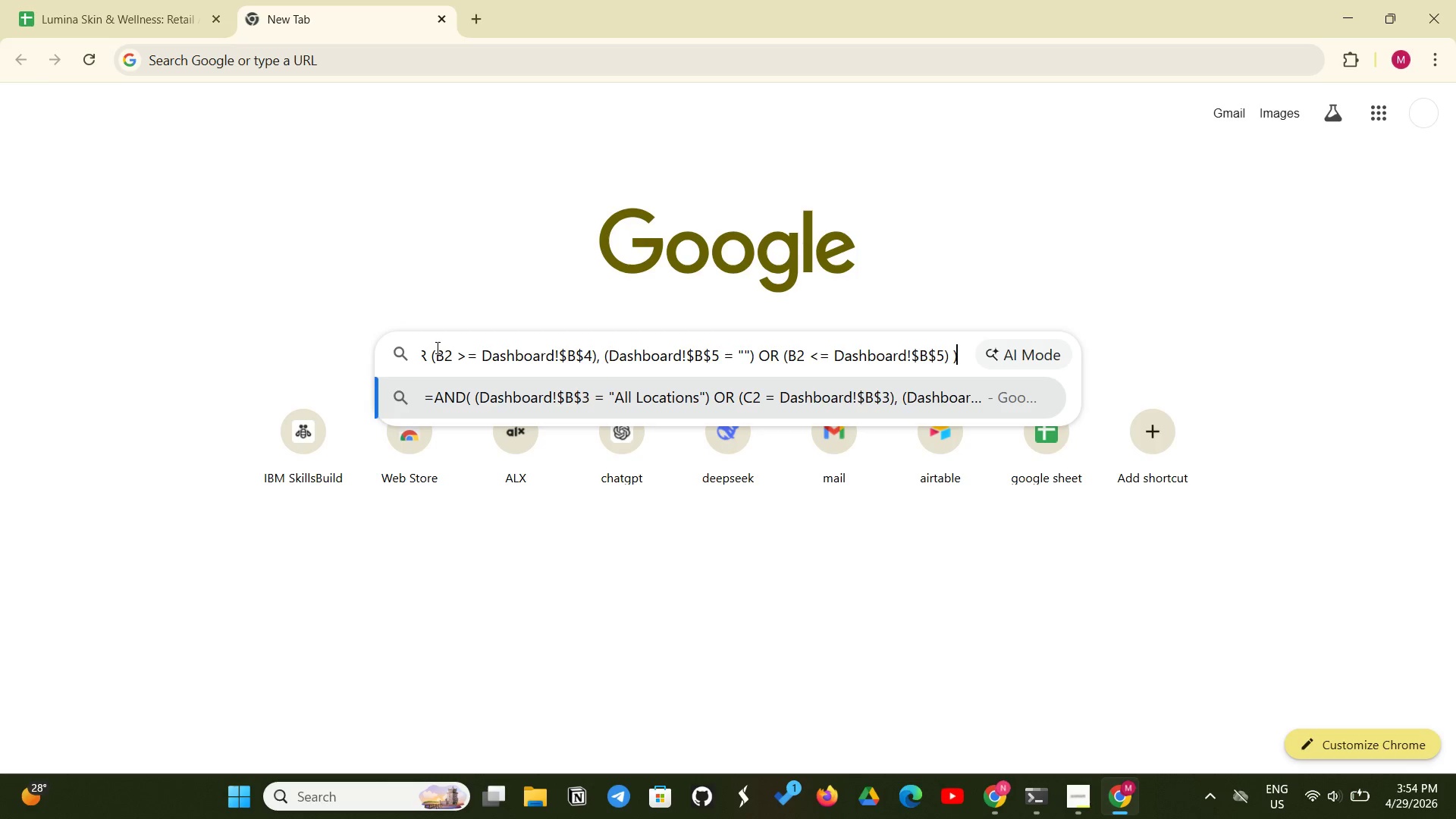 
type( what ir the error)
 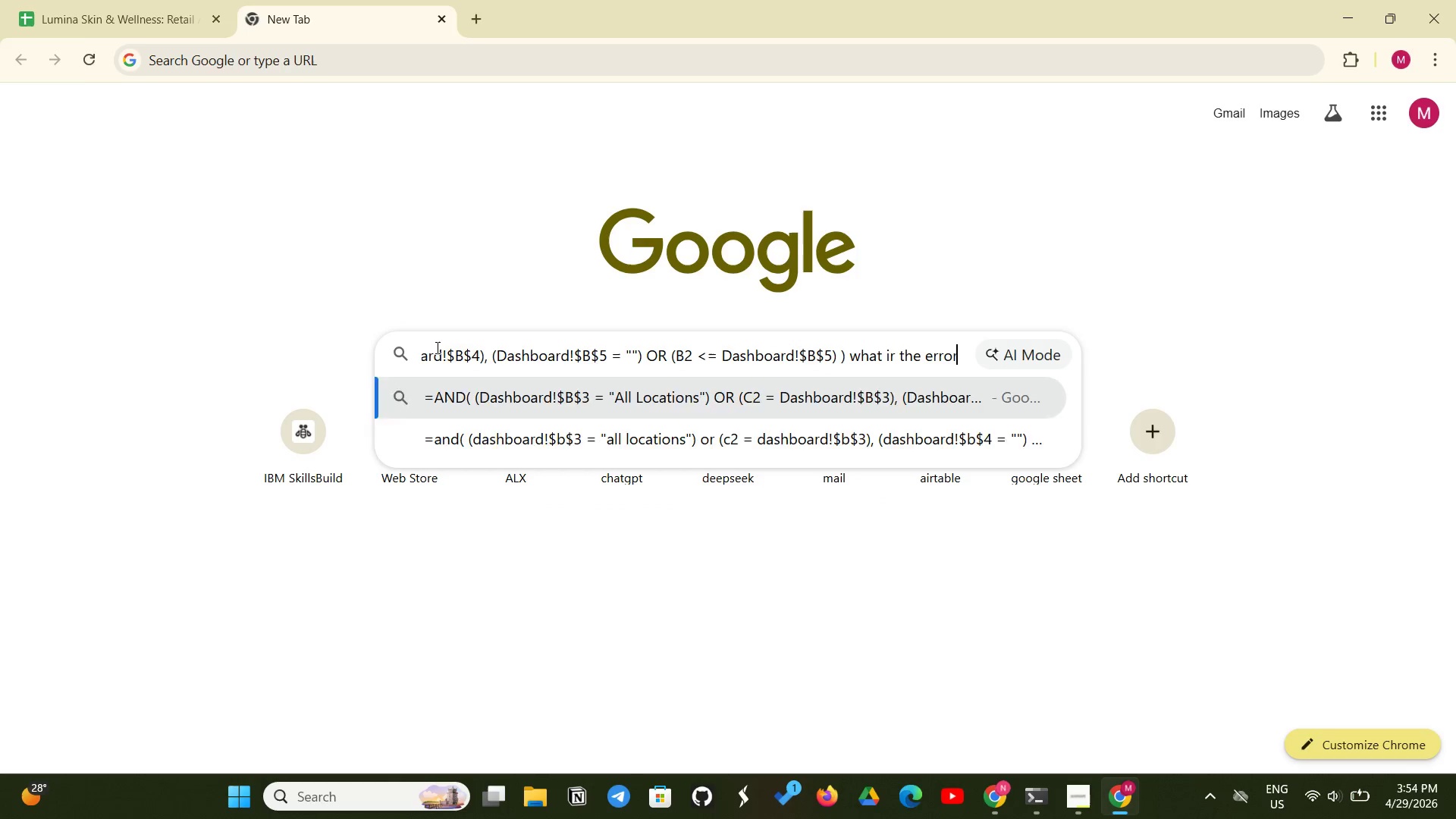 
key(Enter)
 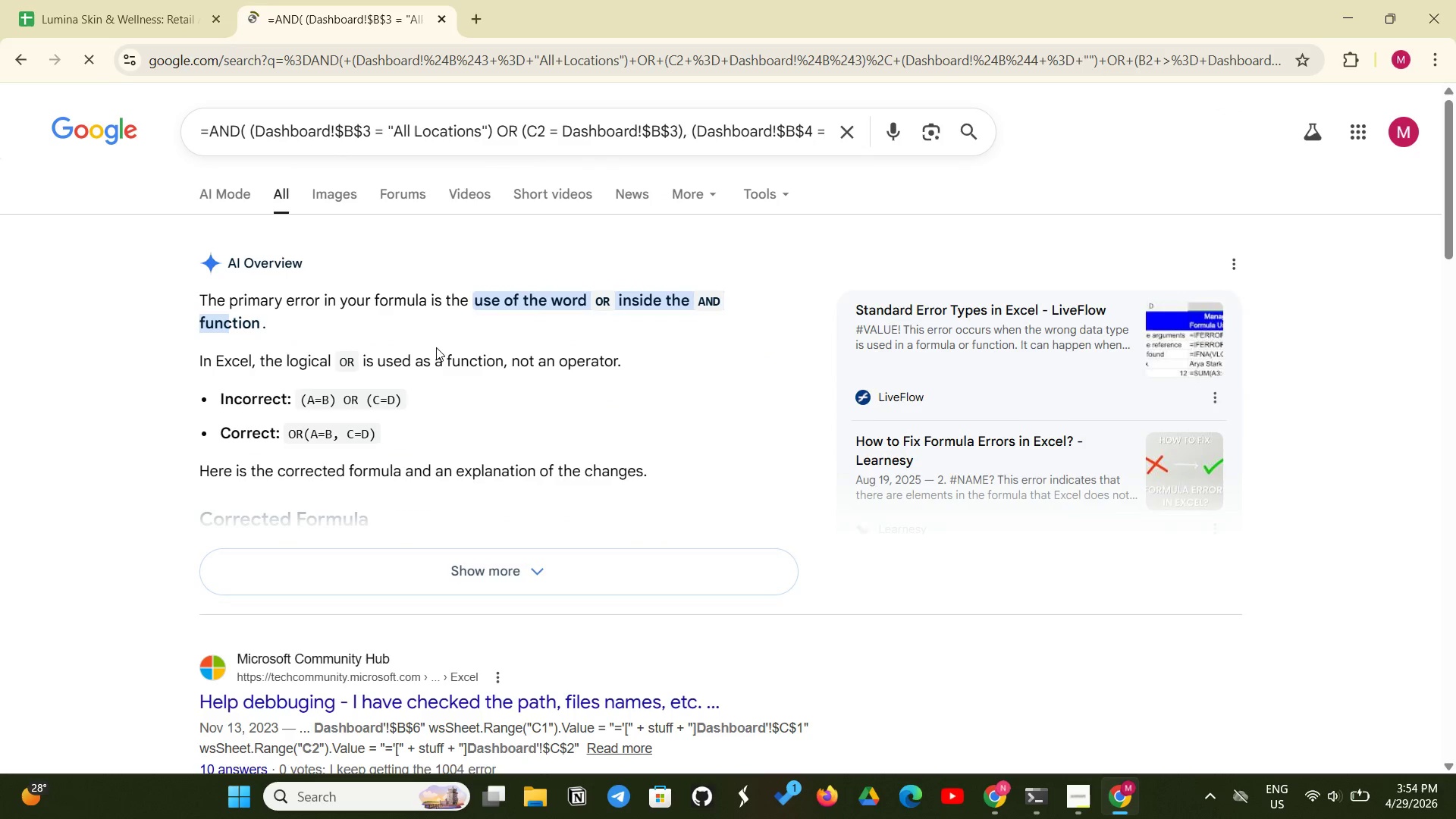 
wait(6.83)
 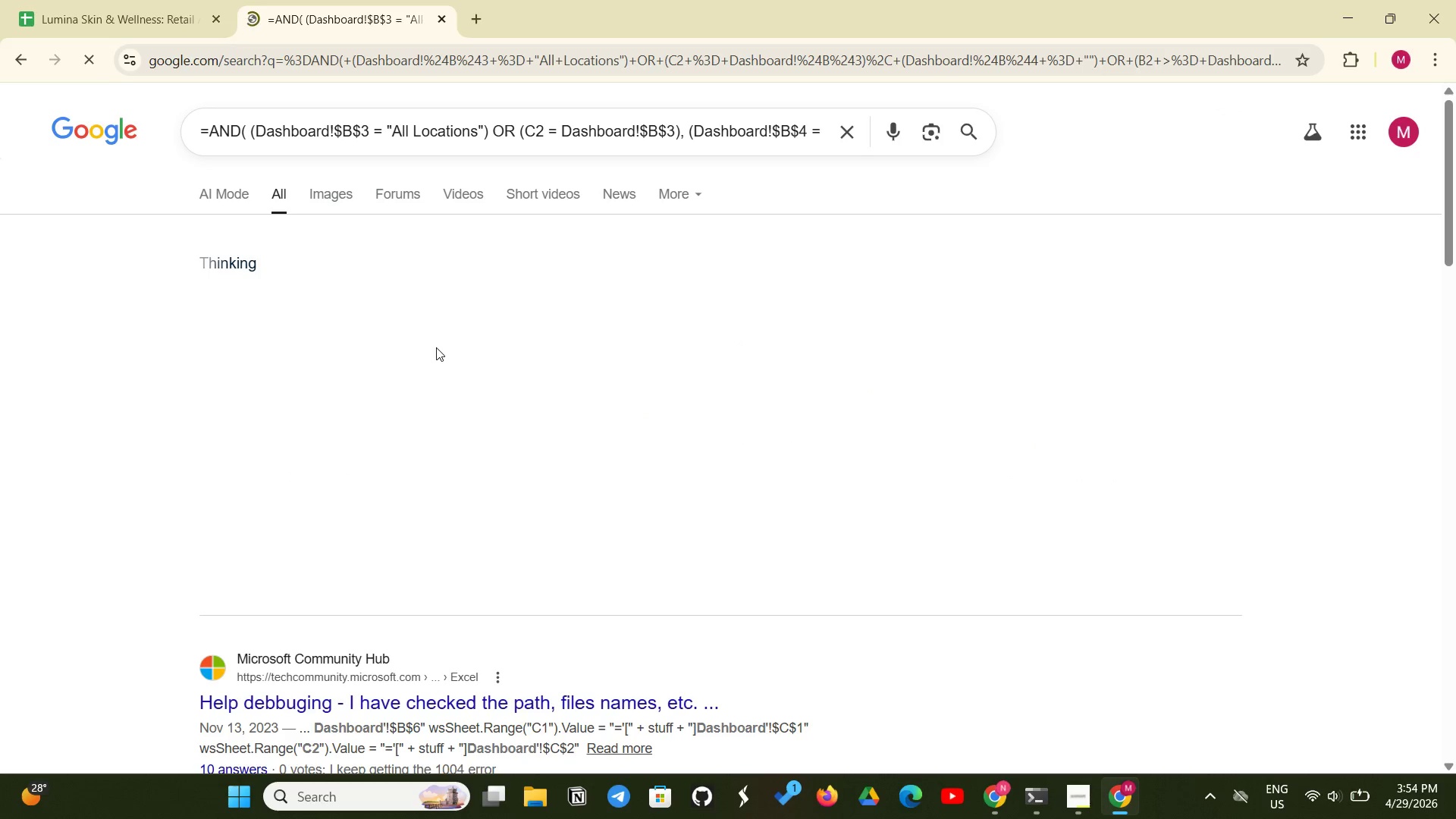 
scroll: coordinate [477, 290], scroll_direction: down, amount: 4.0
 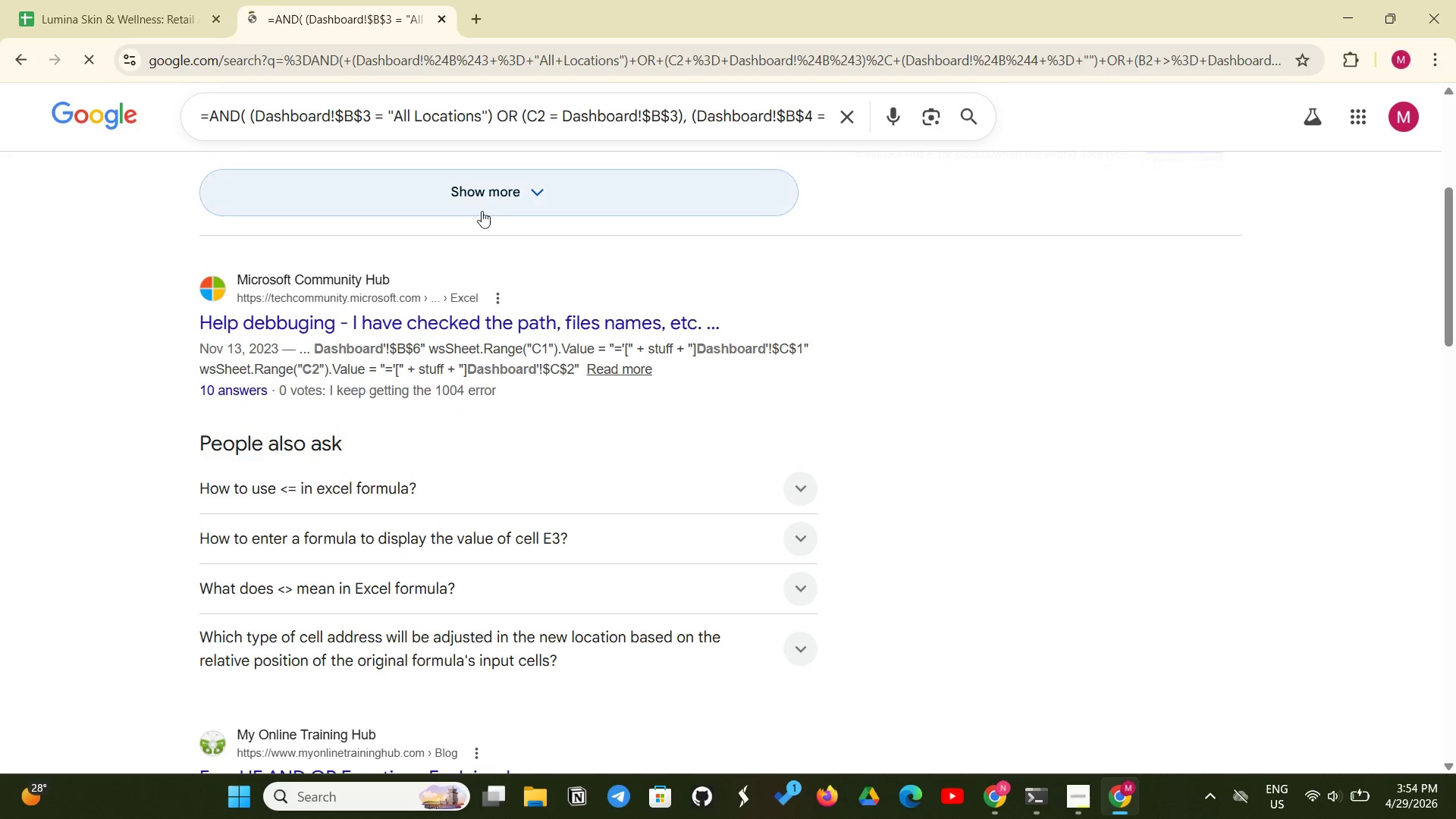 
left_click([489, 202])
 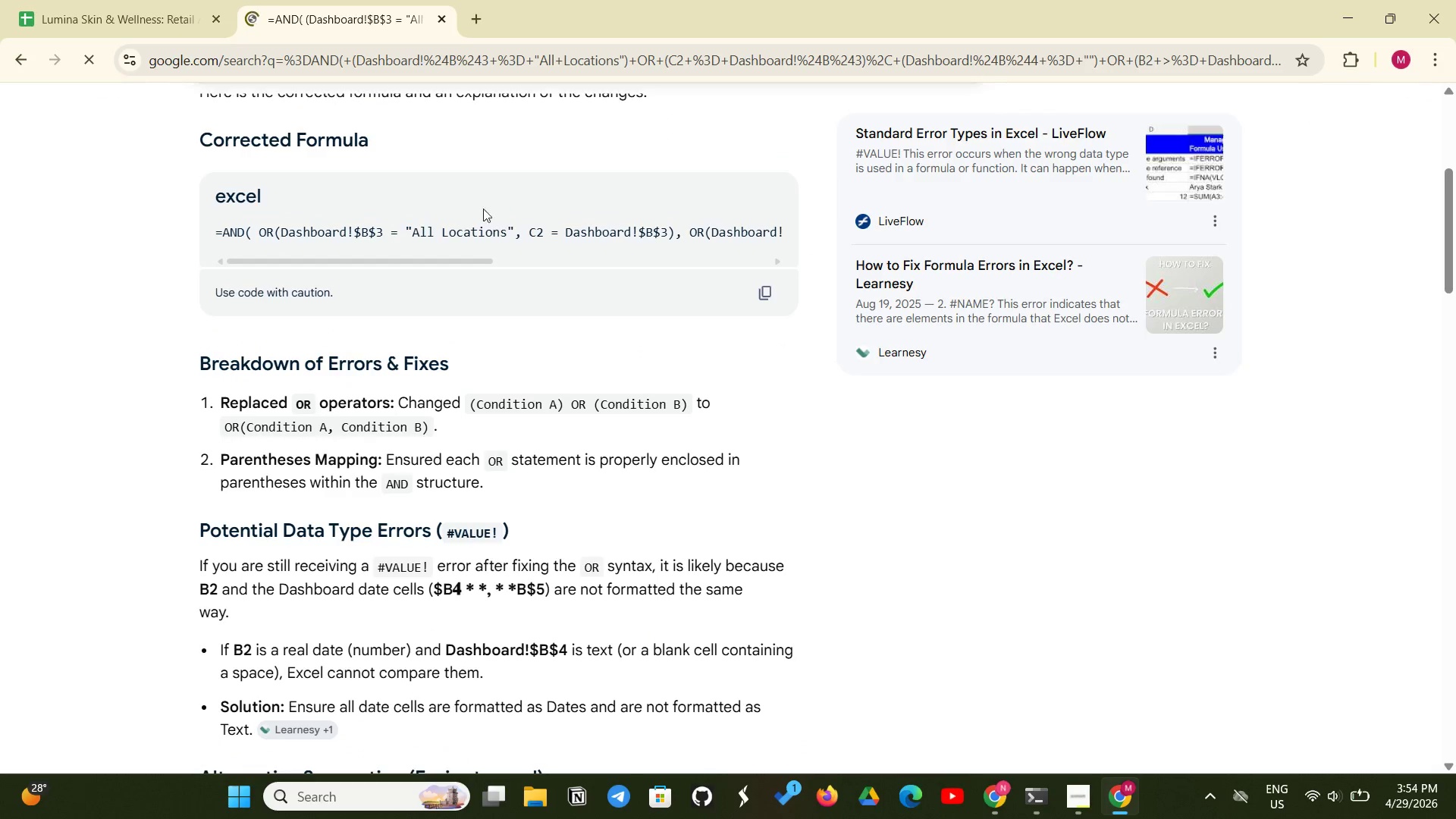 
scroll: coordinate [460, 239], scroll_direction: down, amount: 1.0
 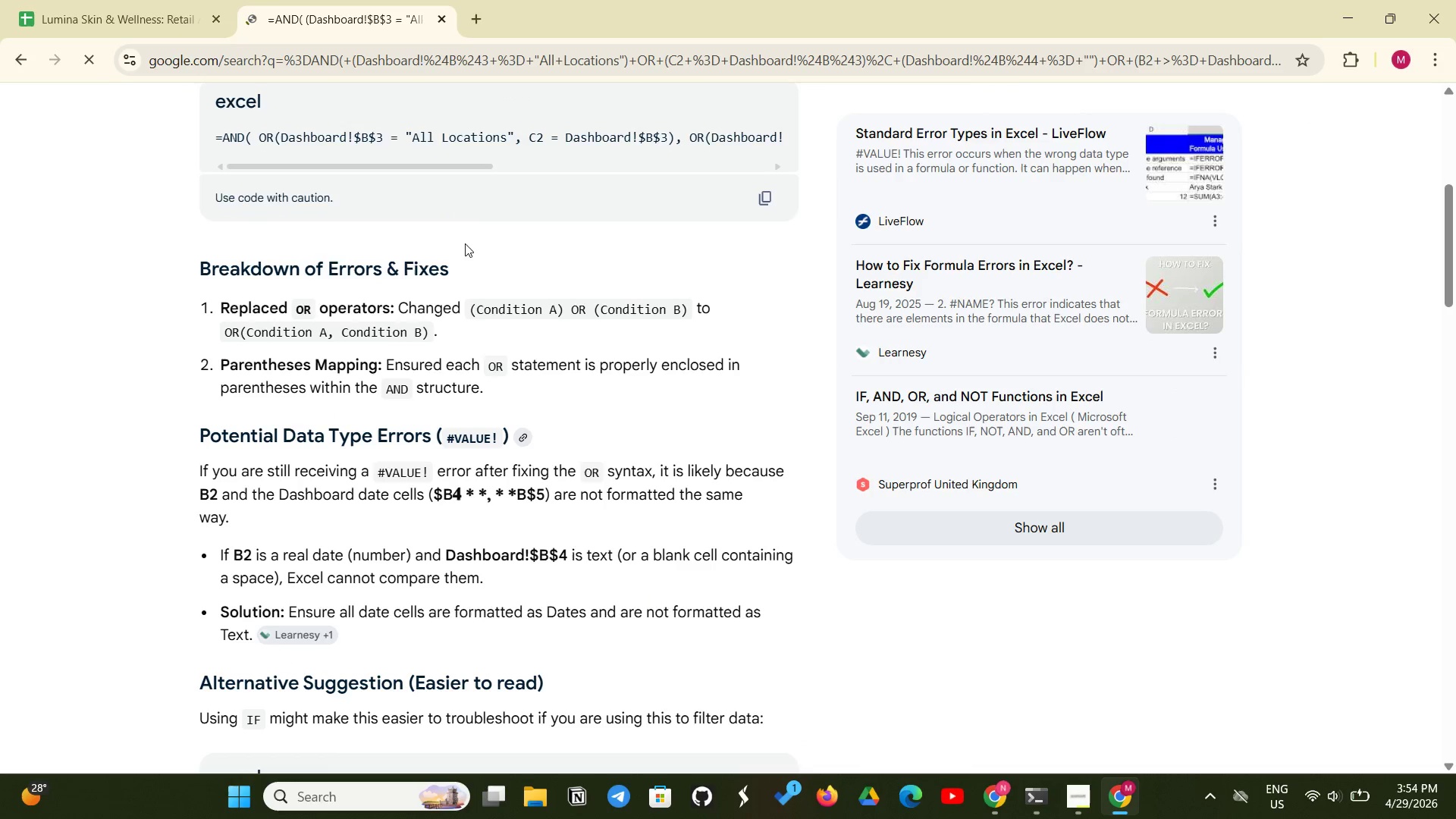 
scroll: coordinate [481, 240], scroll_direction: up, amount: 2.0
 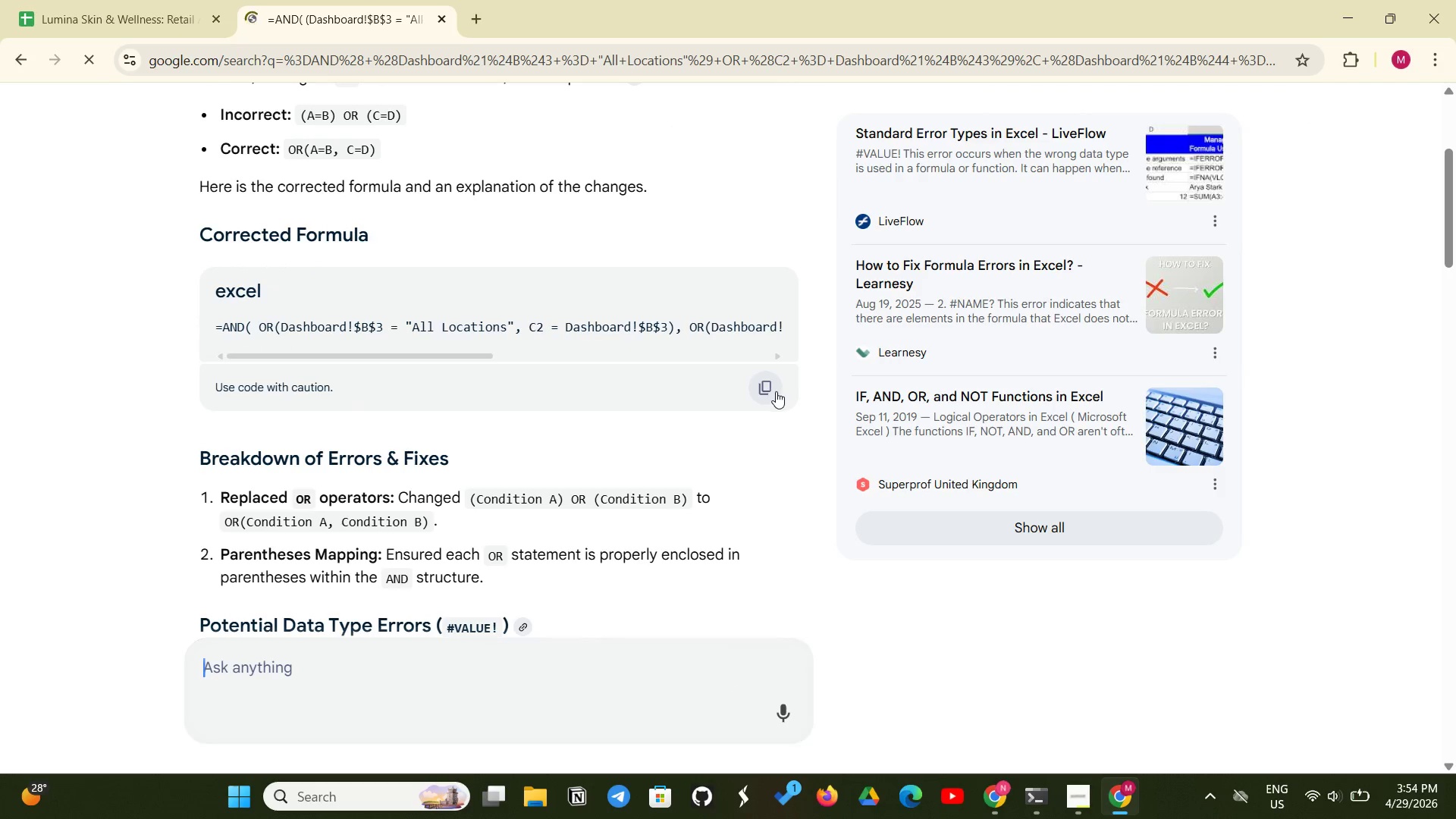 
left_click([776, 391])
 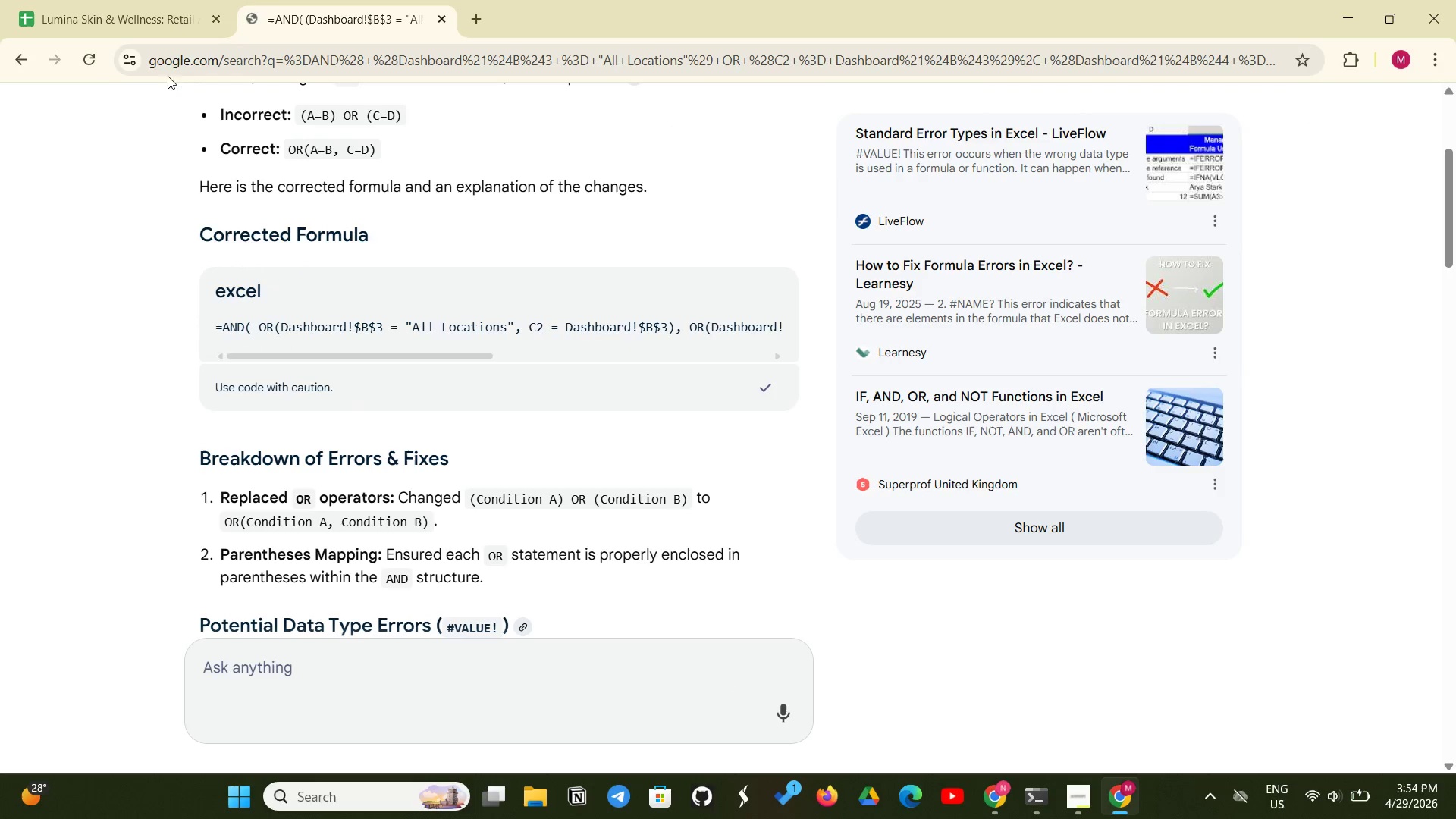 
left_click([162, 17])
 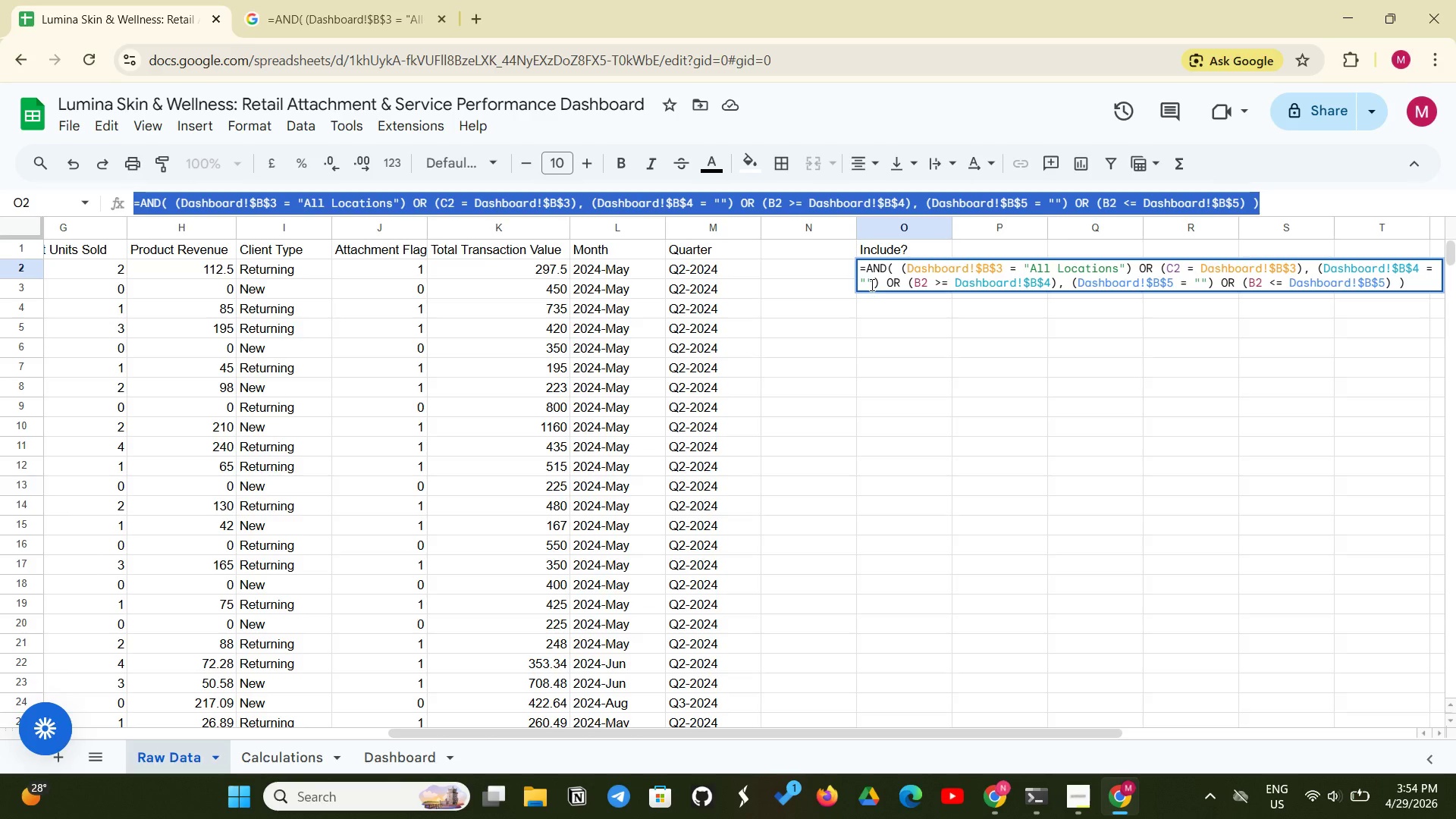 
left_click([871, 284])
 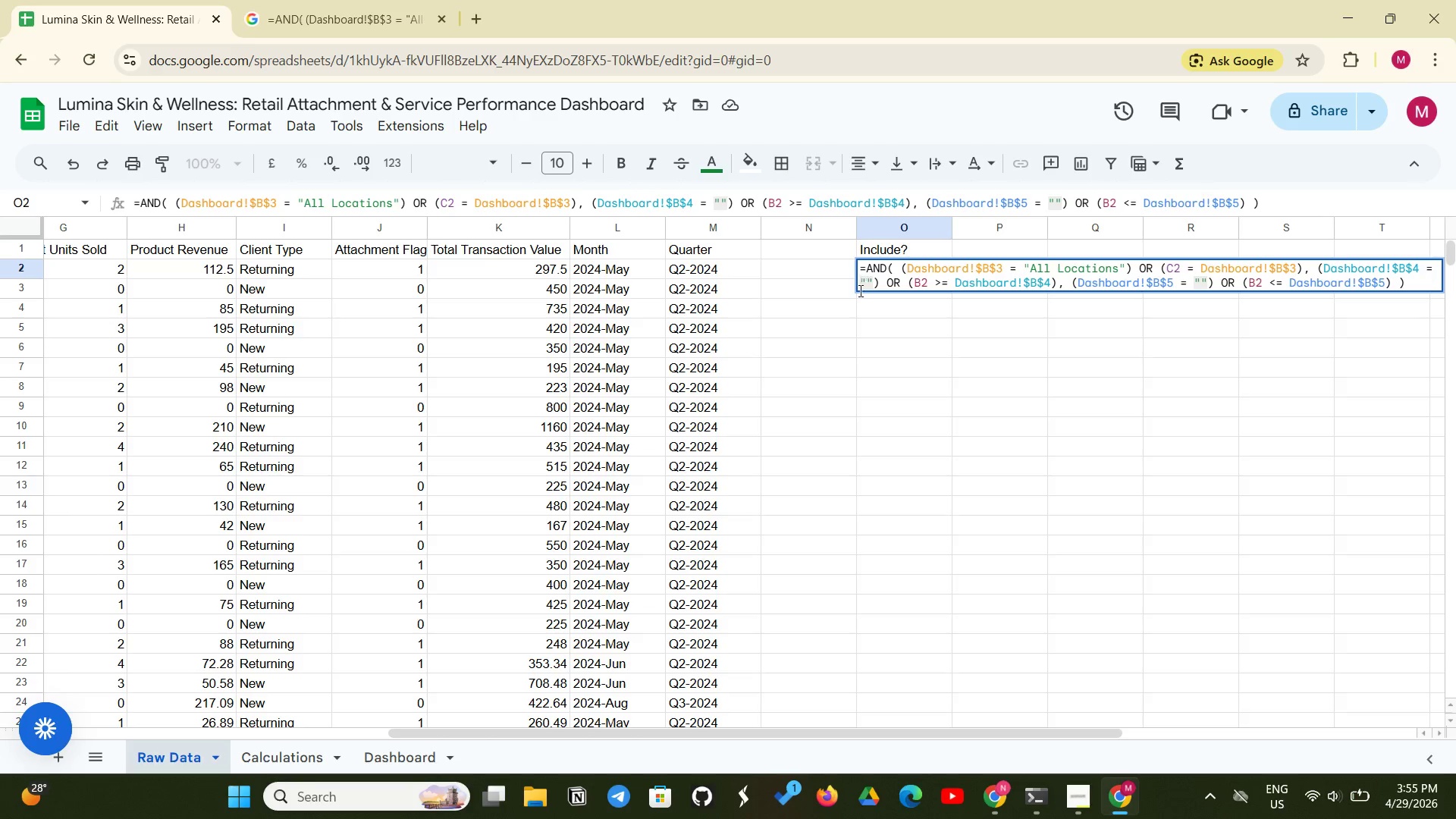 
key(Enter)
 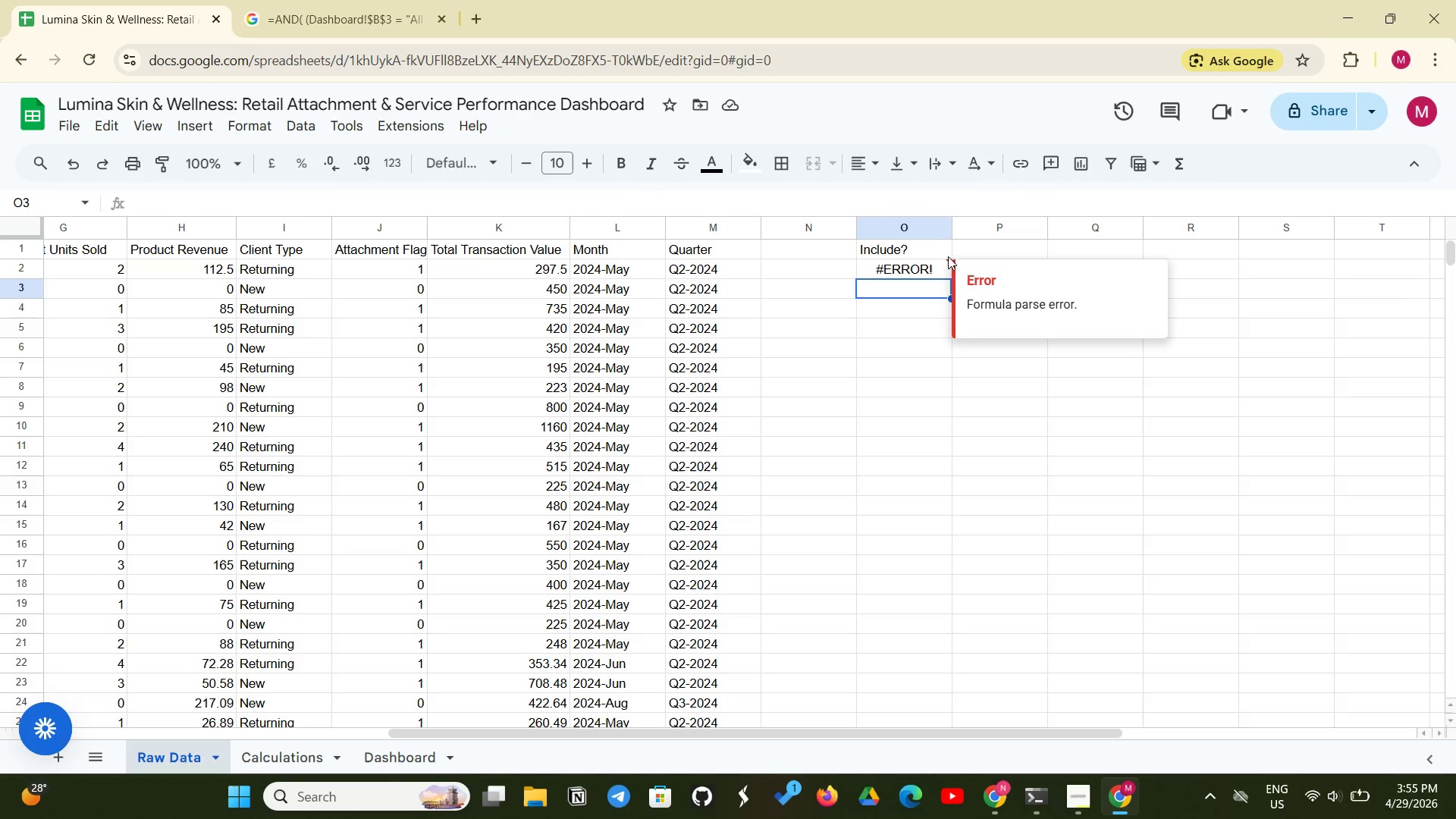 
left_click([934, 265])
 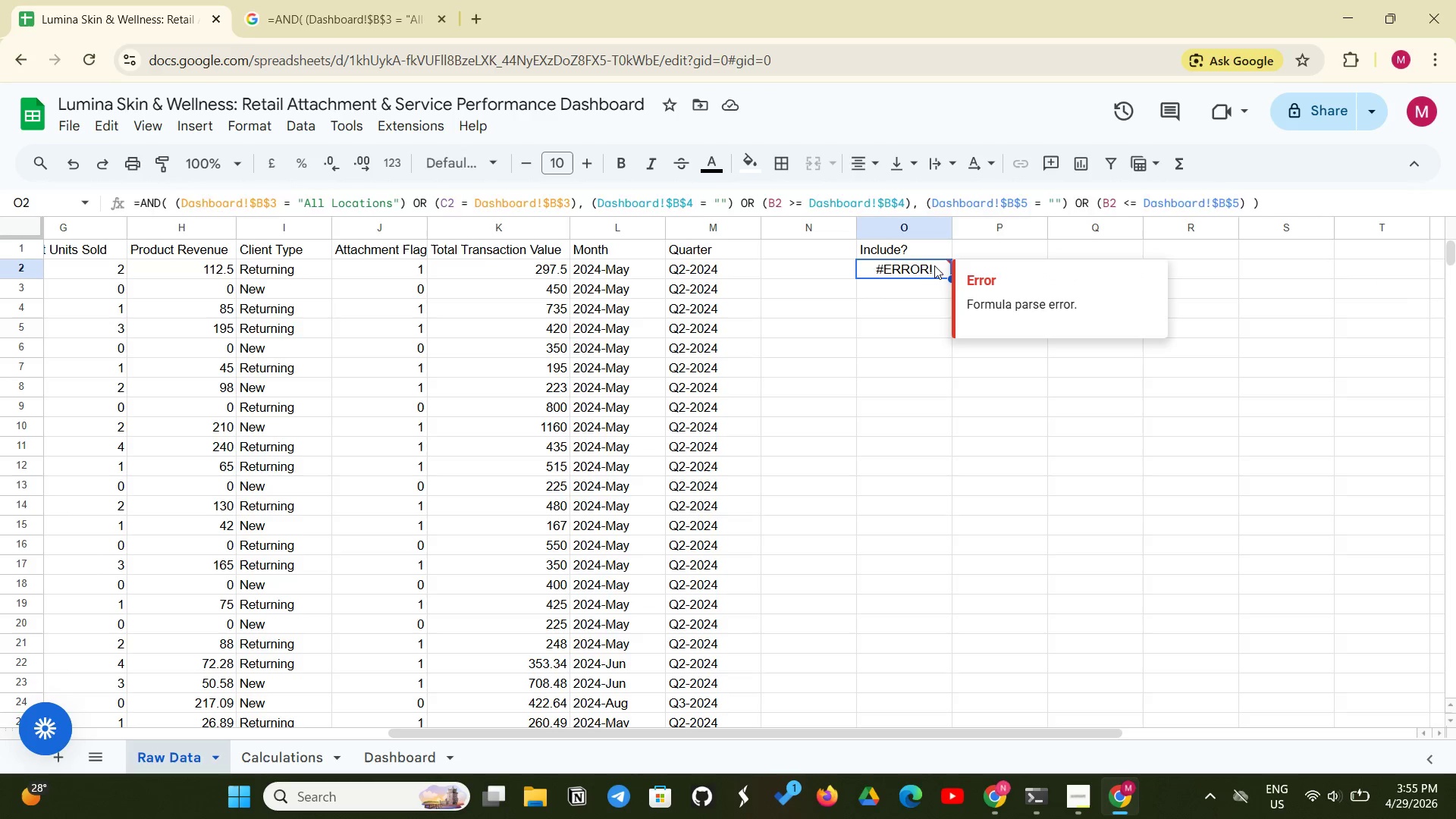 
key(Backspace)
 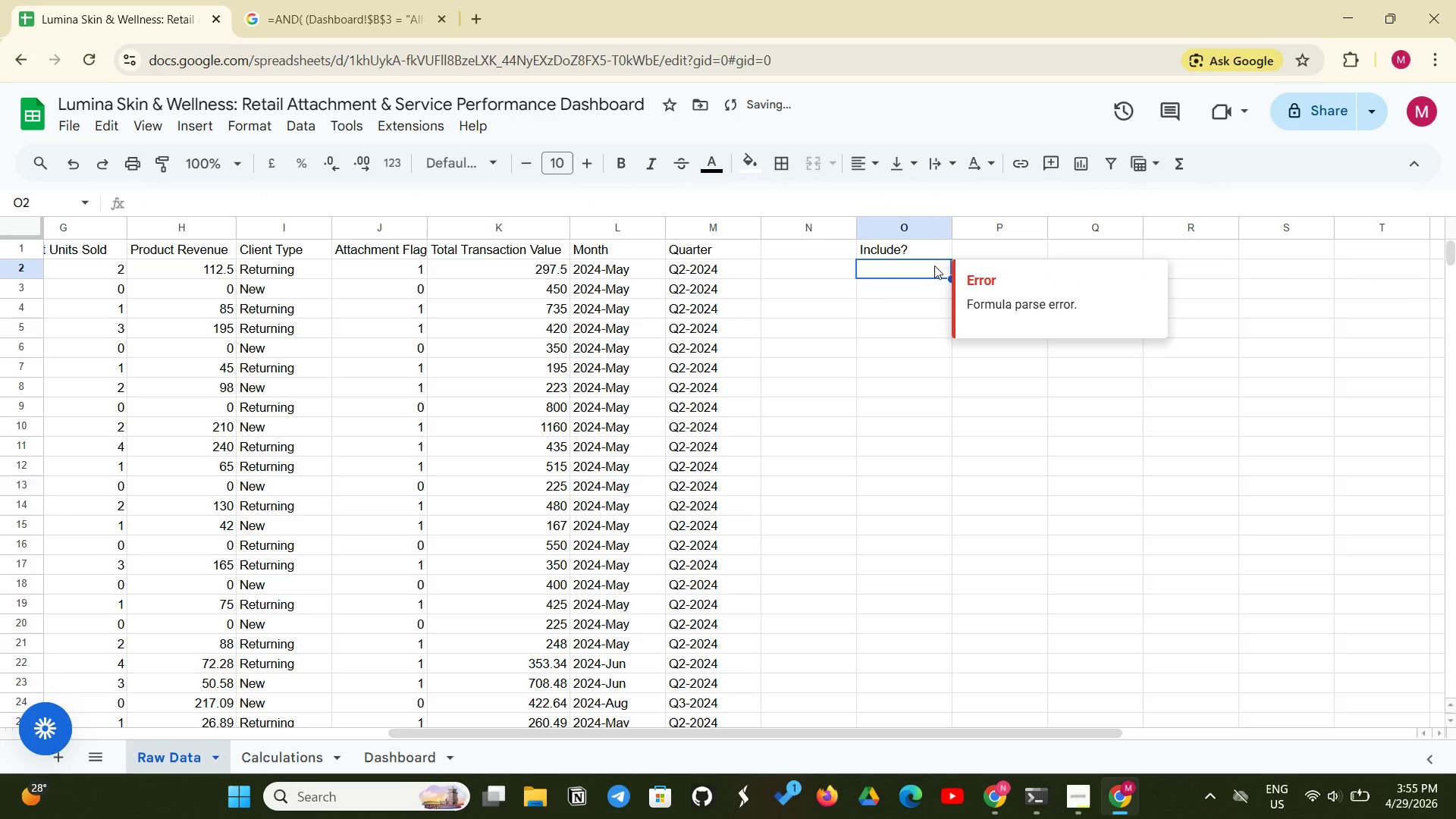 
key(Control+V)
 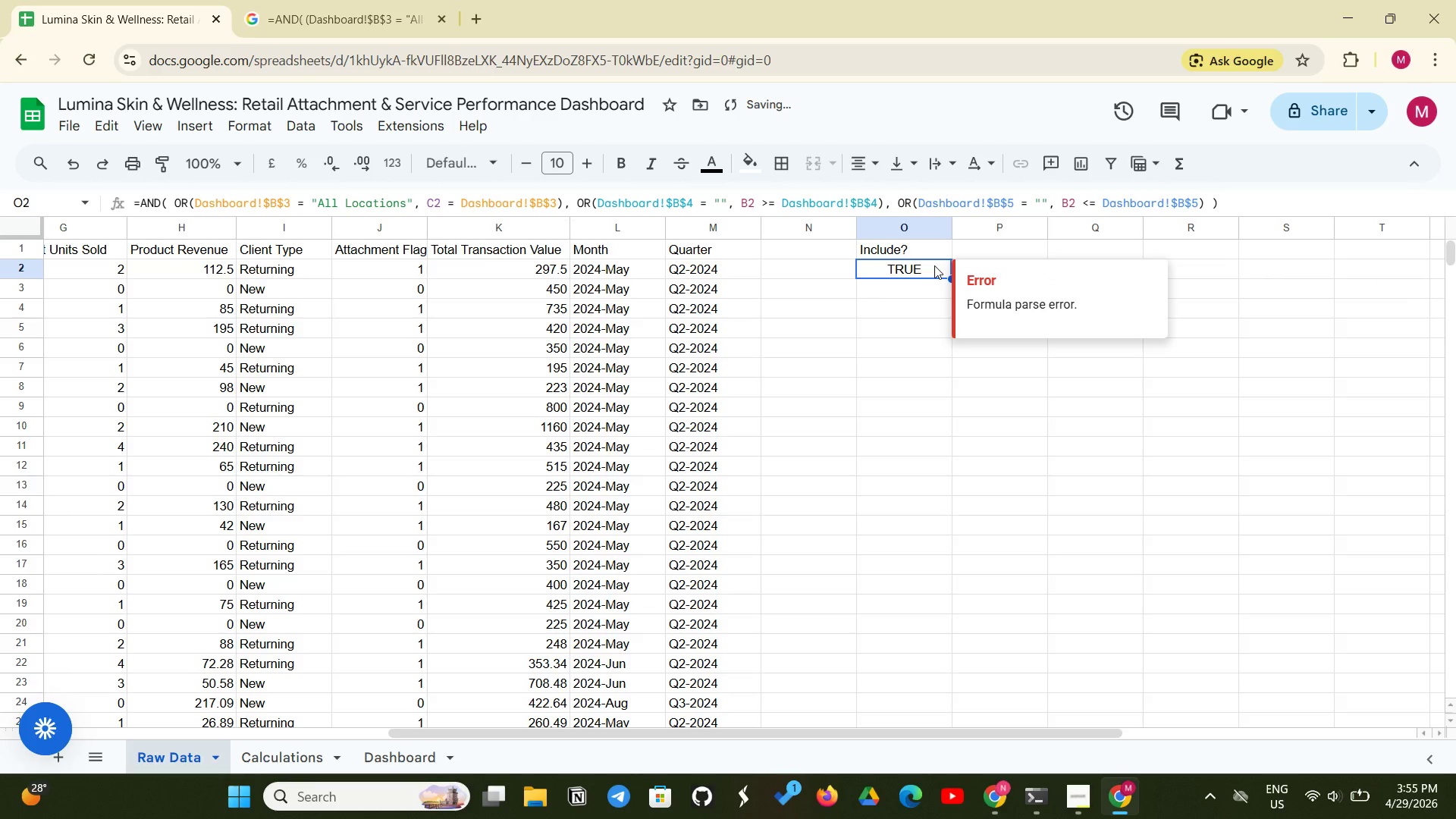 
key(Enter)
 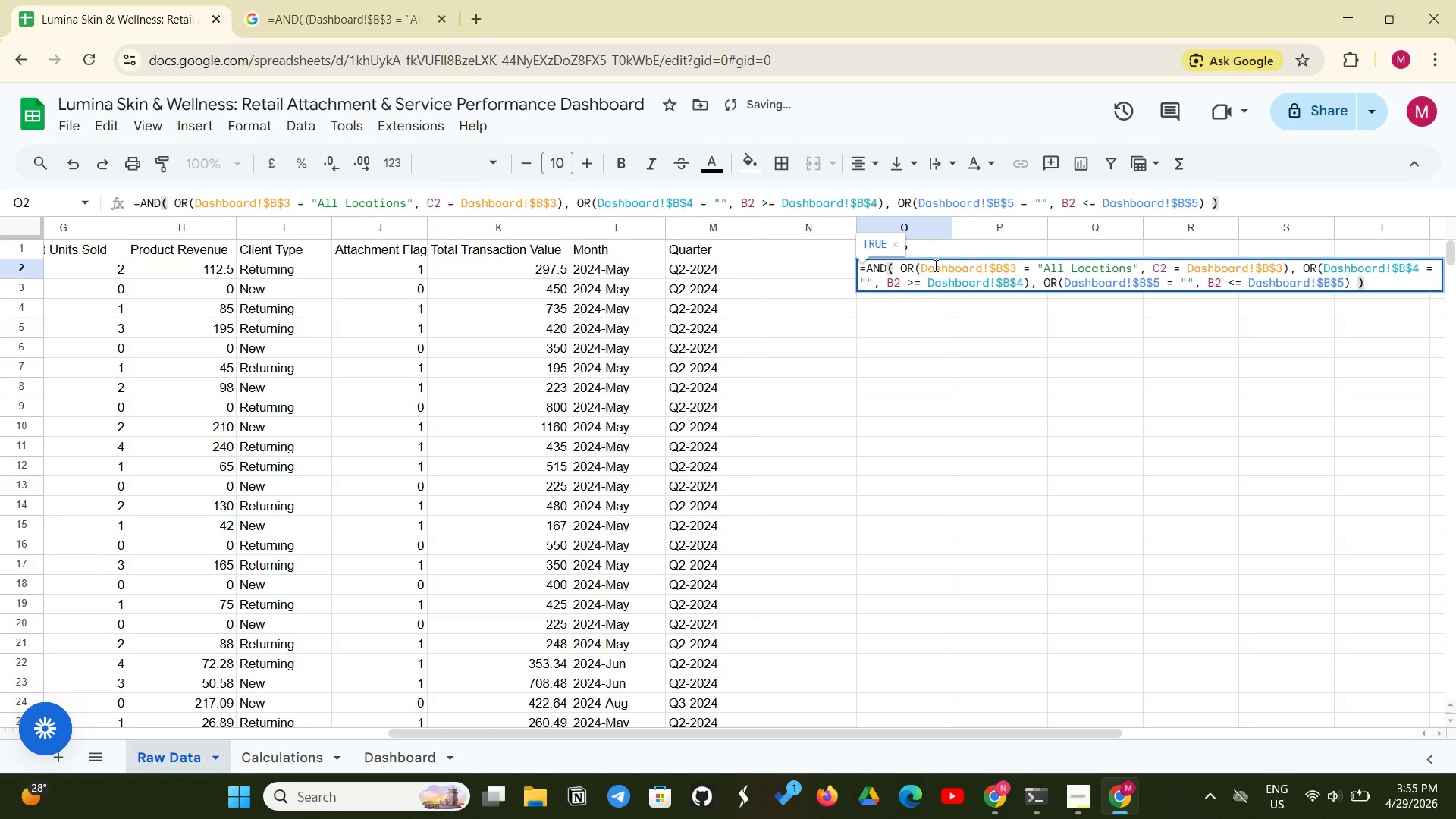 
key(Enter)
 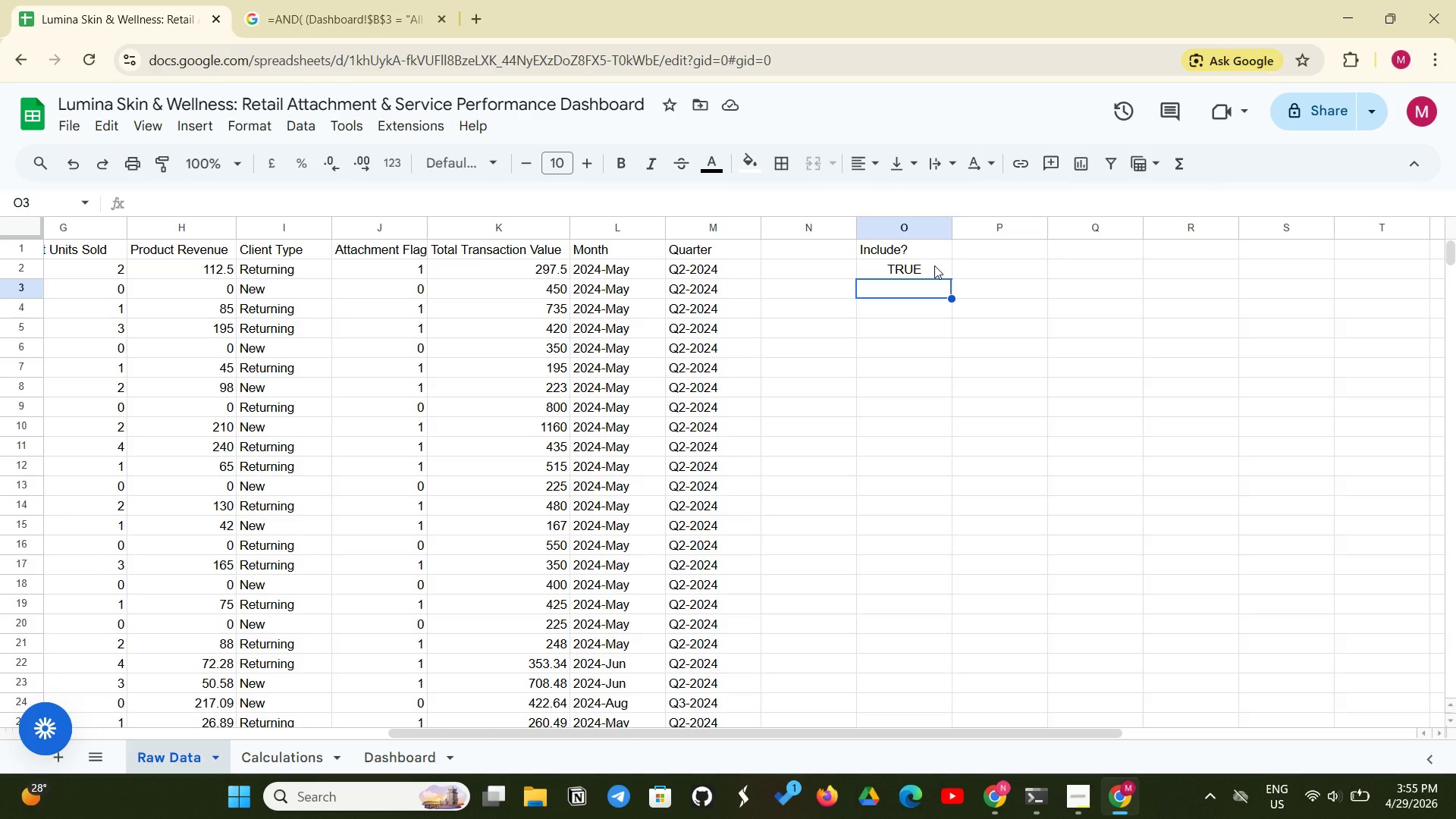 
wait(10.41)
 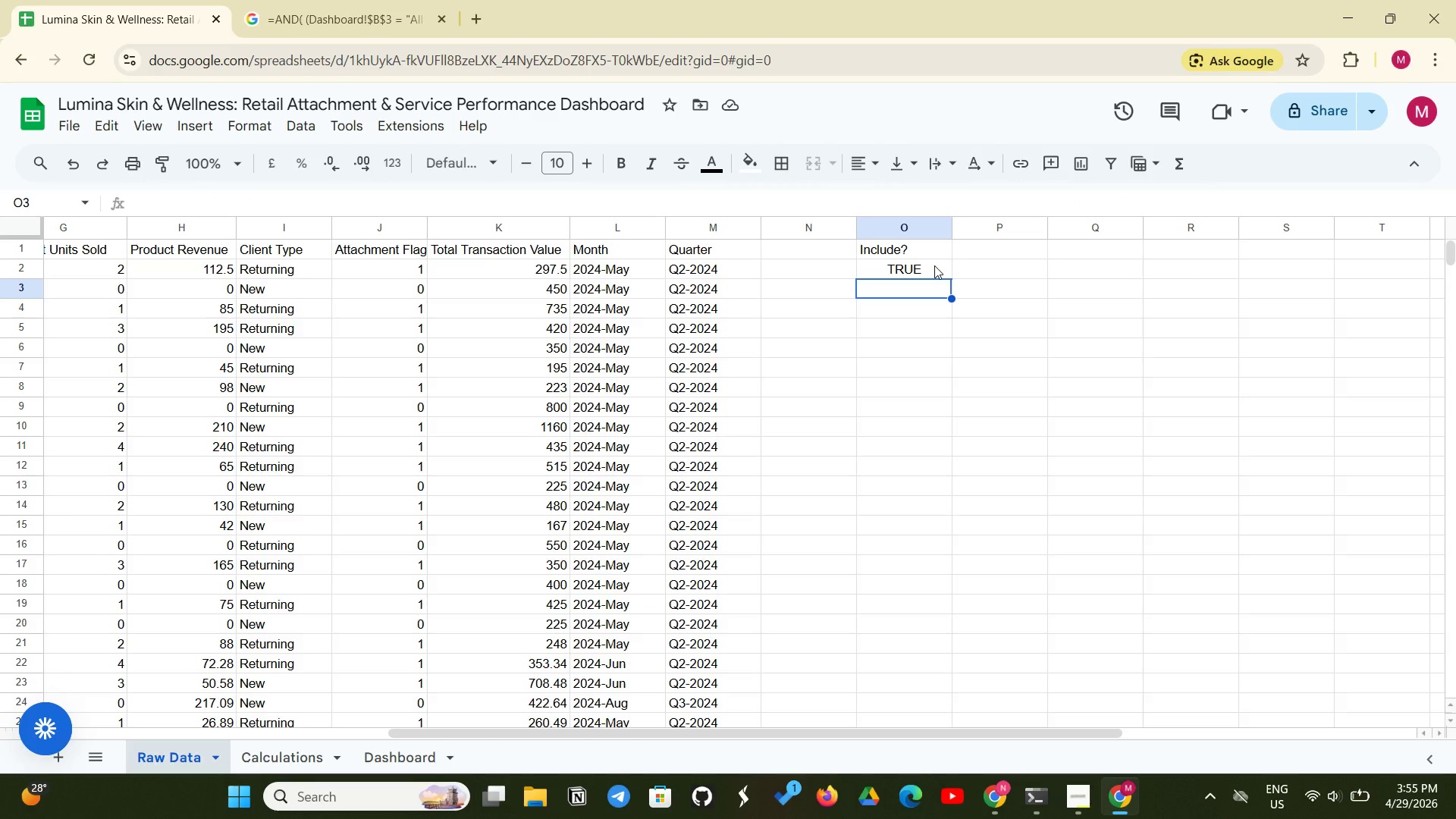 
left_click([936, 266])
 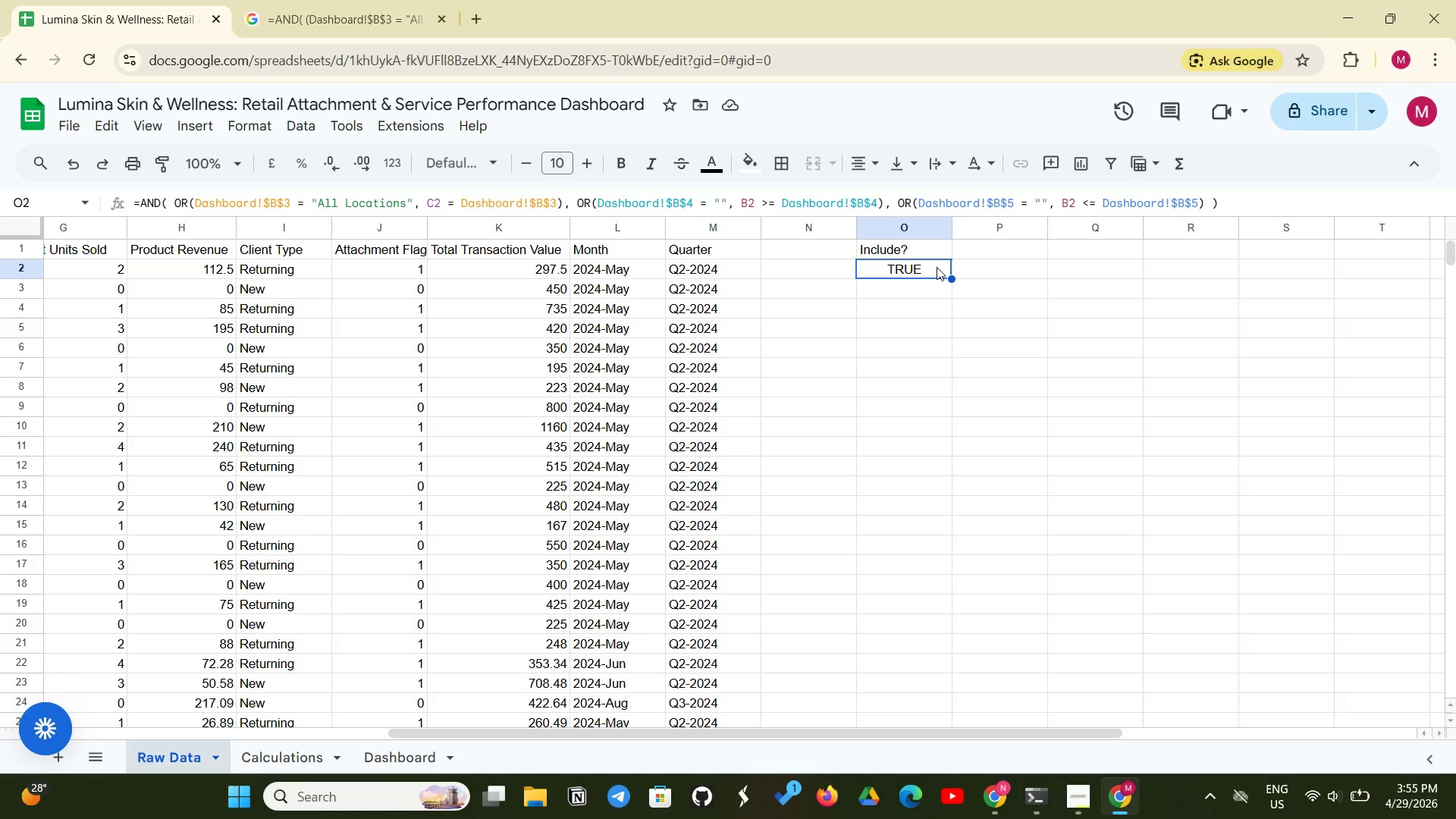 
wait(18.7)
 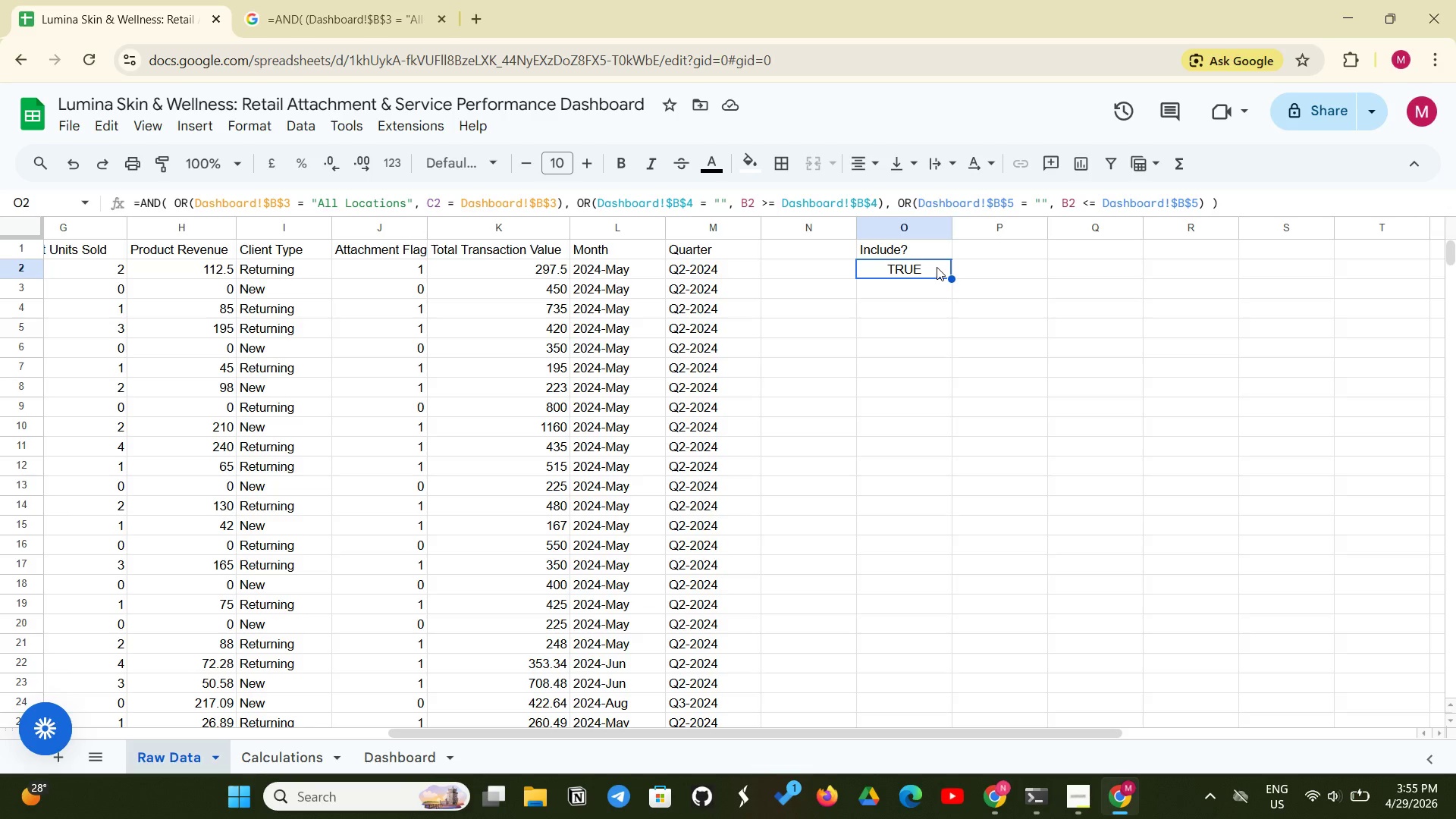 
left_click_drag(start_coordinate=[954, 278], to_coordinate=[901, 438])
 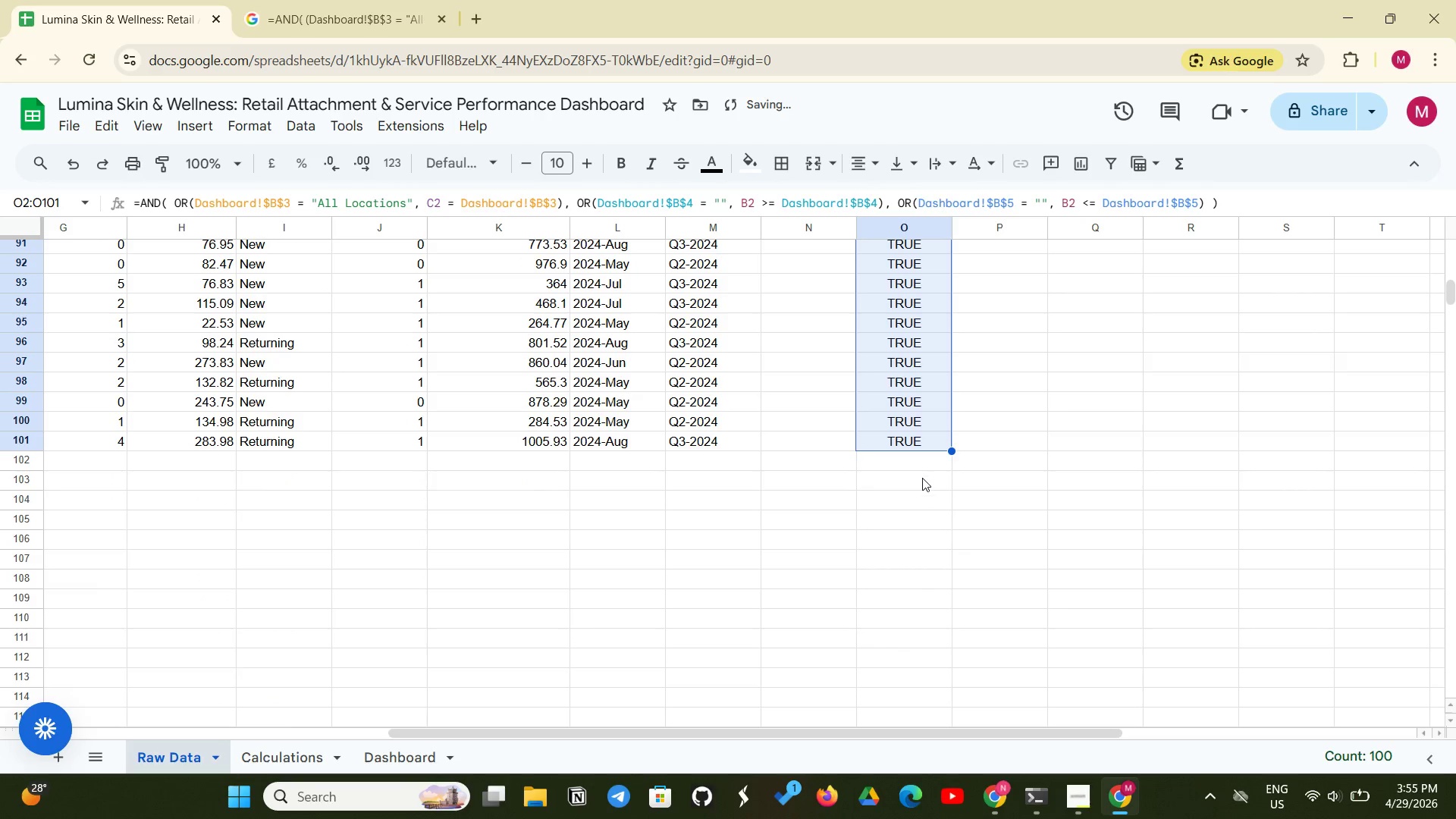 
left_click([990, 403])
 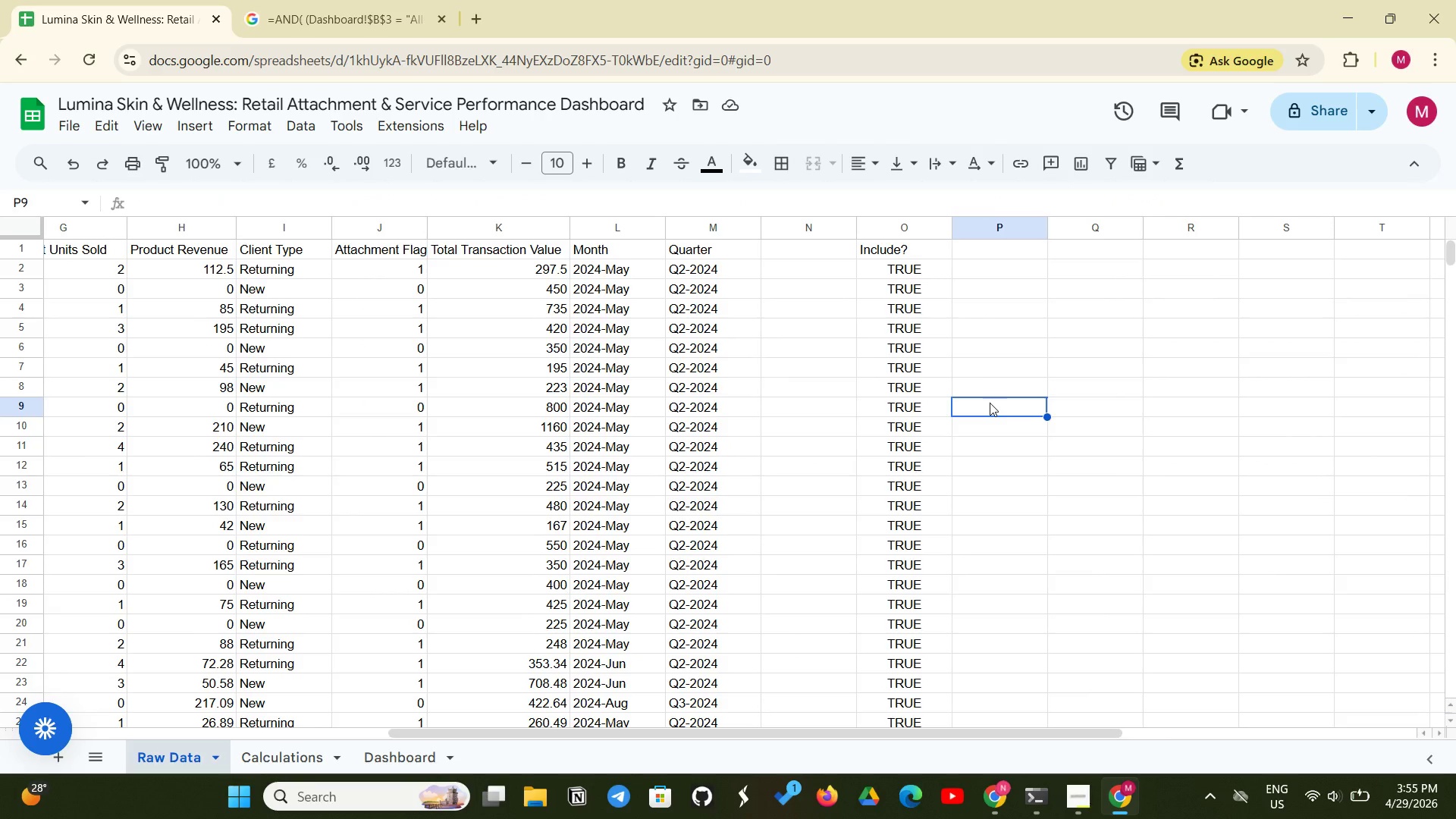 
scroll: coordinate [908, 476], scroll_direction: up, amount: 24.0
 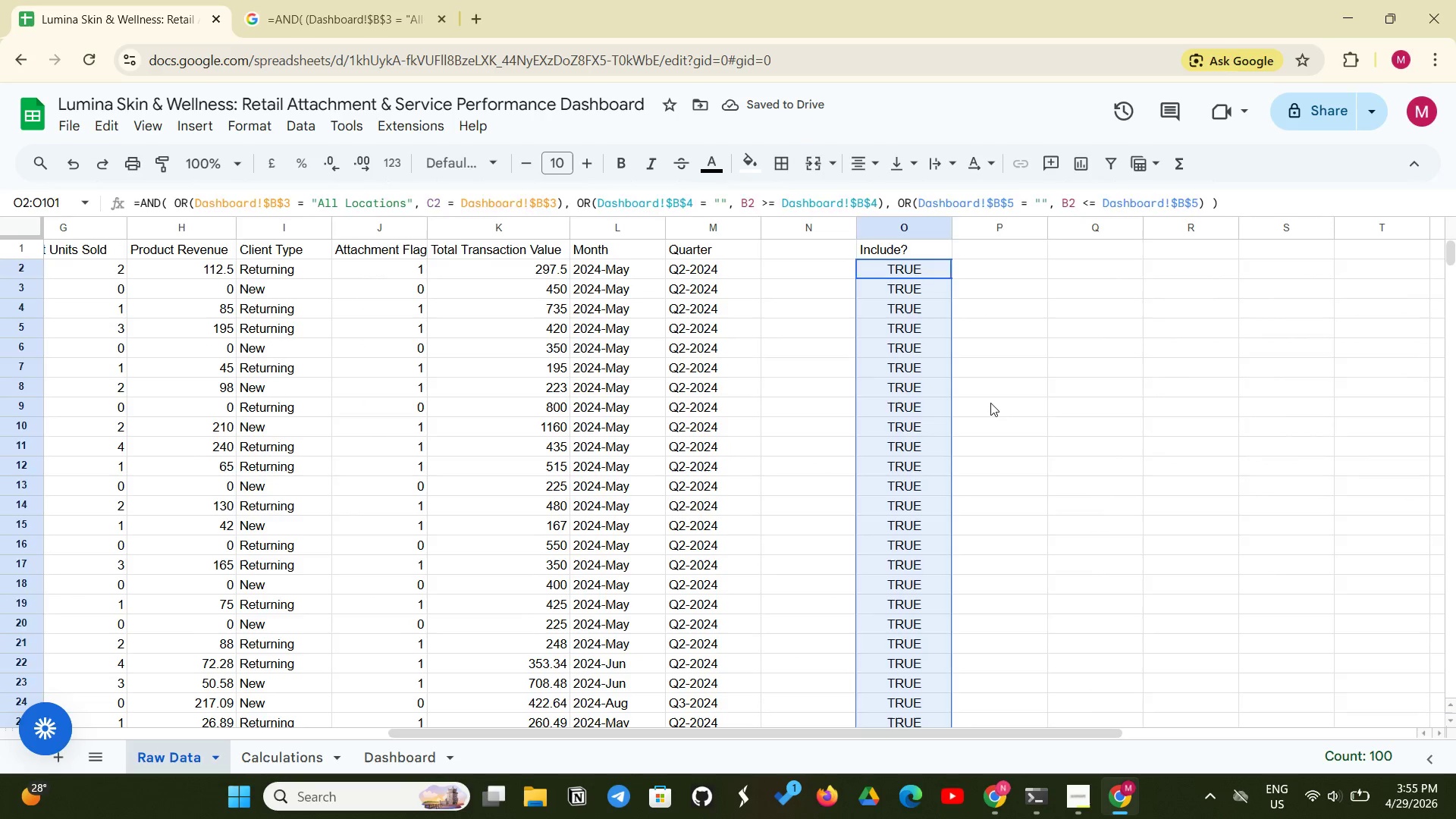 
wait(5.65)
 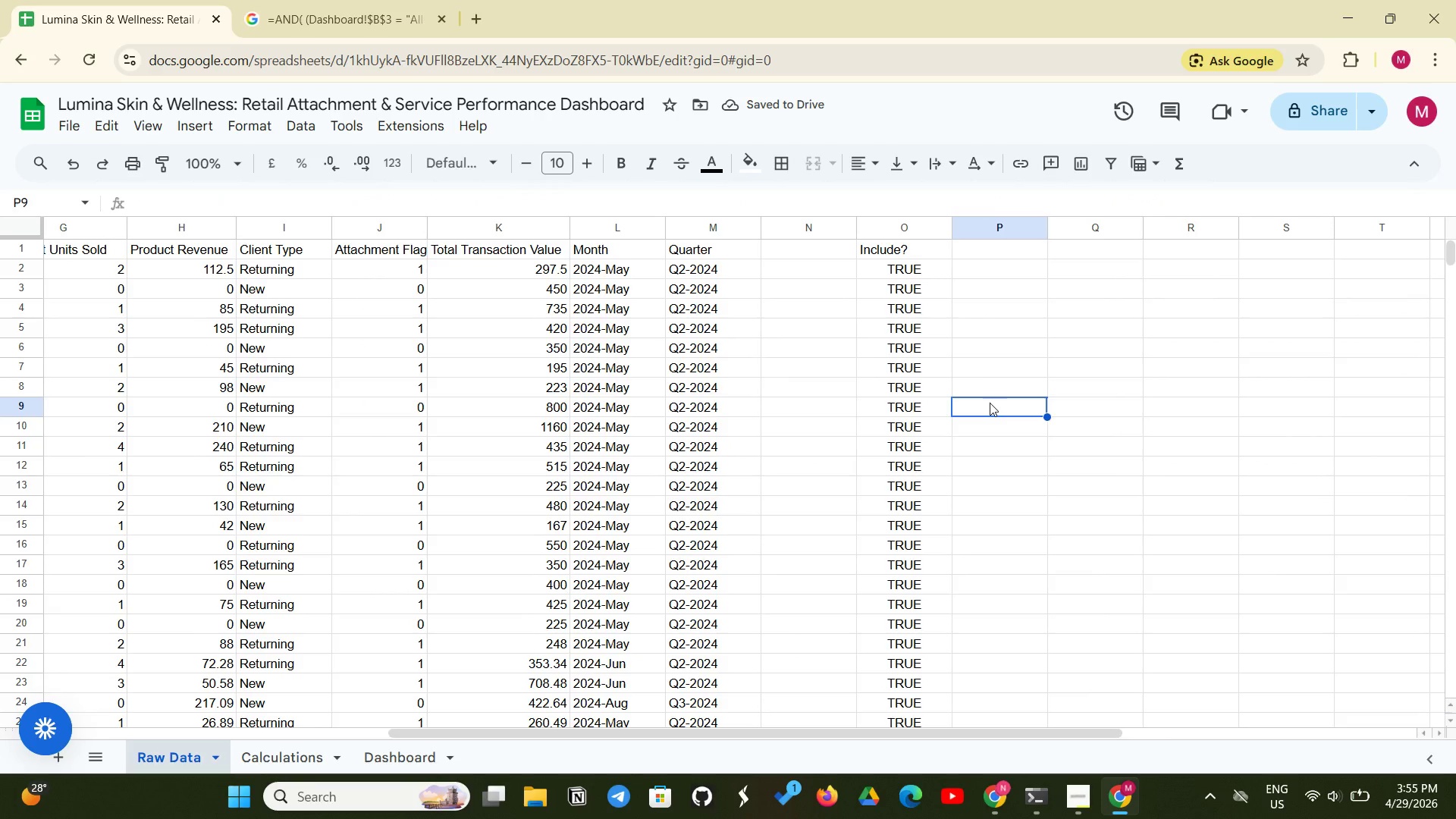 
scroll: coordinate [769, 521], scroll_direction: down, amount: 1.0
 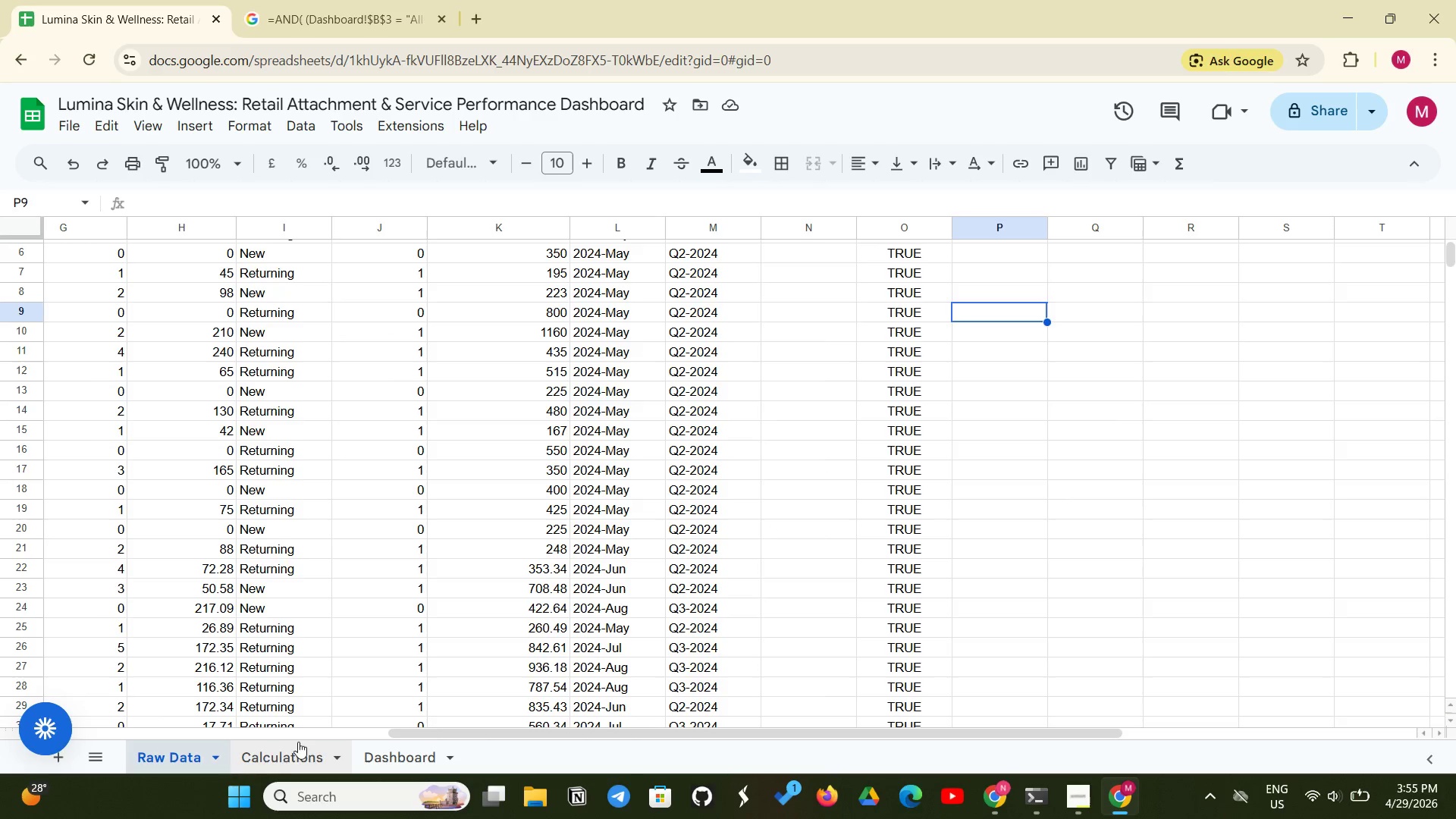 
left_click([287, 750])
 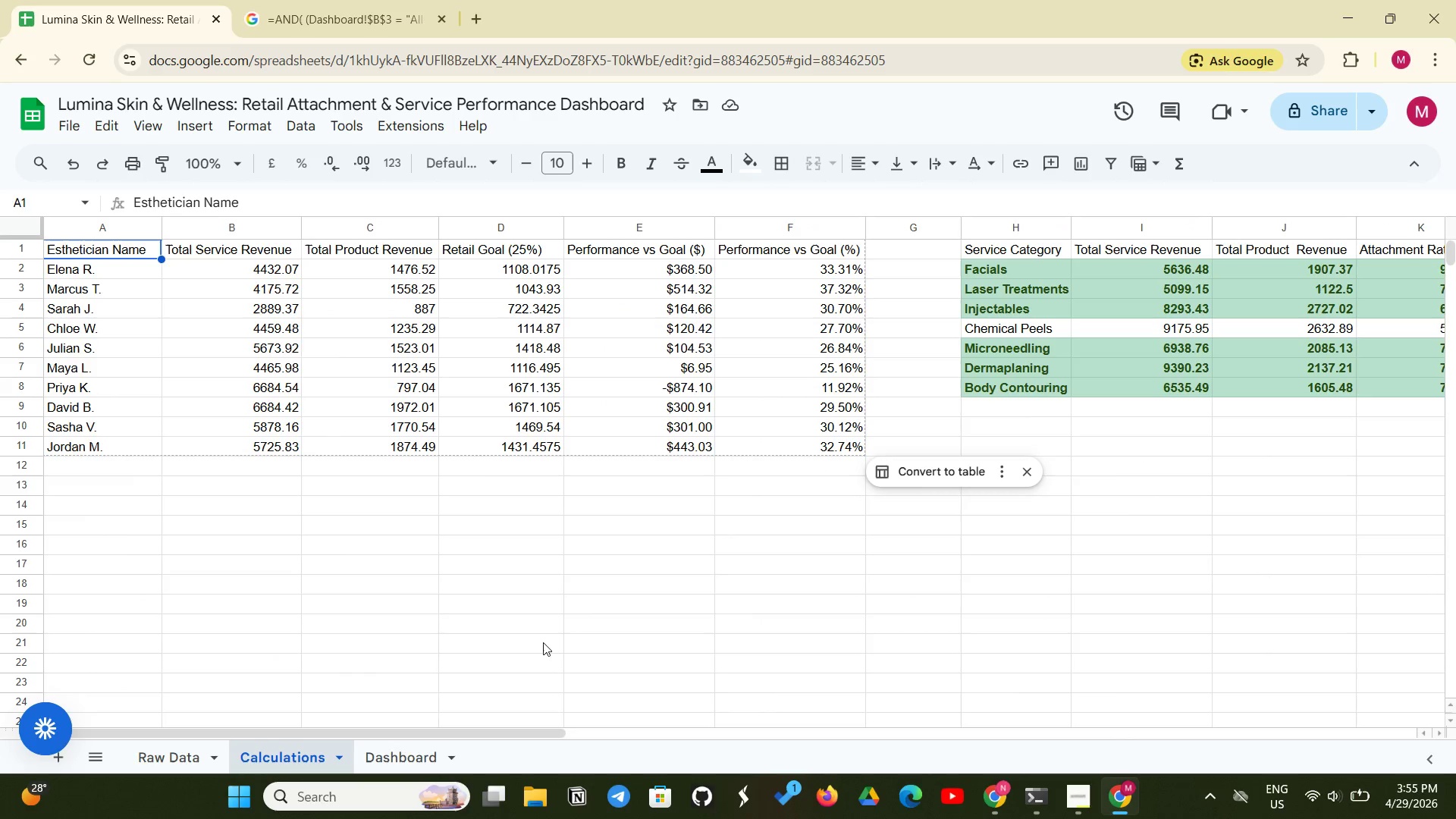 
left_click([629, 622])
 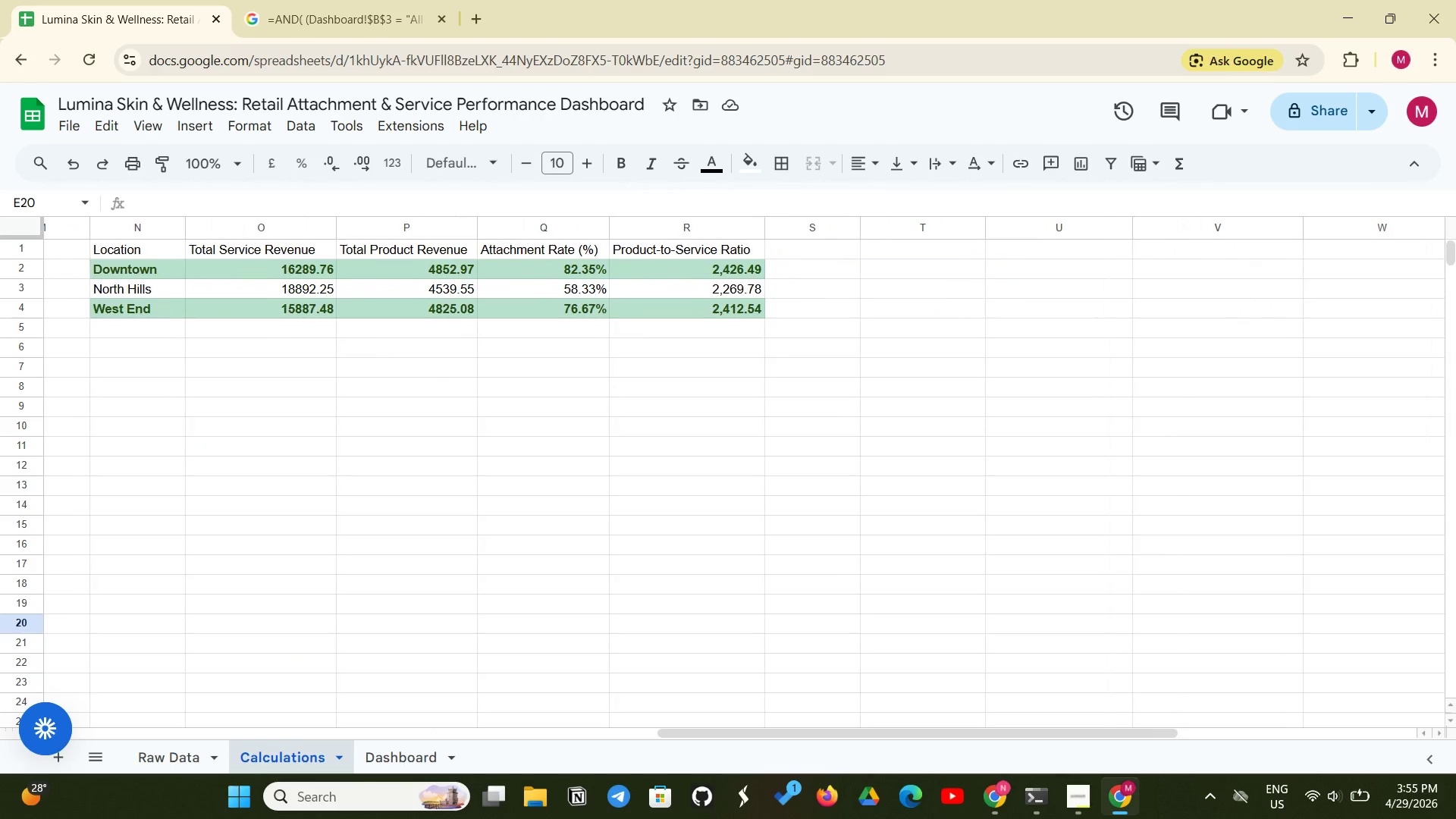 
wait(6.48)
 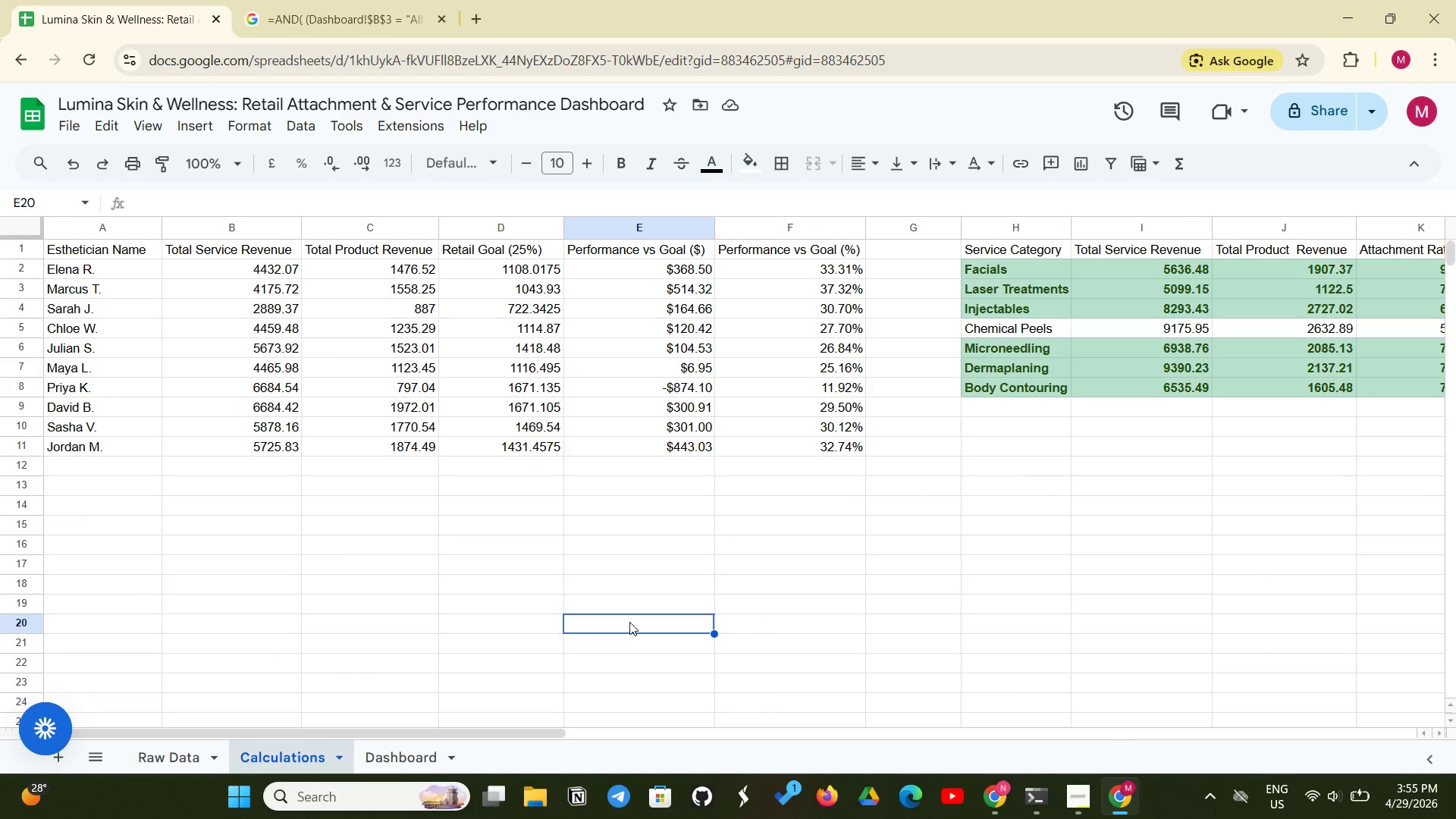 
left_click([808, 253])
 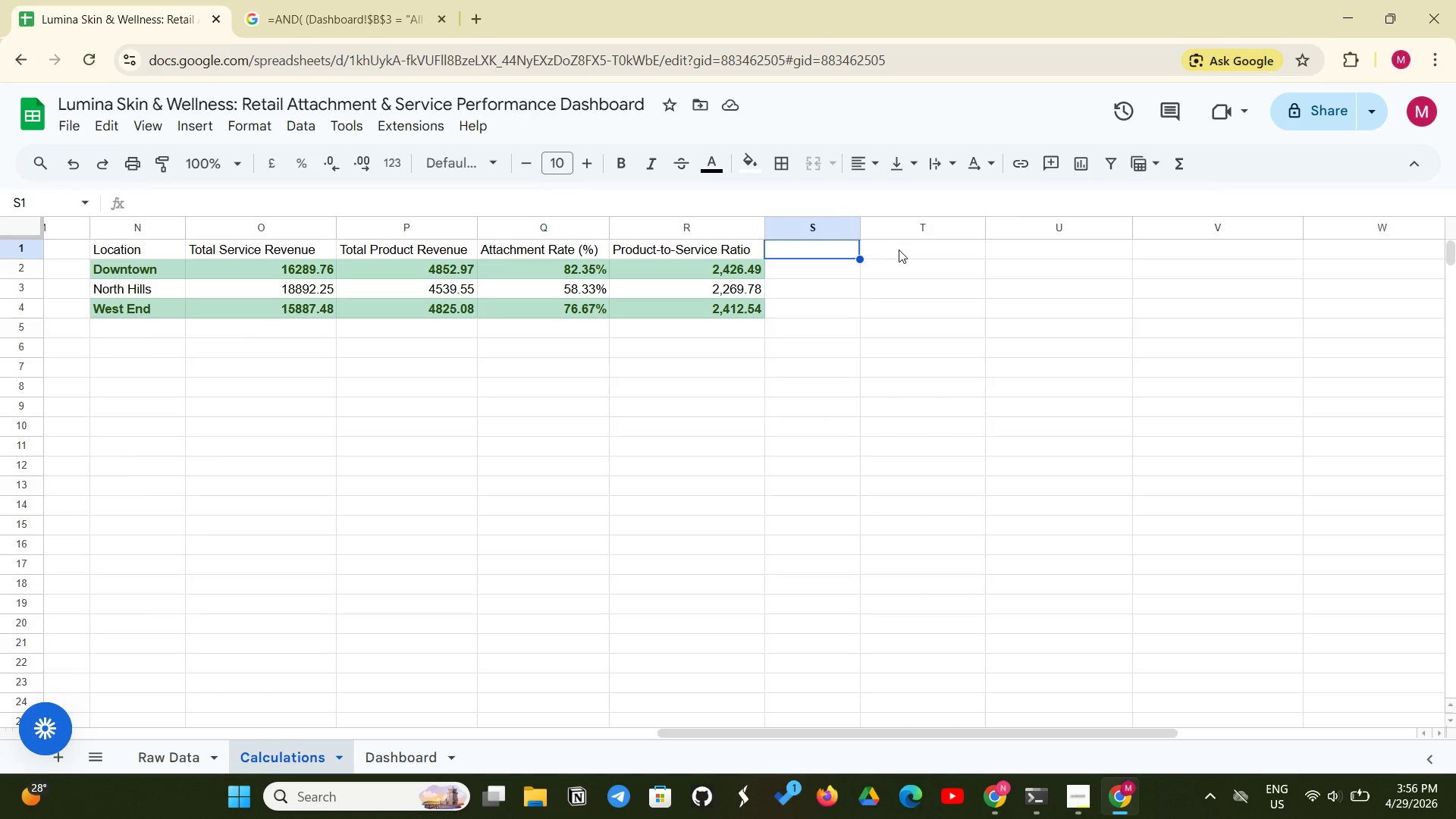 
left_click([899, 249])
 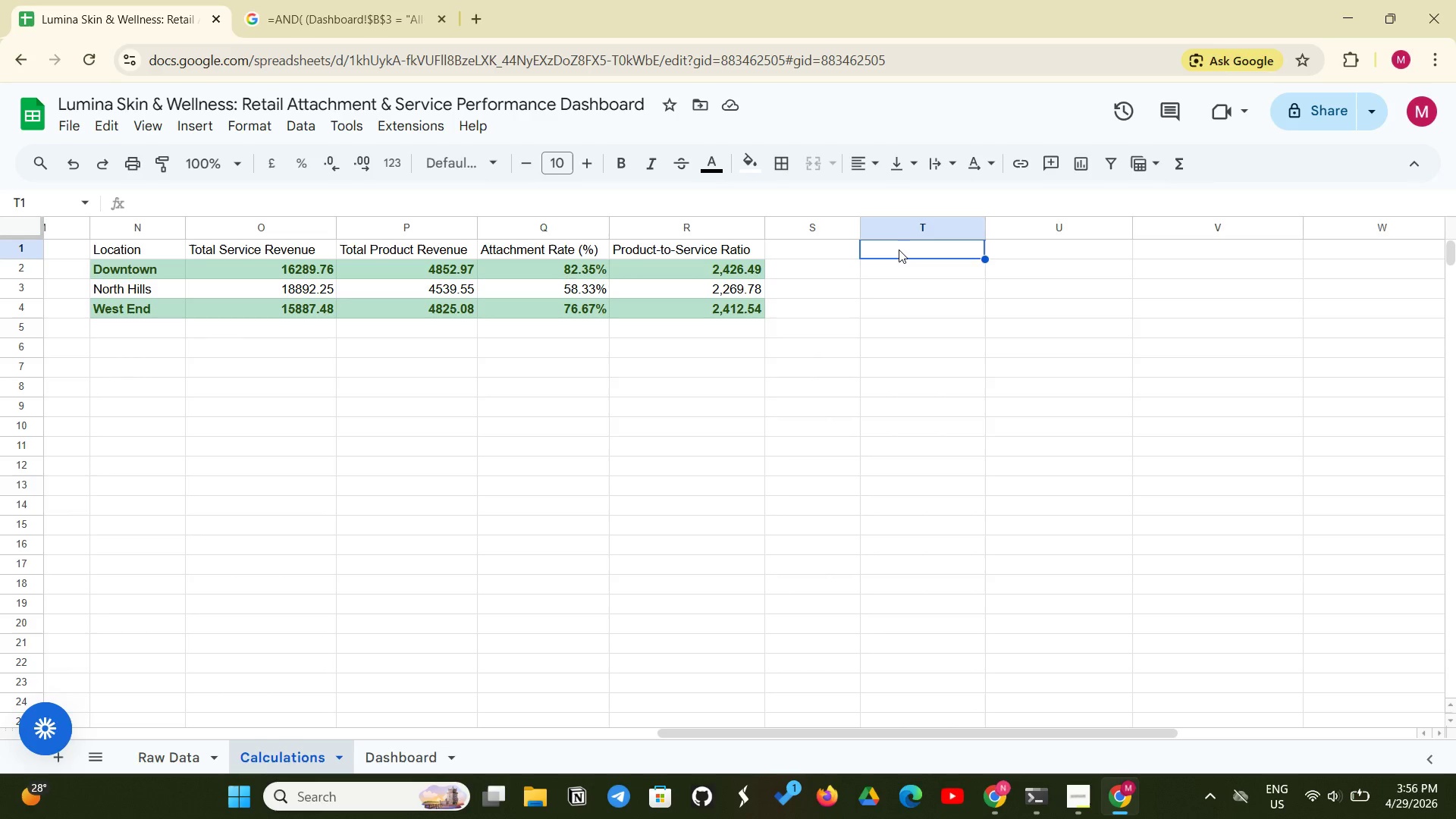 
type(filtered esthetician list)
 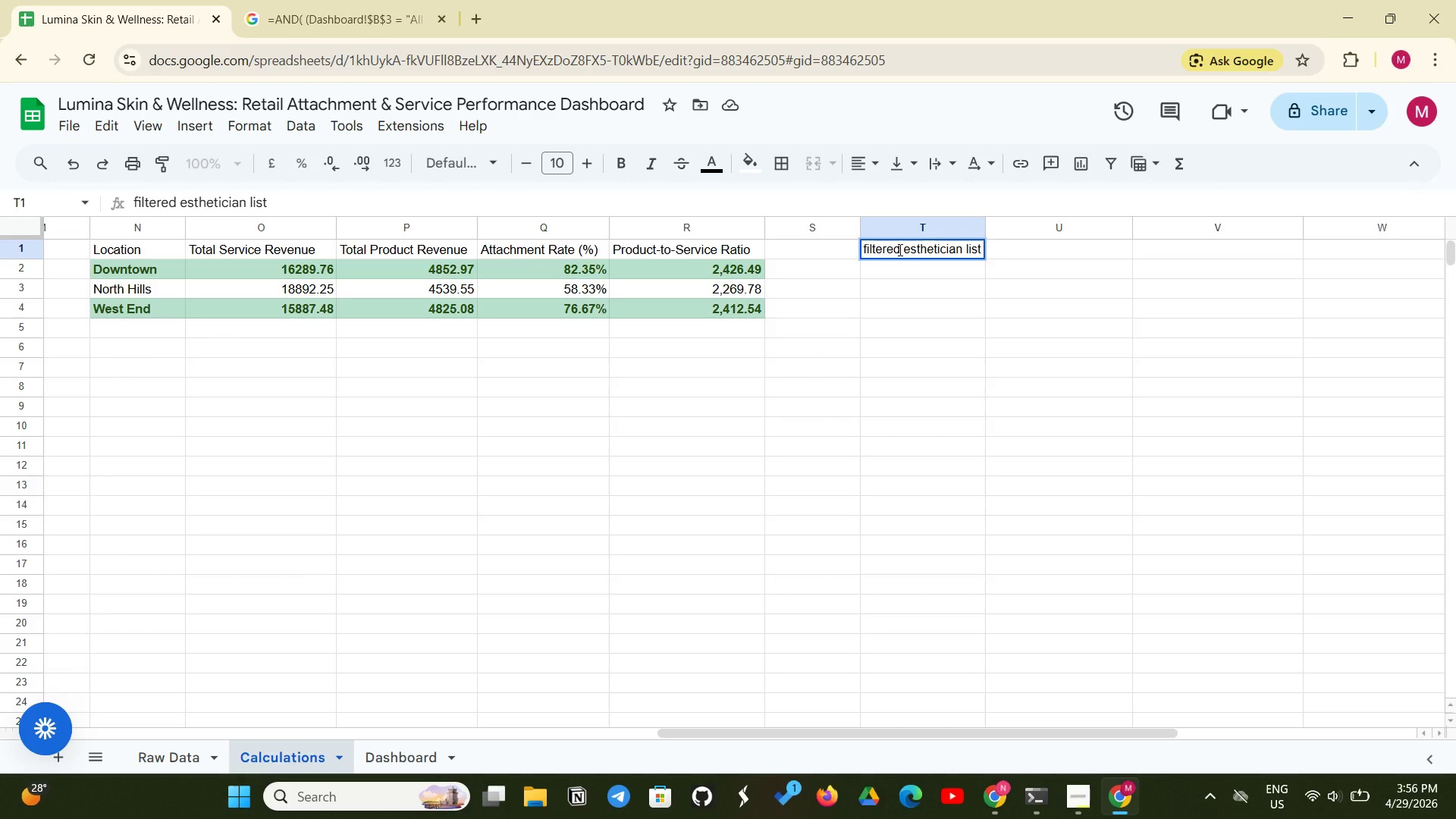 
key(Enter)
 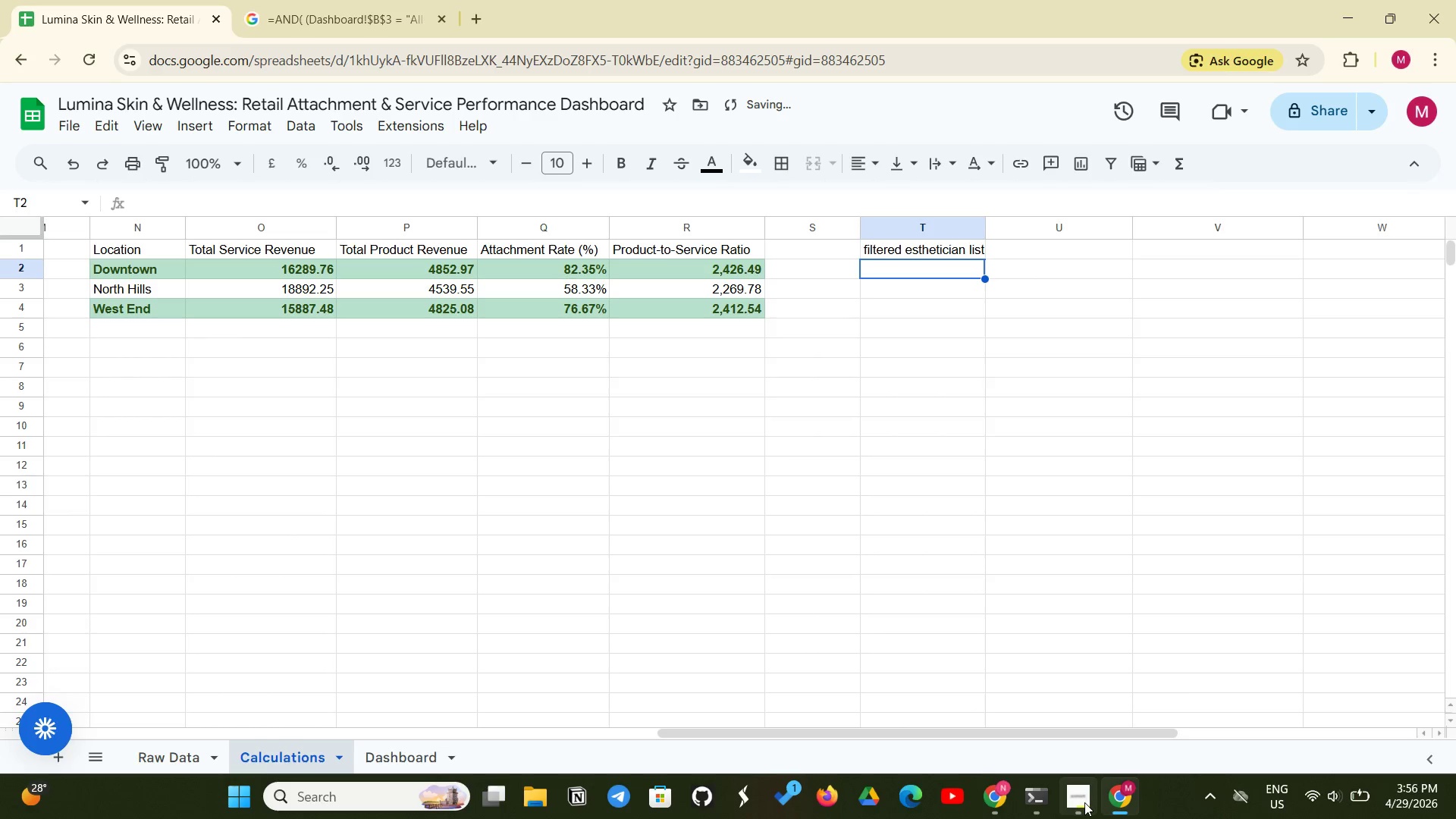 
left_click([1084, 802])